 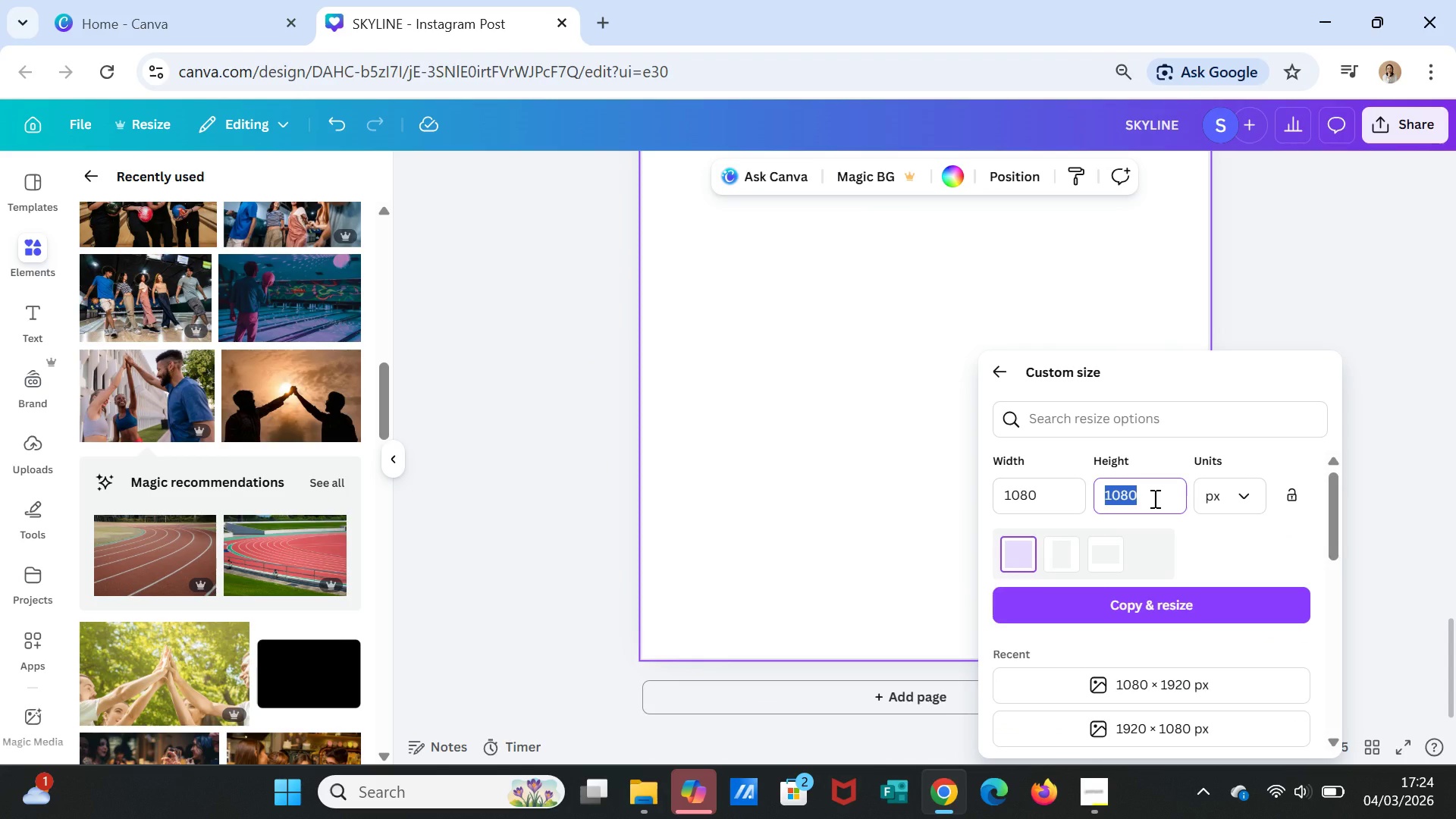 
left_click([1162, 675])
 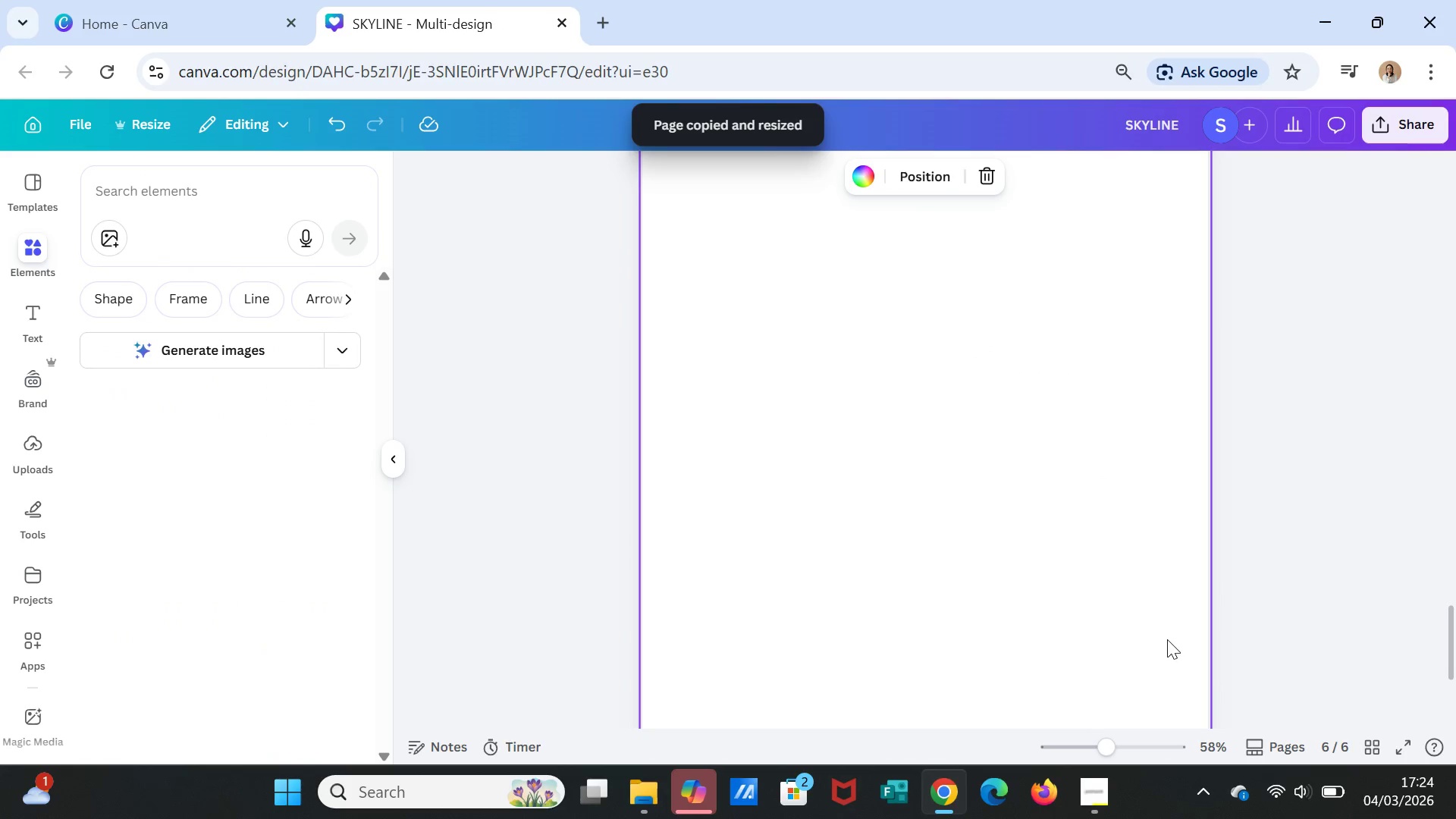 
scroll: coordinate [1124, 532], scroll_direction: up, amount: 9.0
 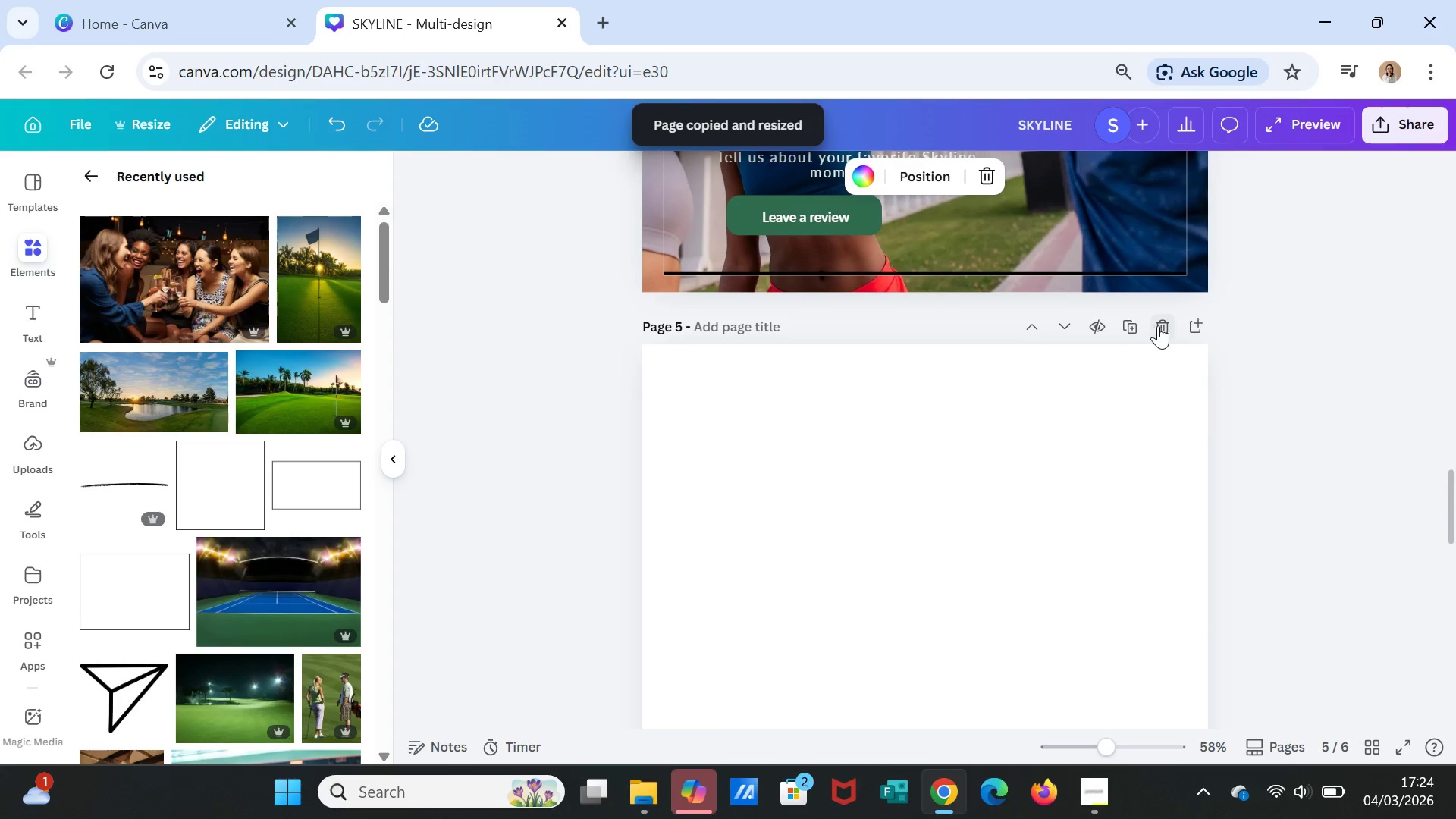 
left_click([1159, 325])
 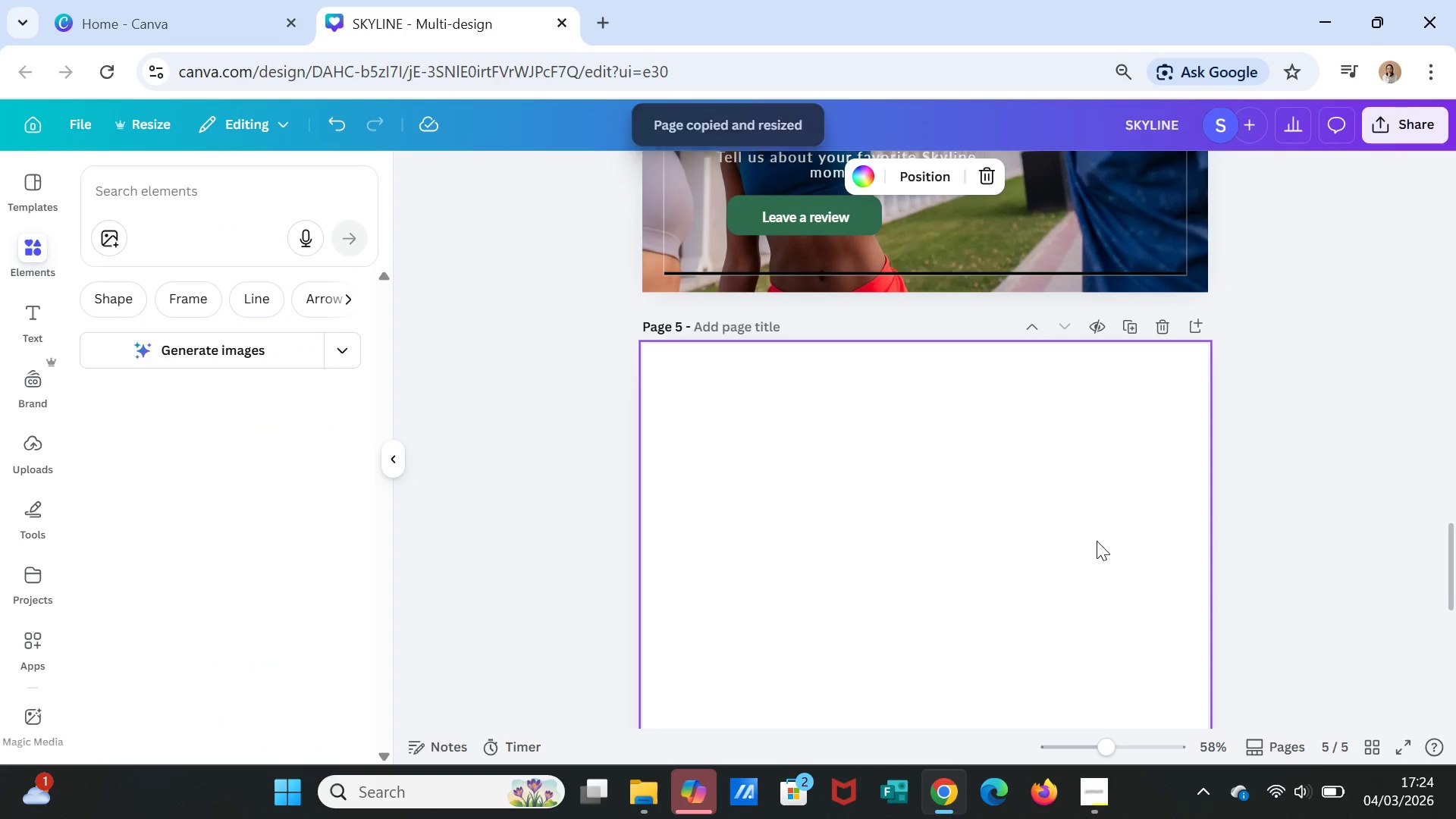 
scroll: coordinate [1095, 542], scroll_direction: down, amount: 6.0
 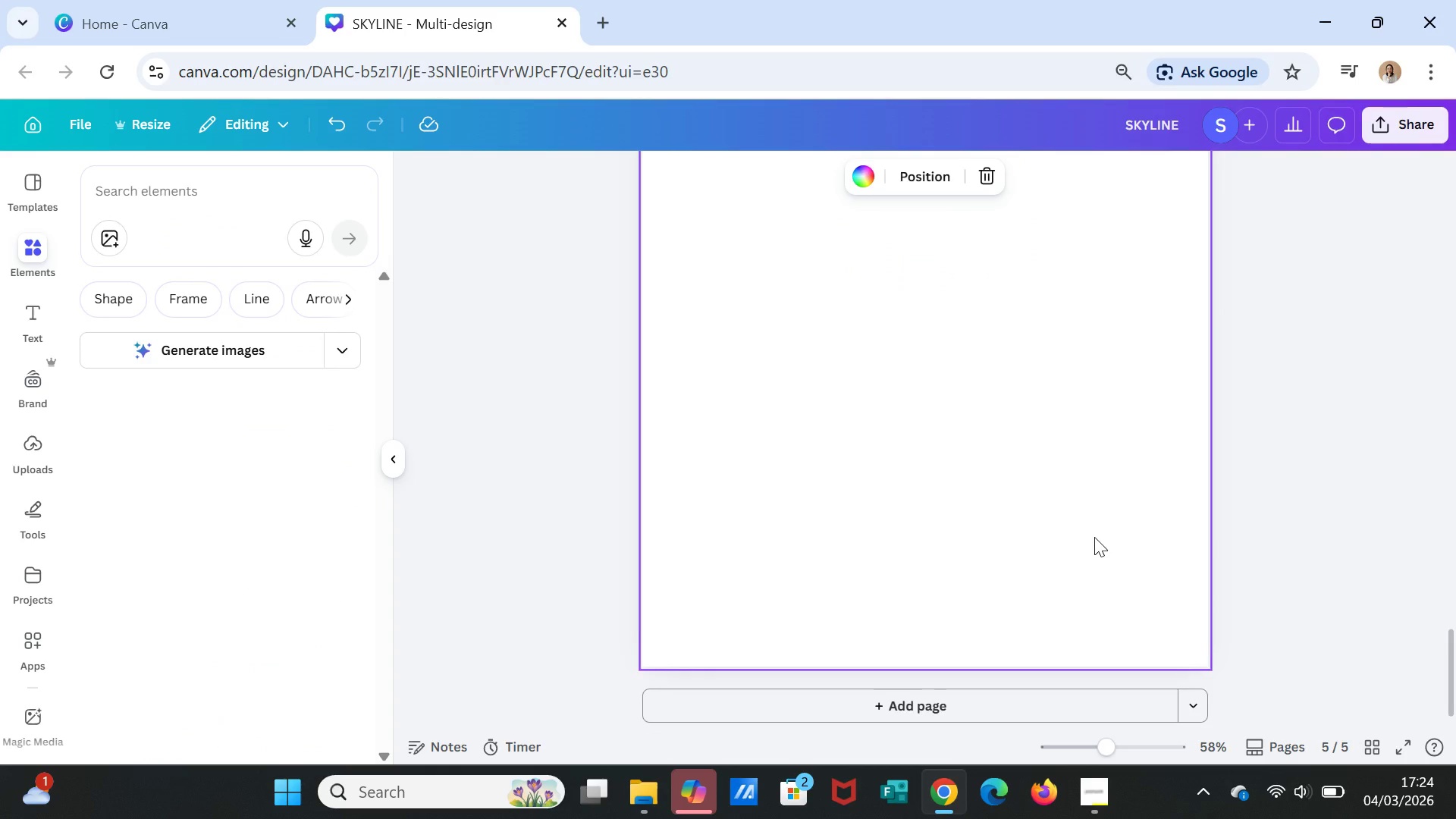 
scroll: coordinate [1094, 537], scroll_direction: up, amount: 6.0
 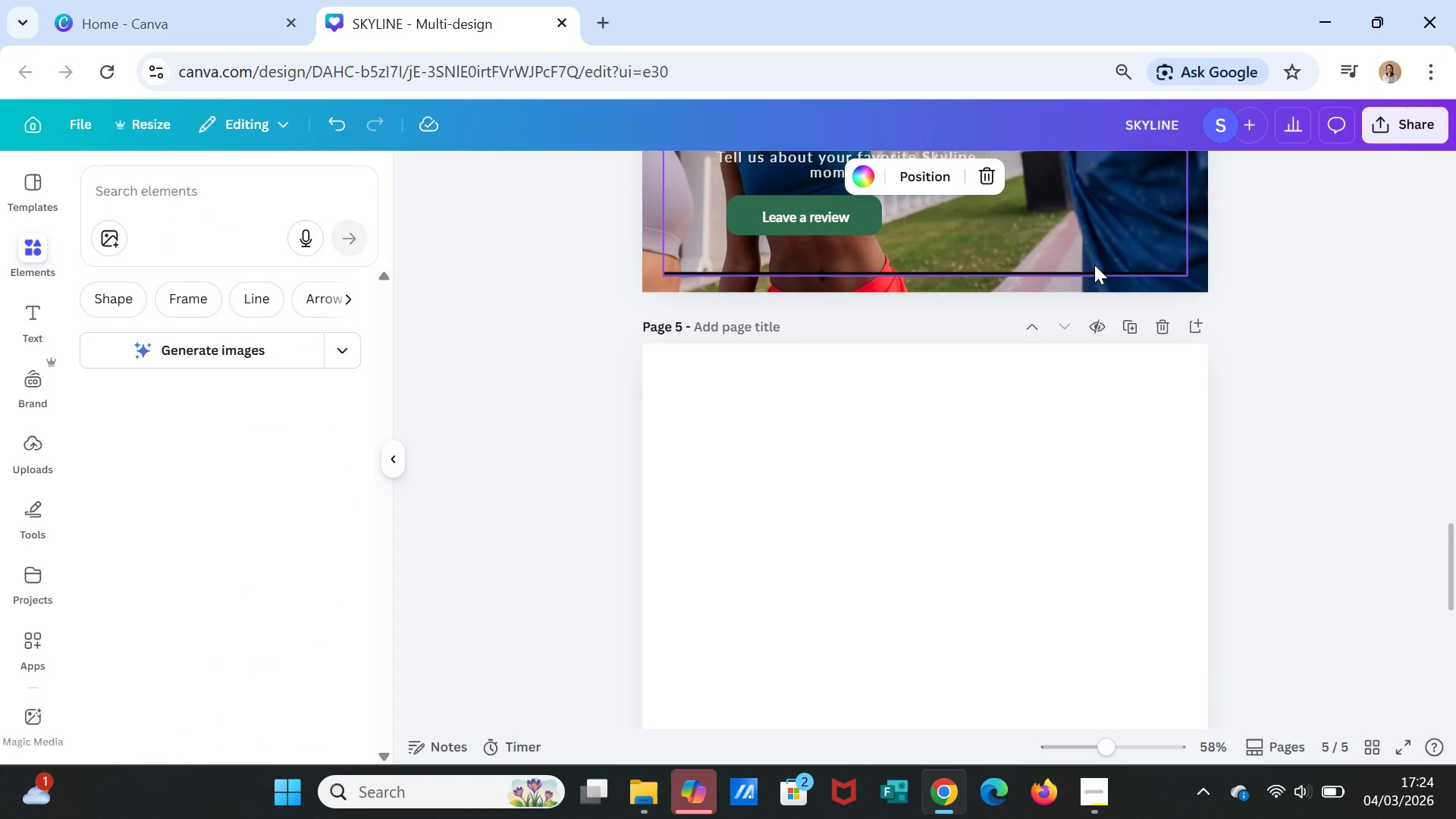 
left_click([1094, 265])
 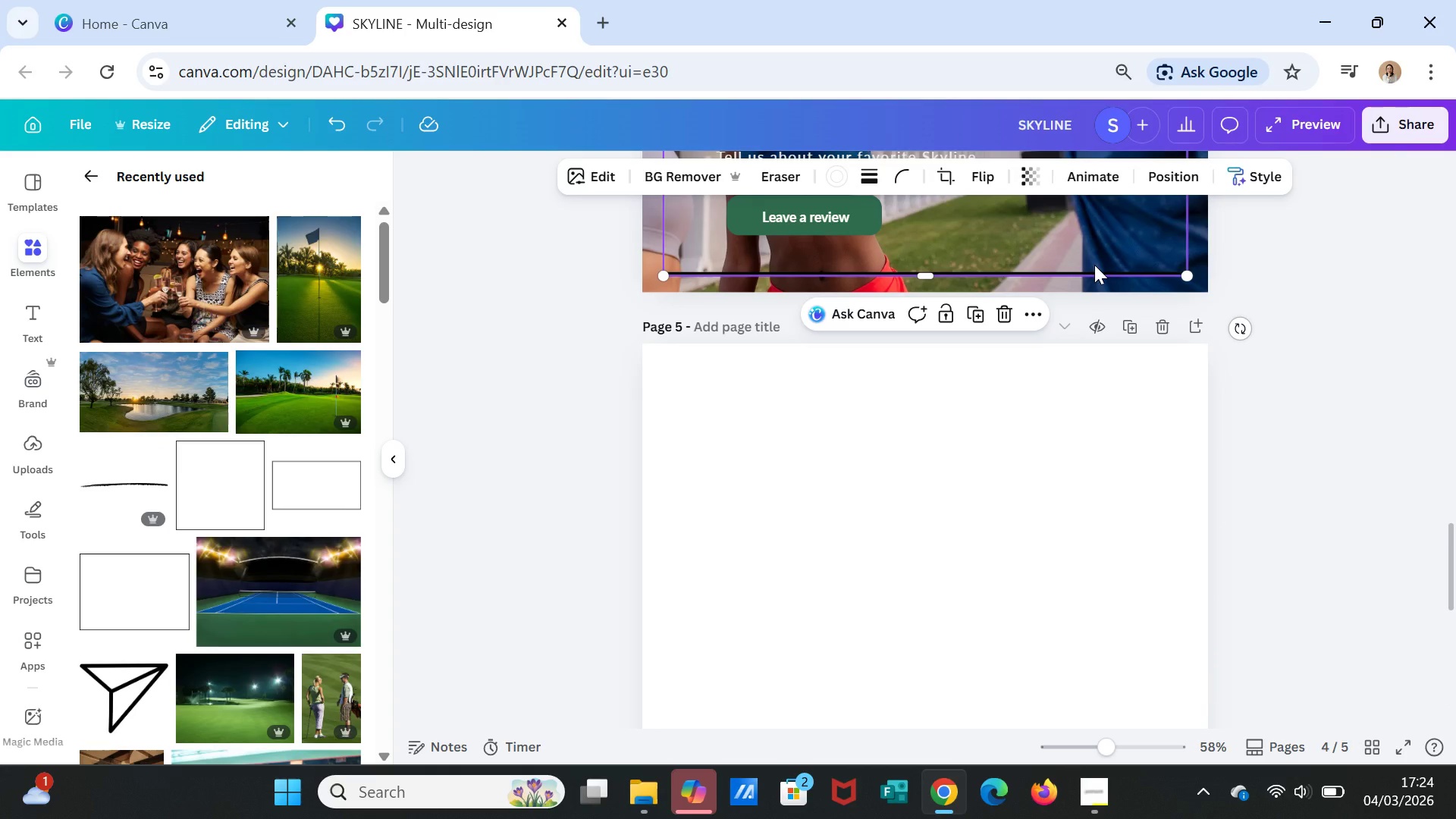 
key(Control+C)
 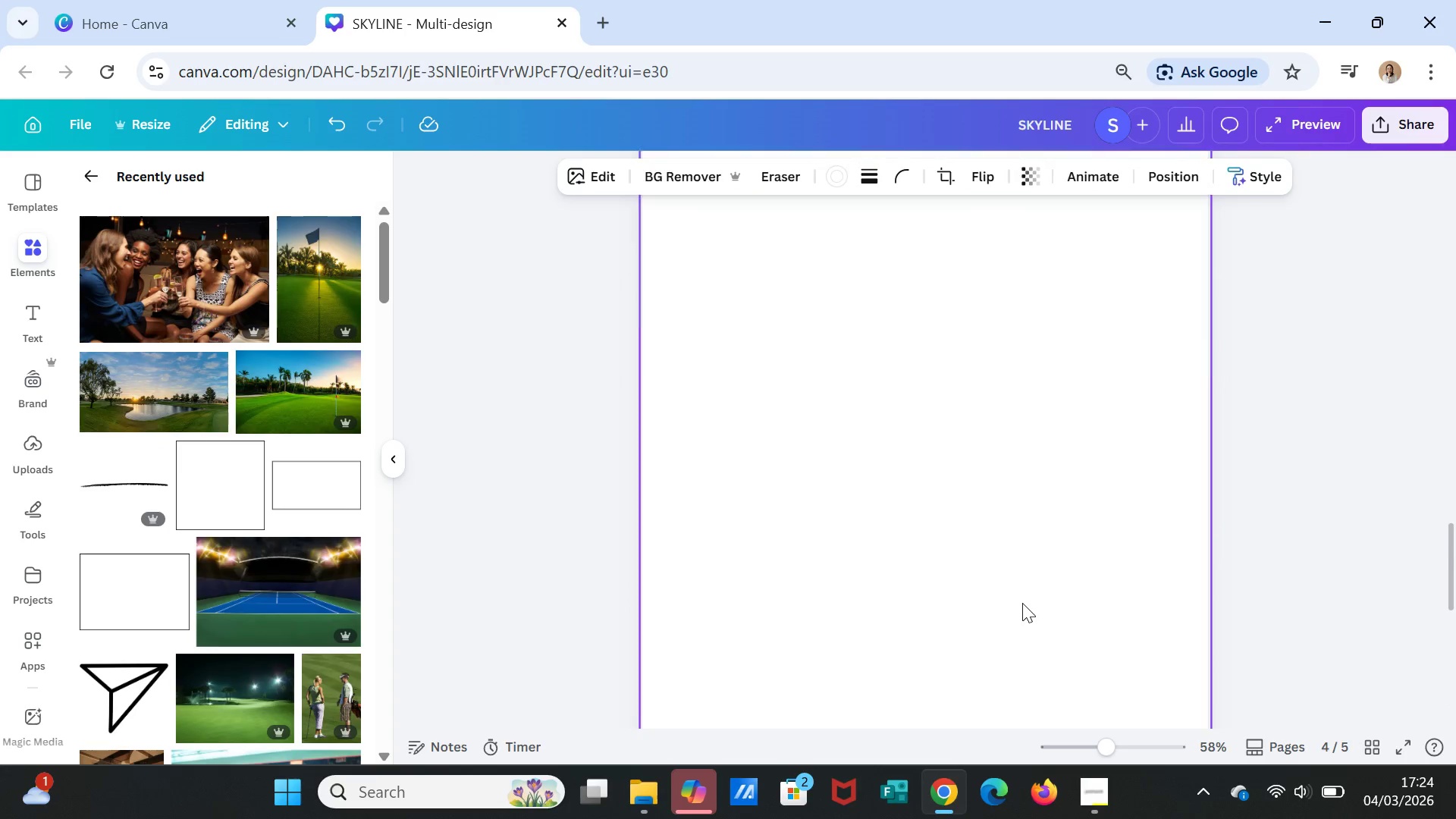 
left_click([1010, 537])
 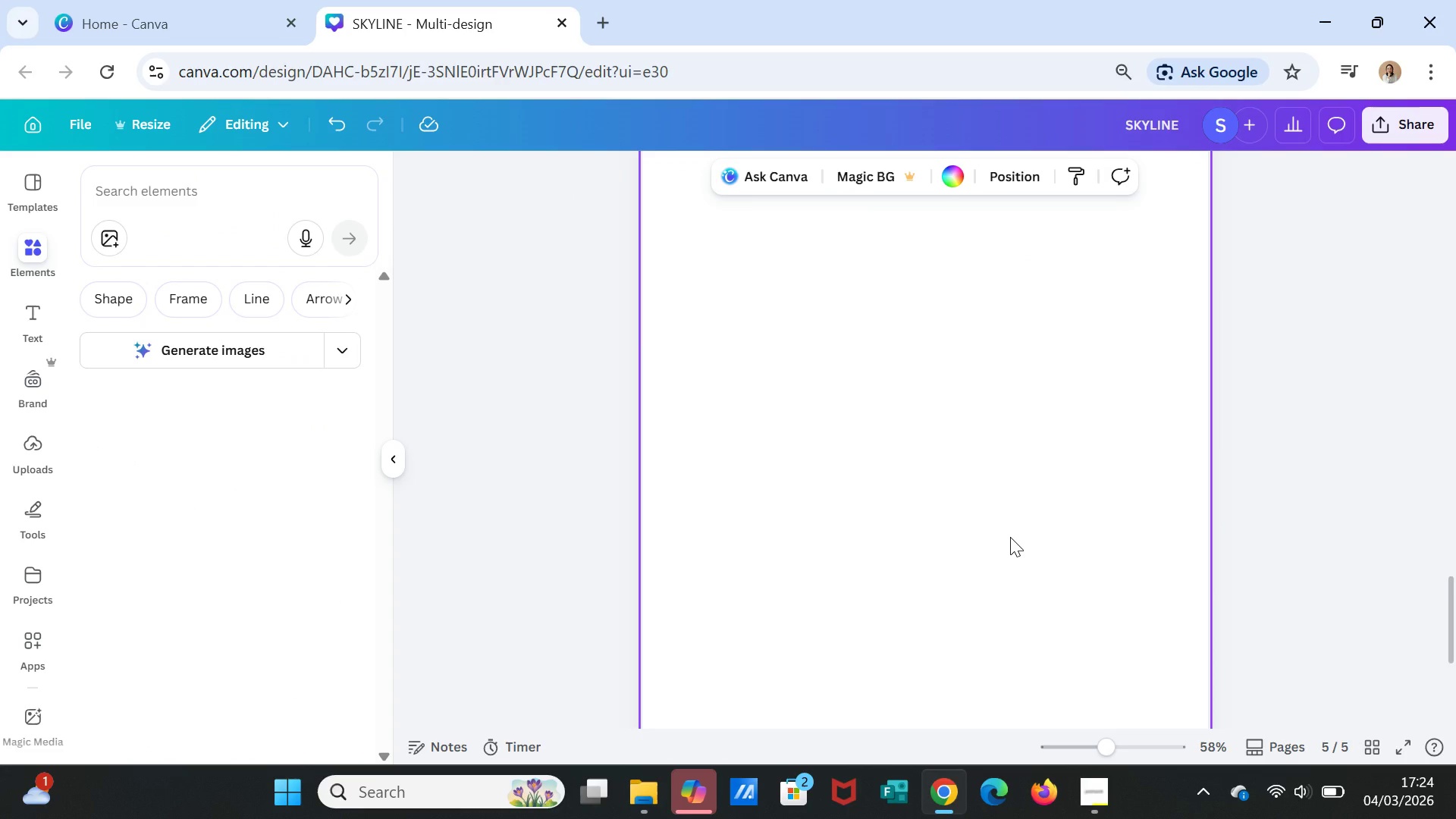 
scroll: coordinate [1022, 603], scroll_direction: down, amount: 3.0
 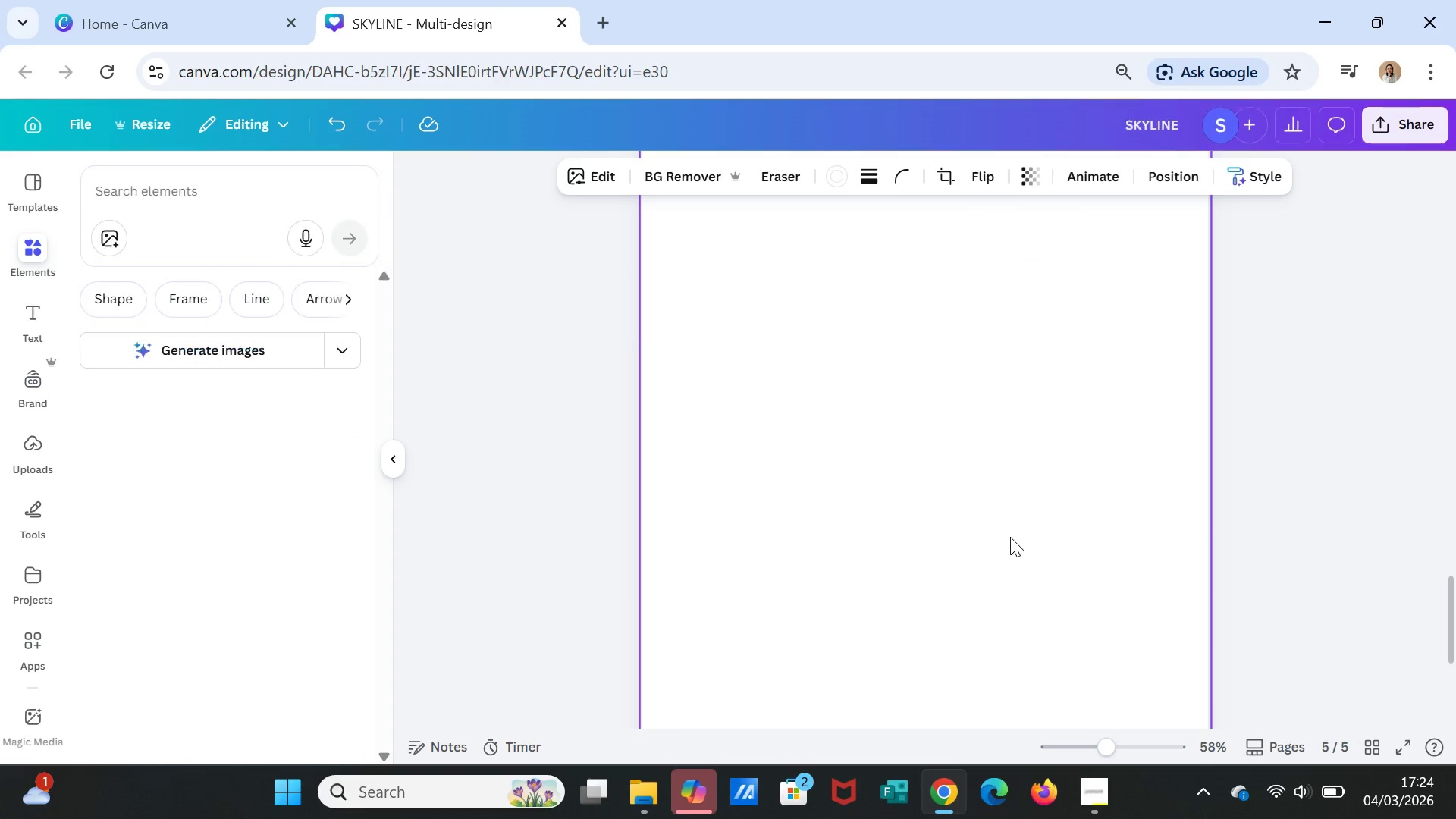 
key(Control+V)
 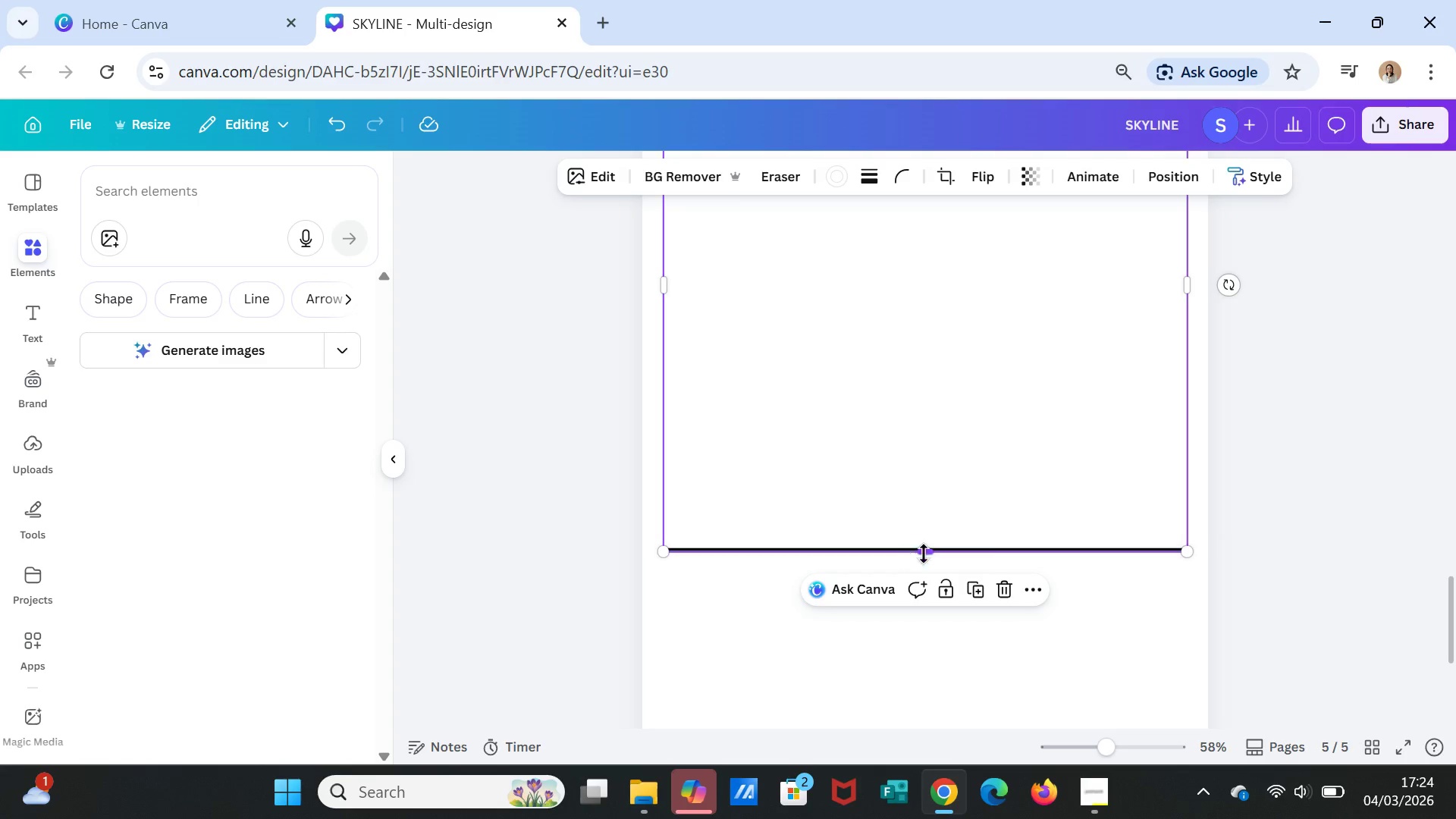 
scroll: coordinate [989, 555], scroll_direction: up, amount: 3.0
 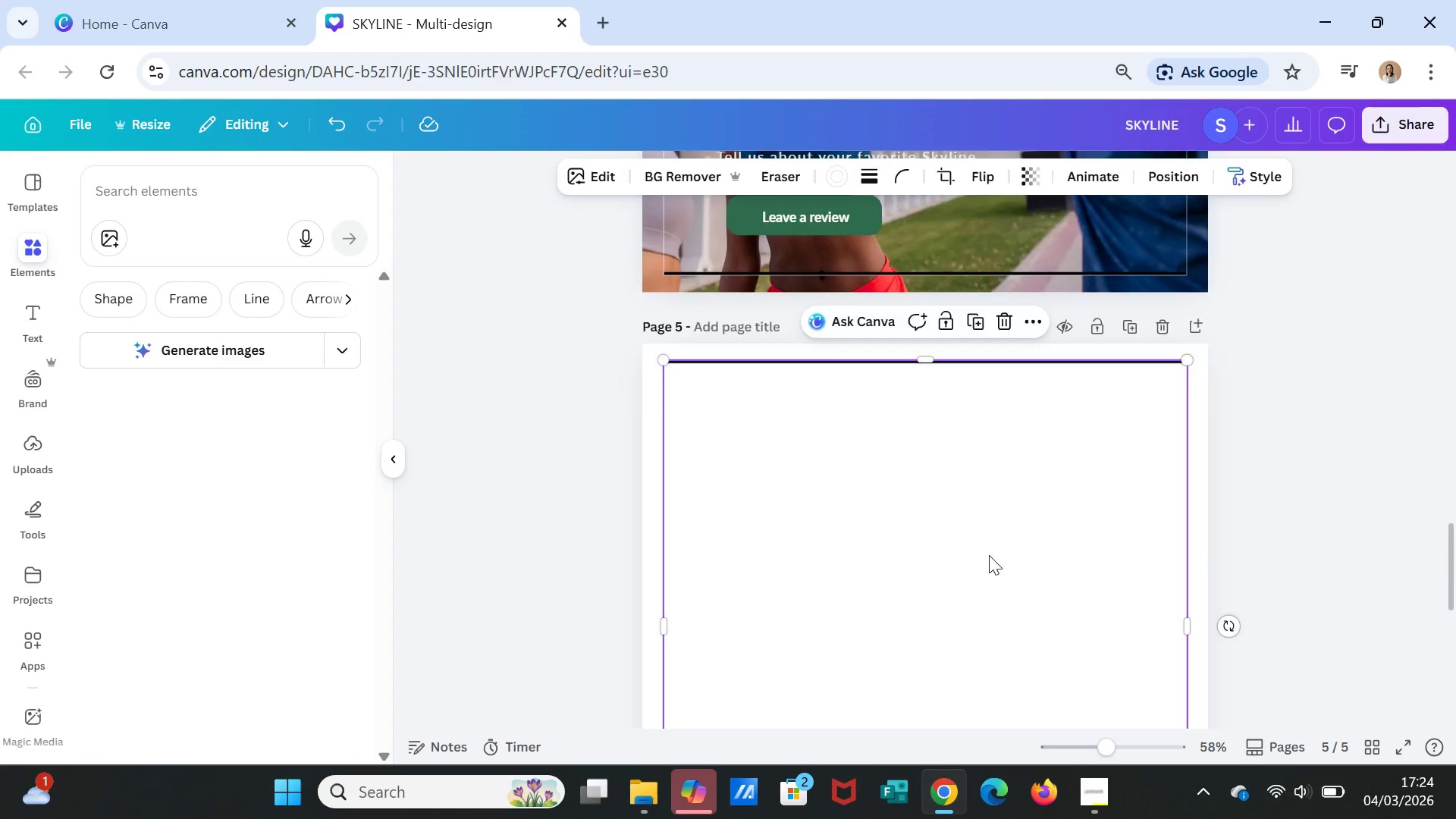 
scroll: coordinate [989, 555], scroll_direction: down, amount: 6.0
 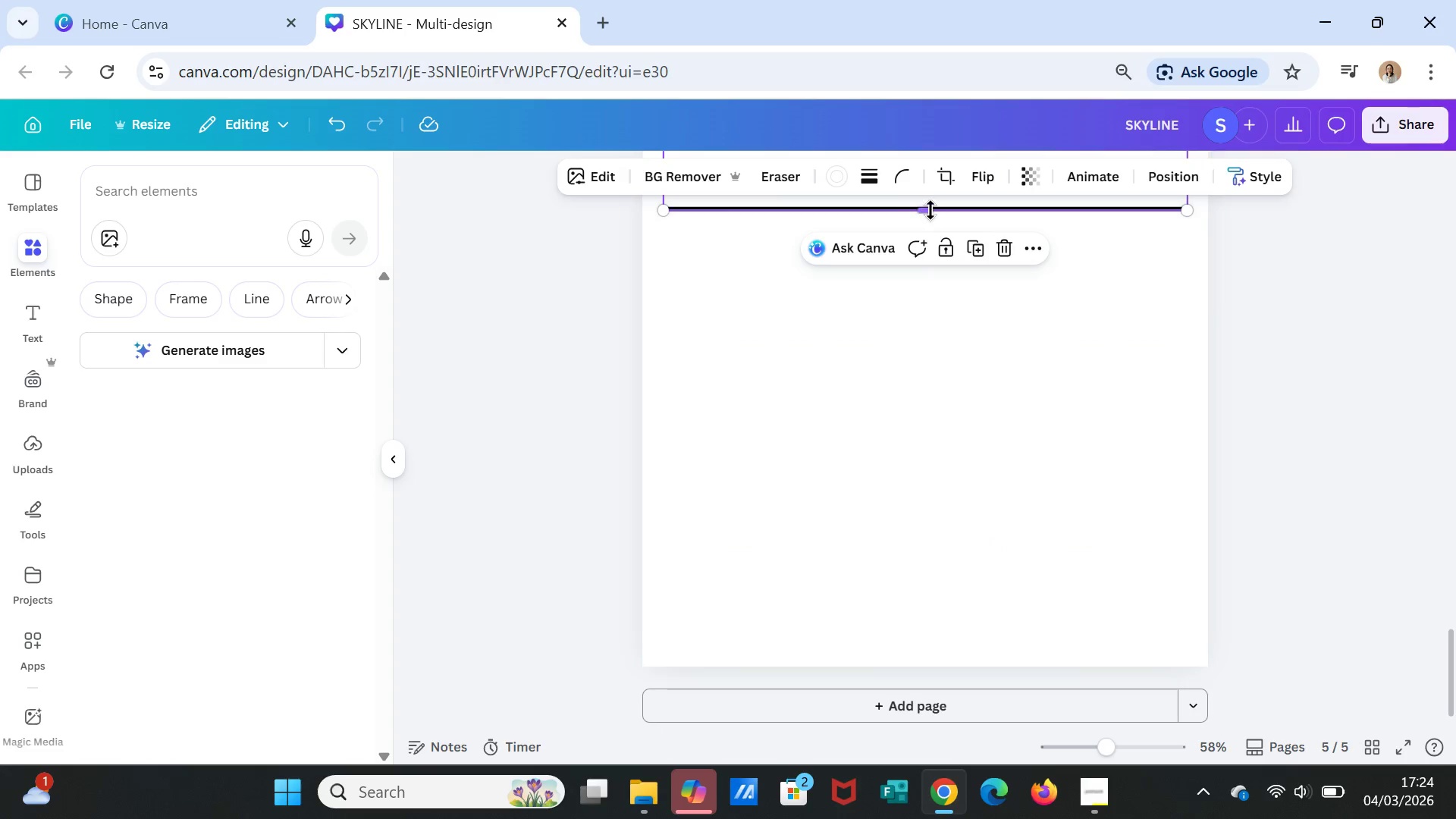 
left_click_drag(start_coordinate=[930, 210], to_coordinate=[934, 642])
 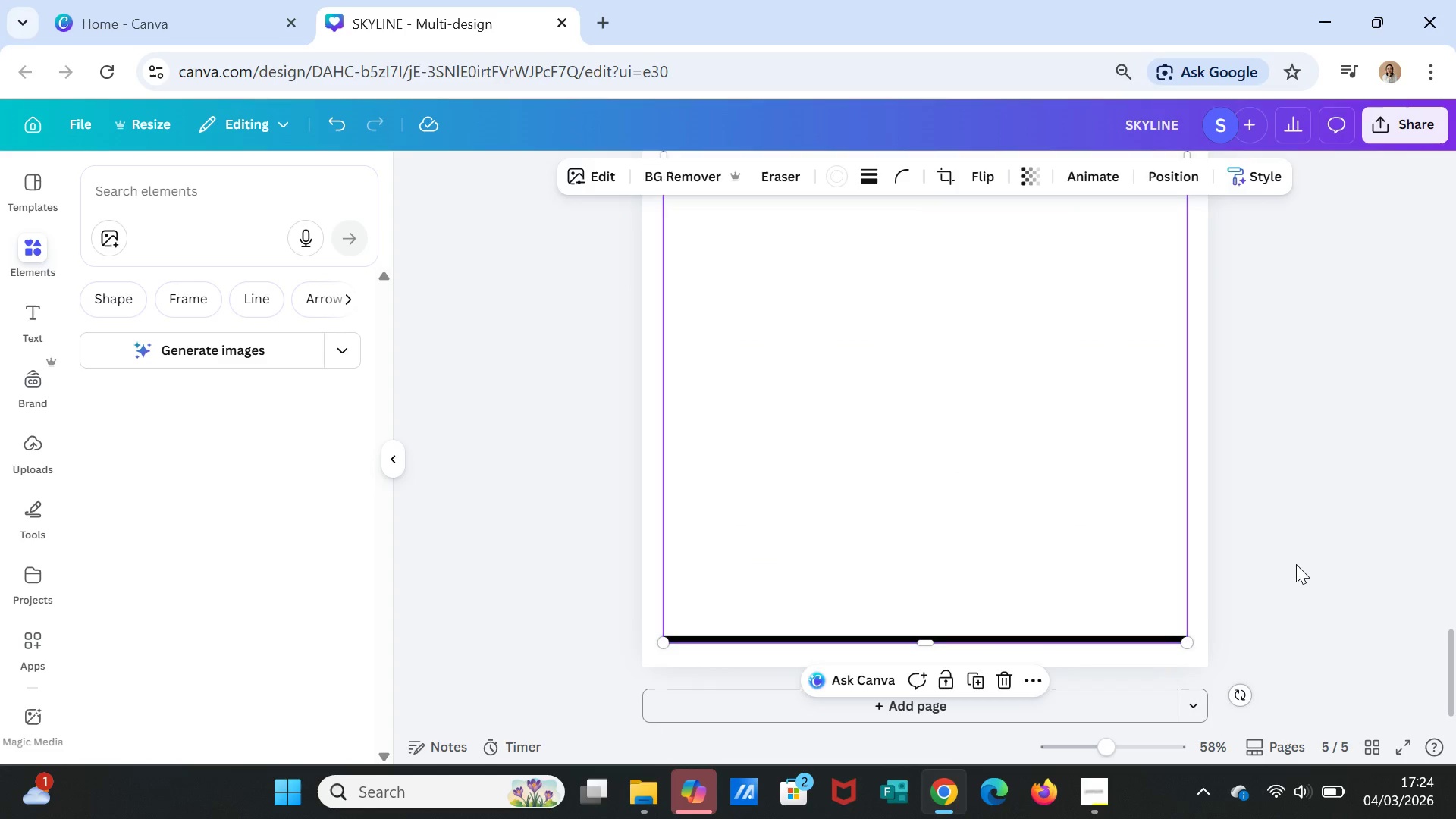 
left_click([1296, 564])
 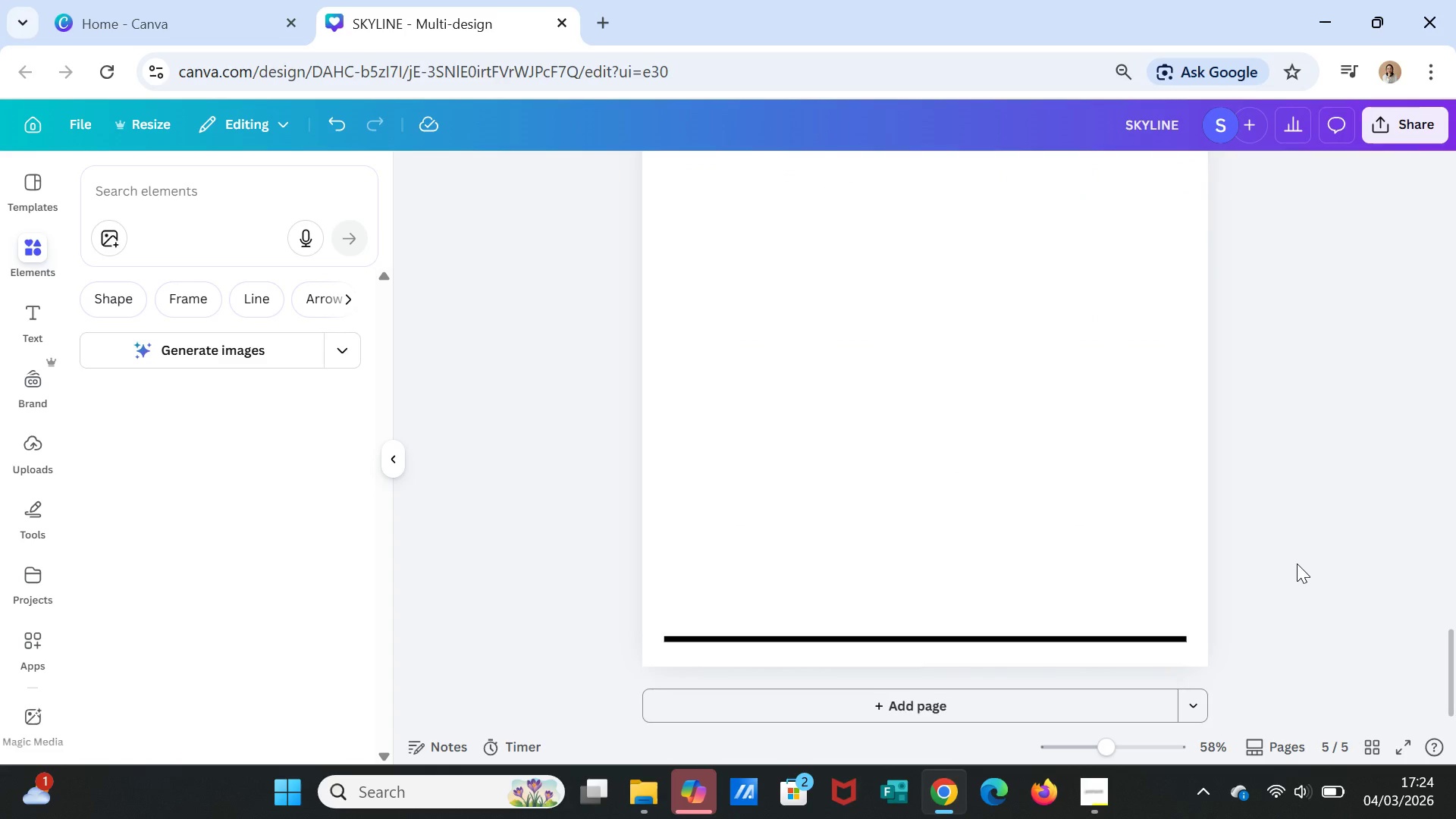 
scroll: coordinate [1297, 562], scroll_direction: up, amount: 8.0
 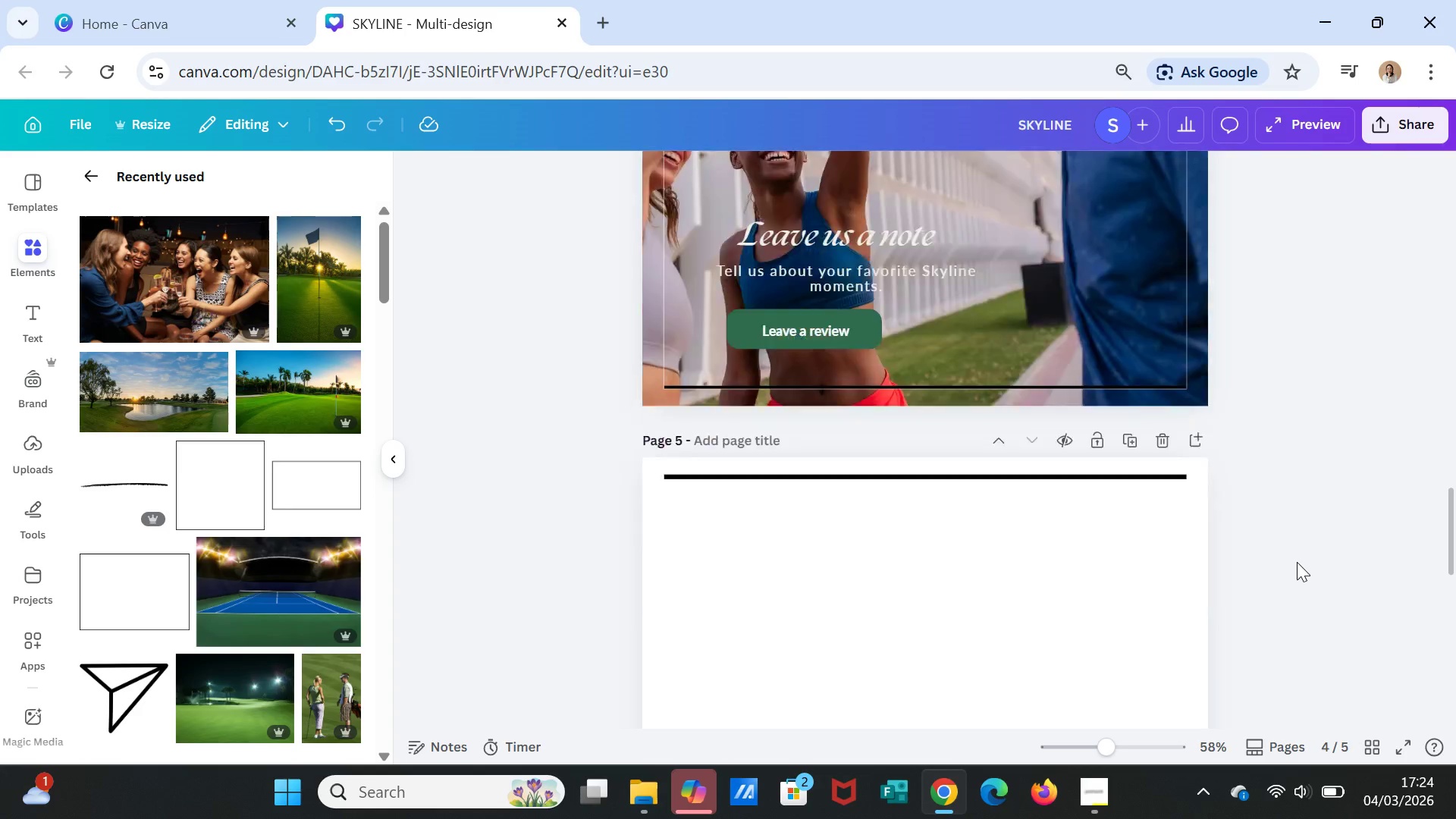 
scroll: coordinate [1297, 562], scroll_direction: down, amount: 4.0
 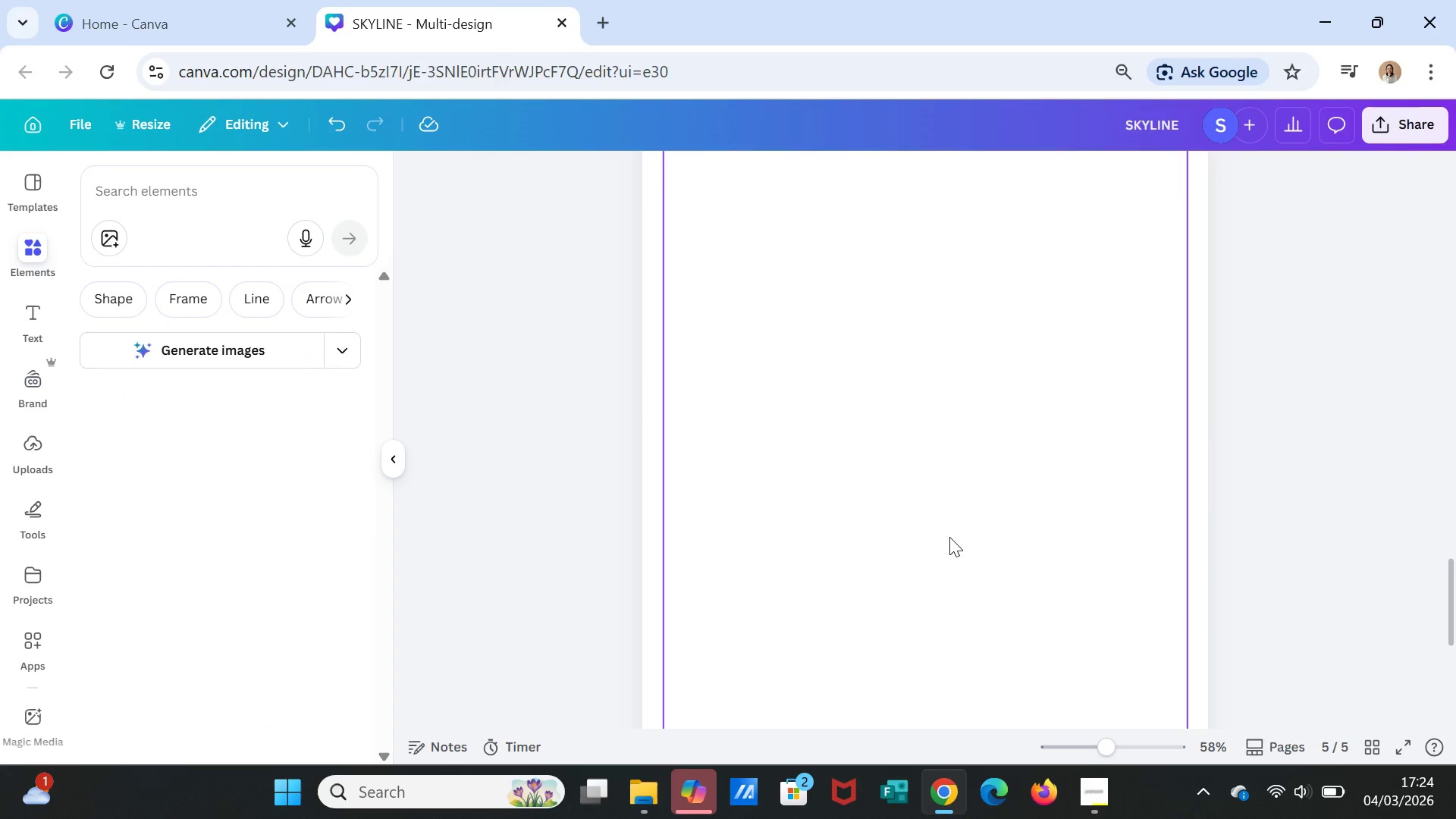 
left_click([949, 537])
 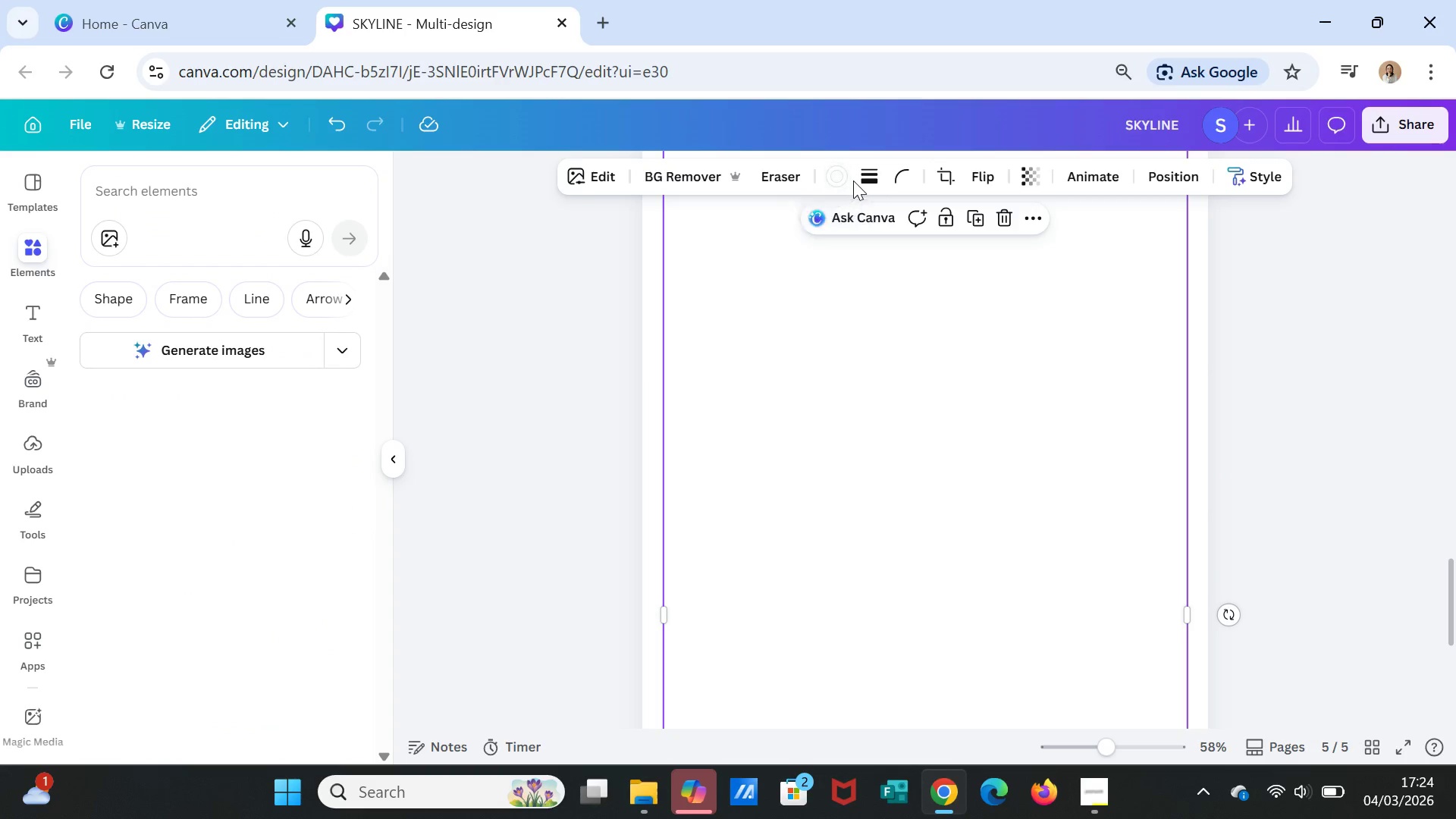 
left_click([837, 174])
 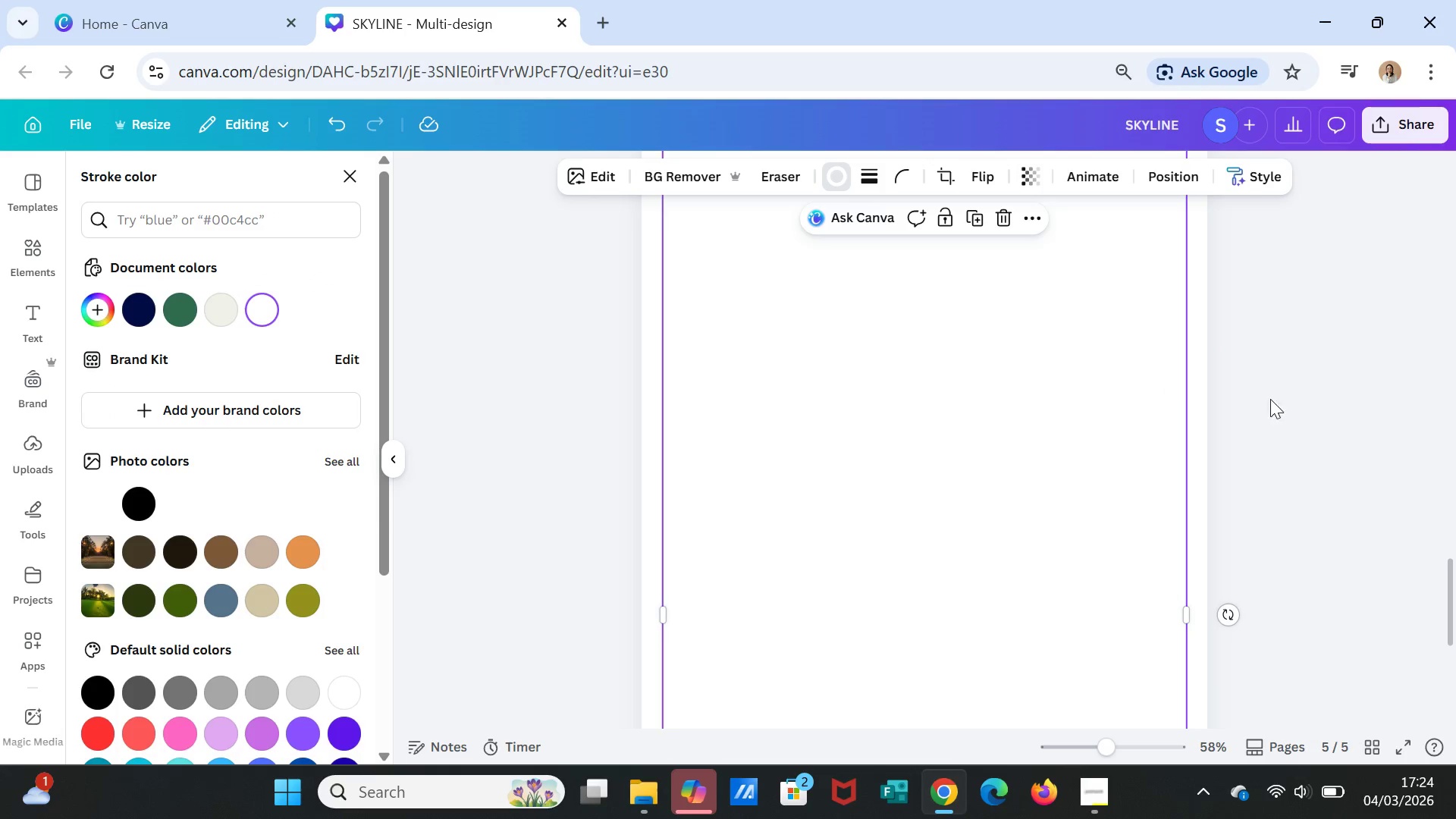 
left_click([1289, 414])
 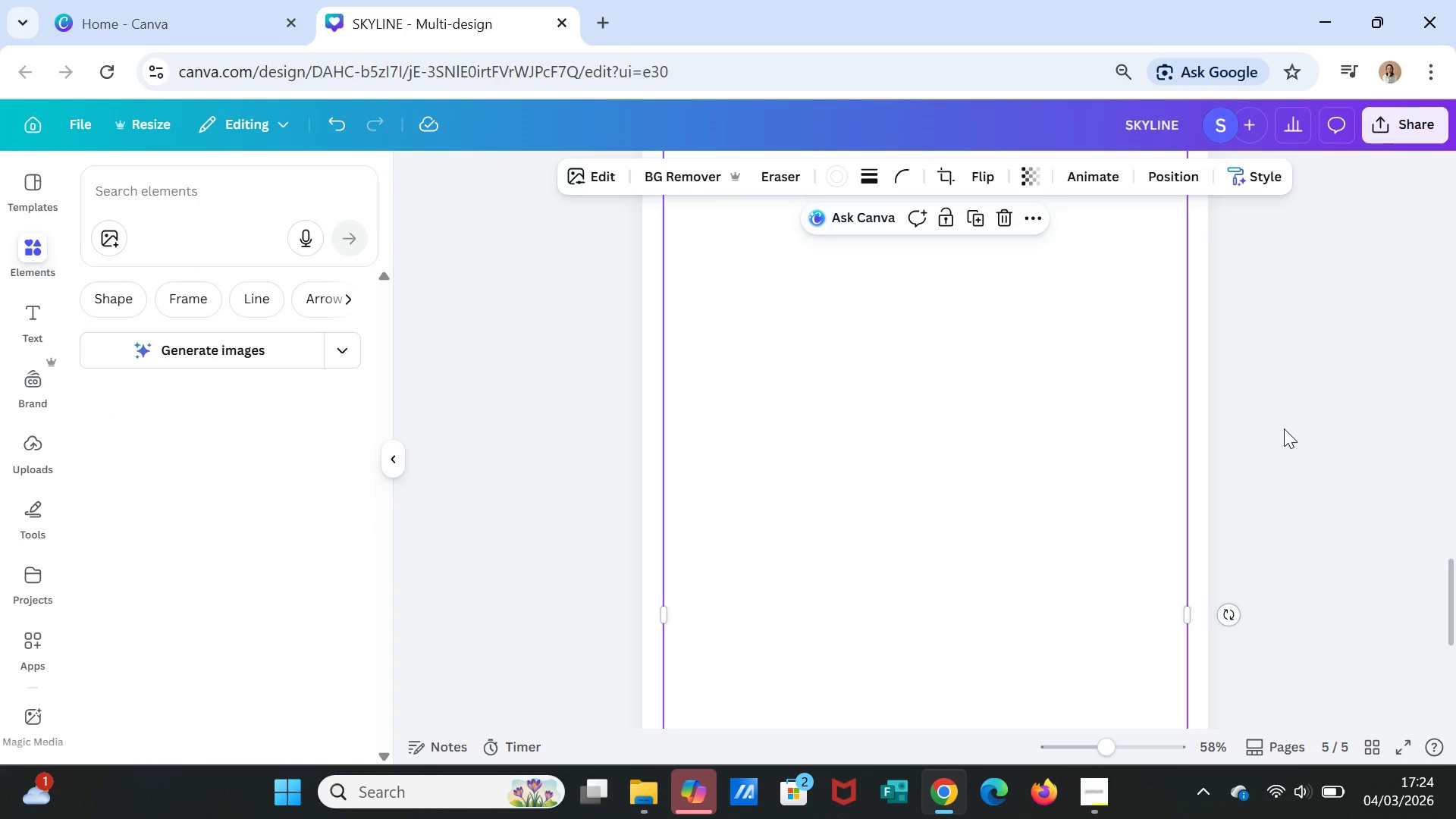 
wait(14.58)
 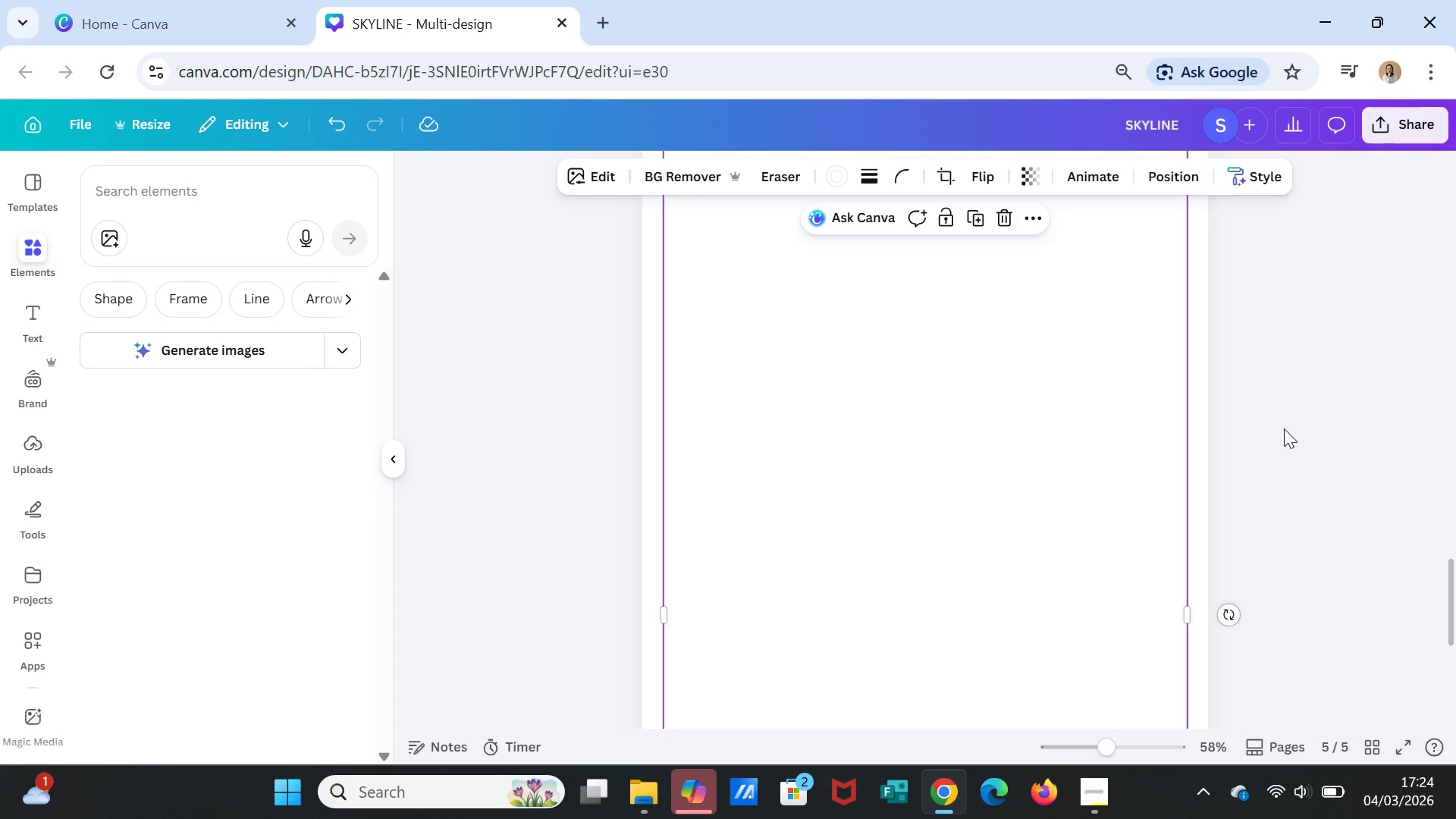 
left_click([153, 199])
 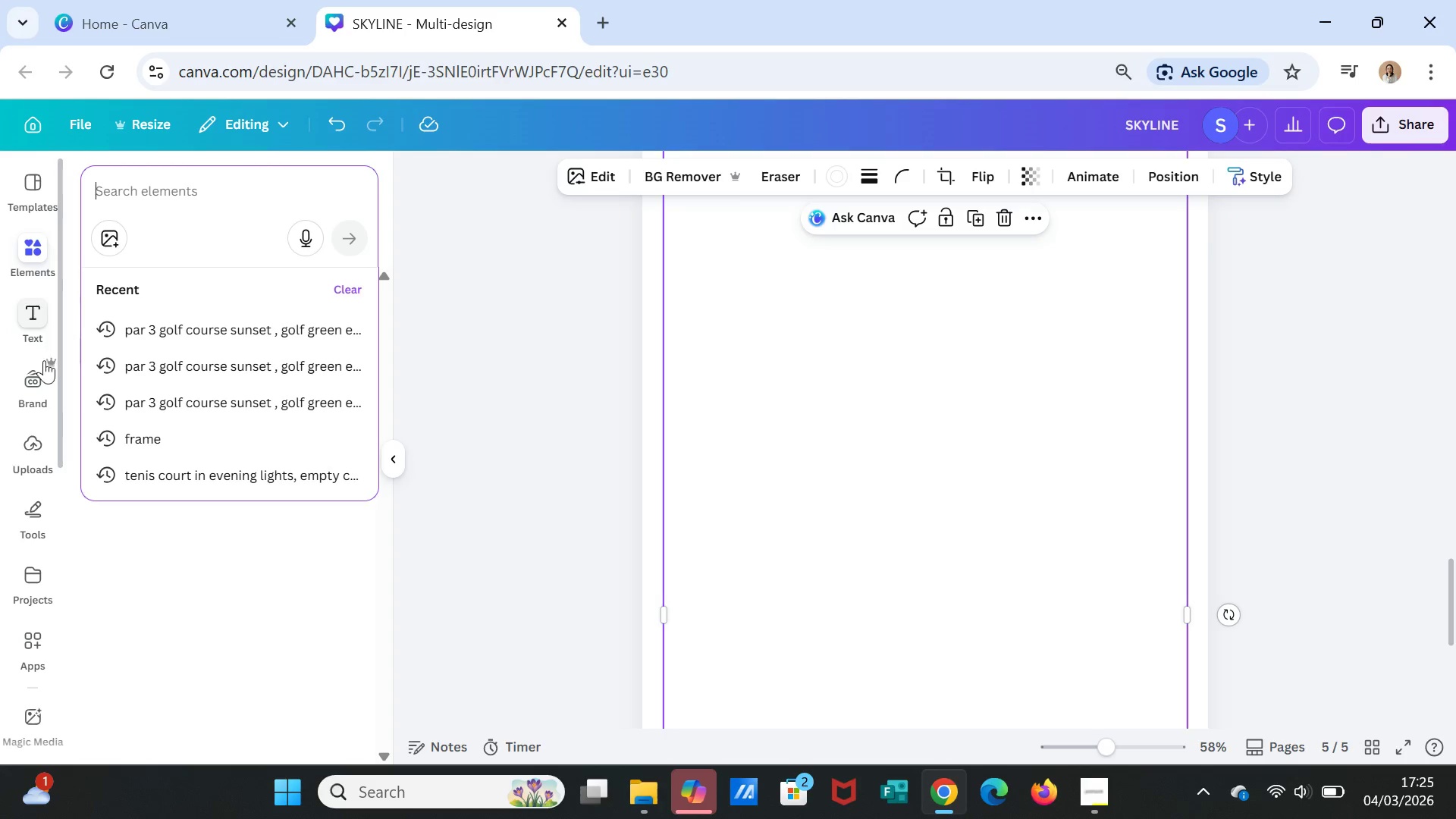 
left_click([37, 259])
 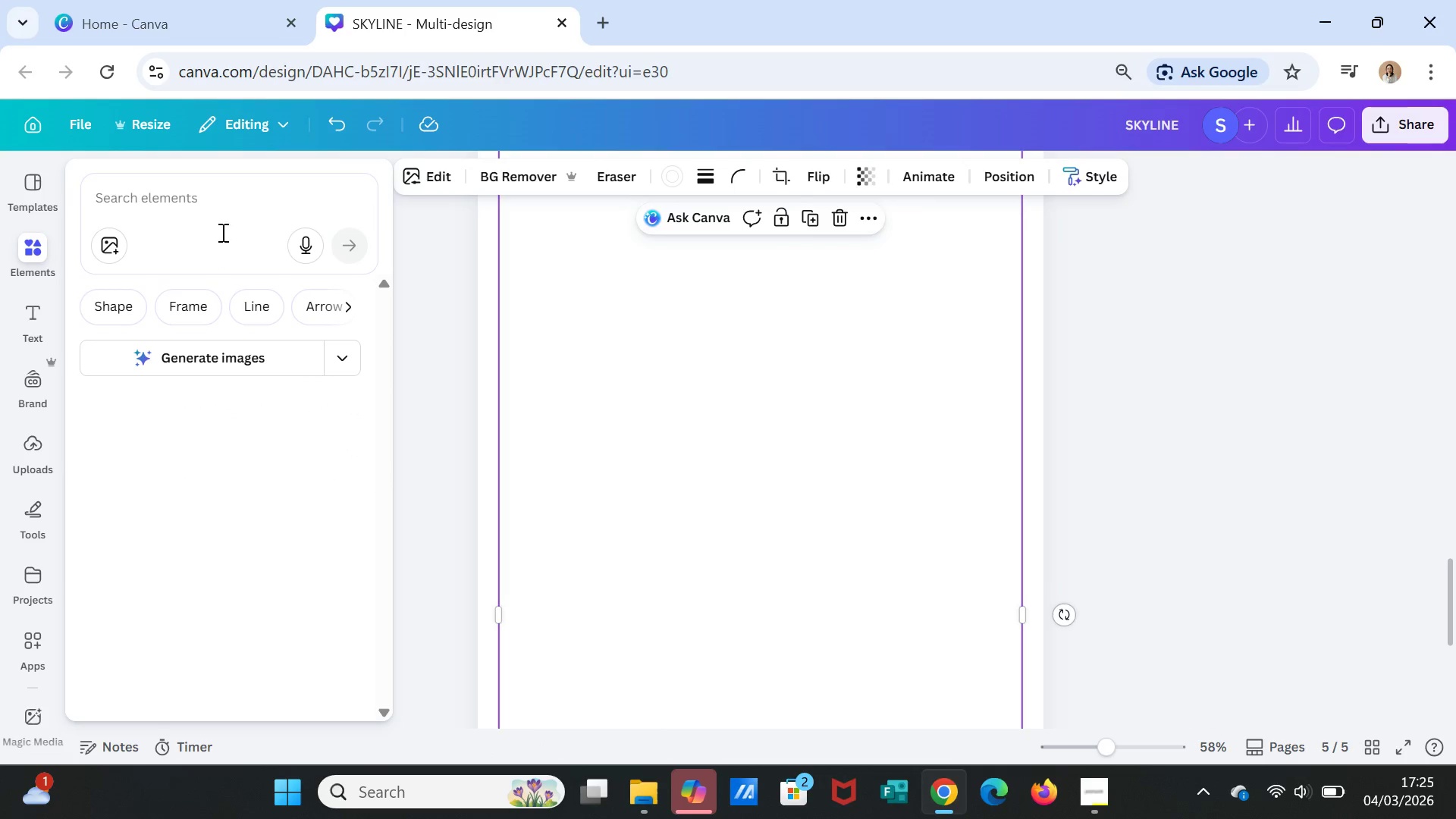 
left_click([220, 224])
 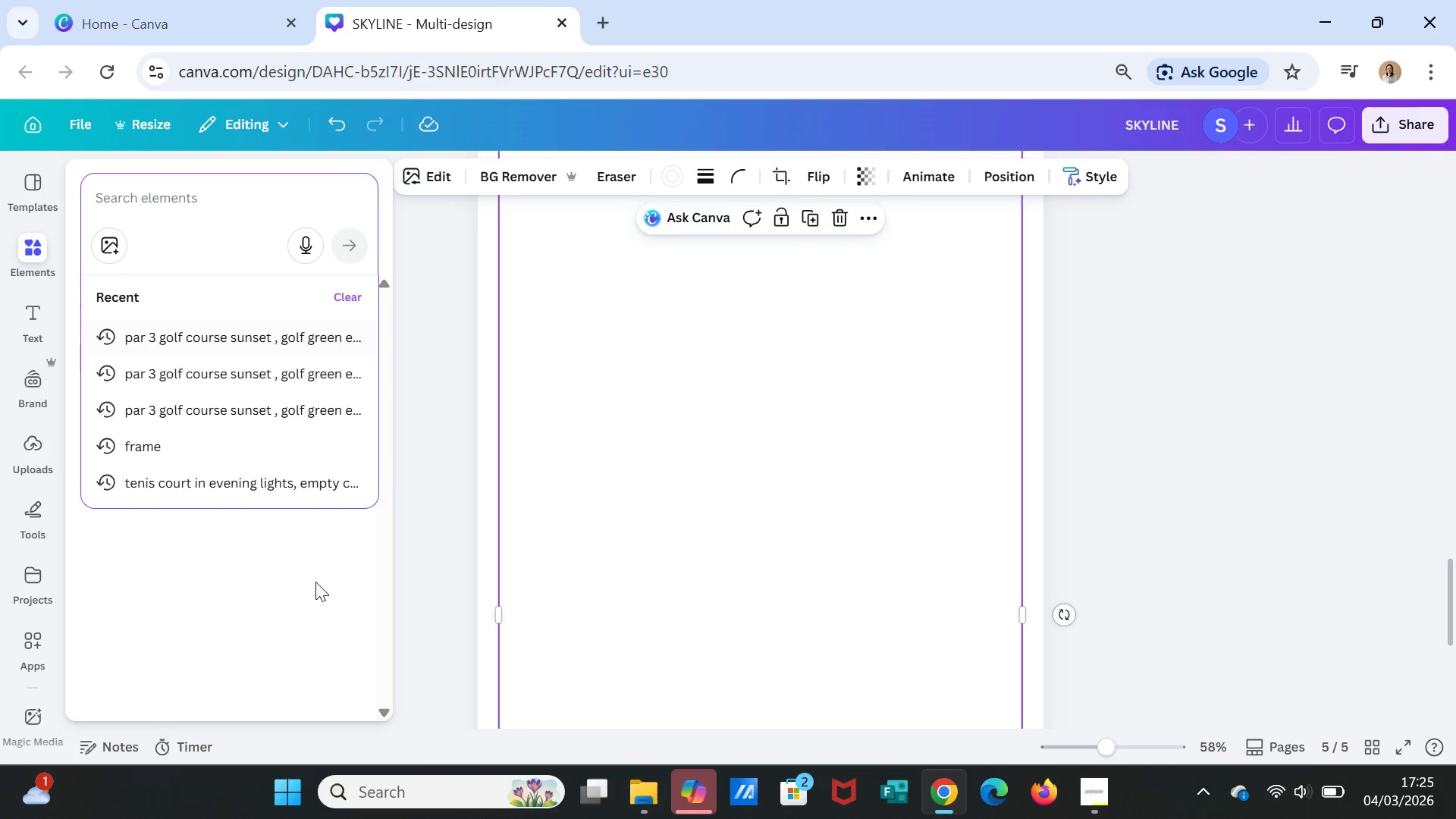 
left_click([301, 629])
 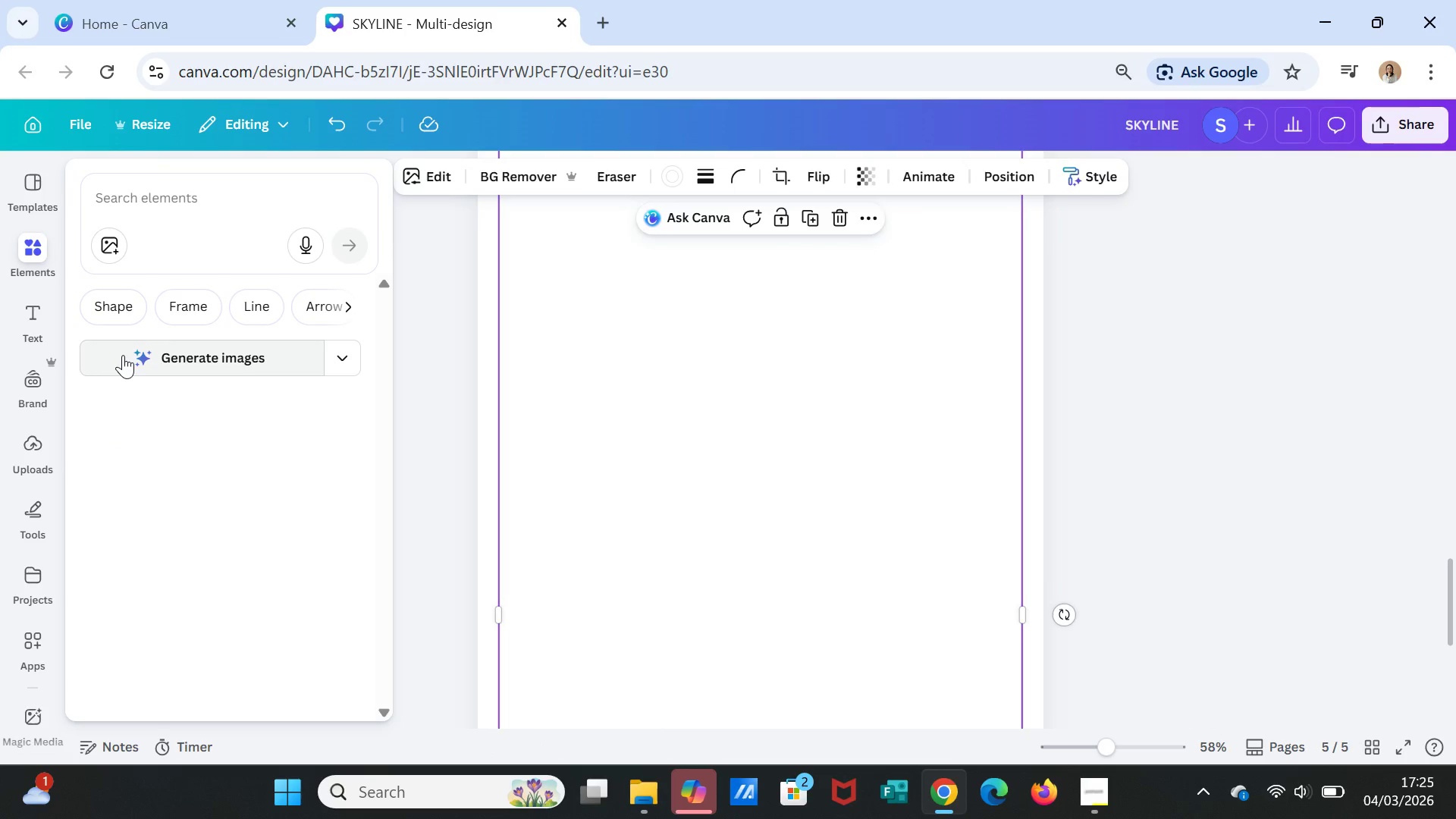 
scroll: coordinate [284, 518], scroll_direction: down, amount: 6.0
 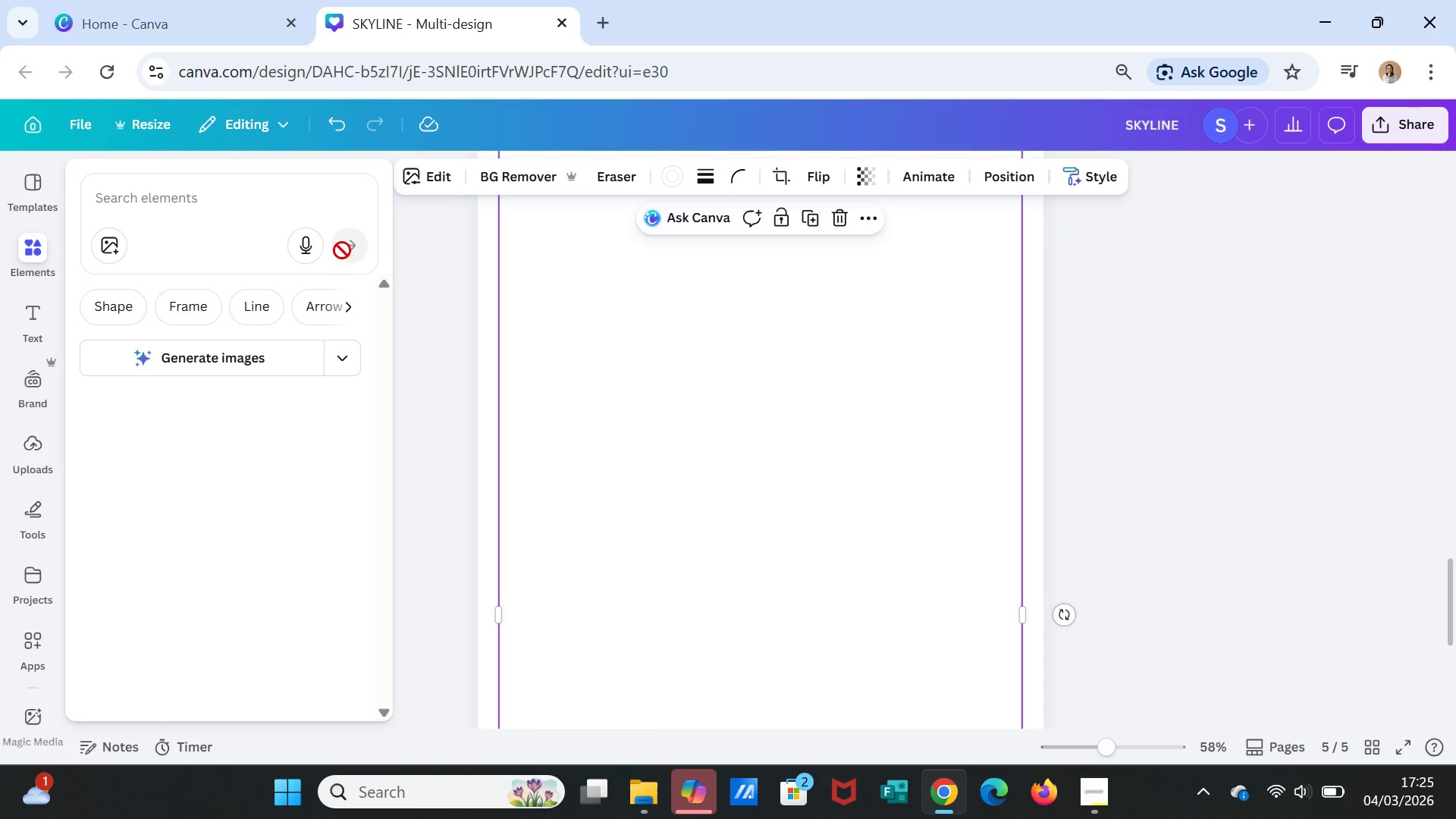 
left_click([342, 250])
 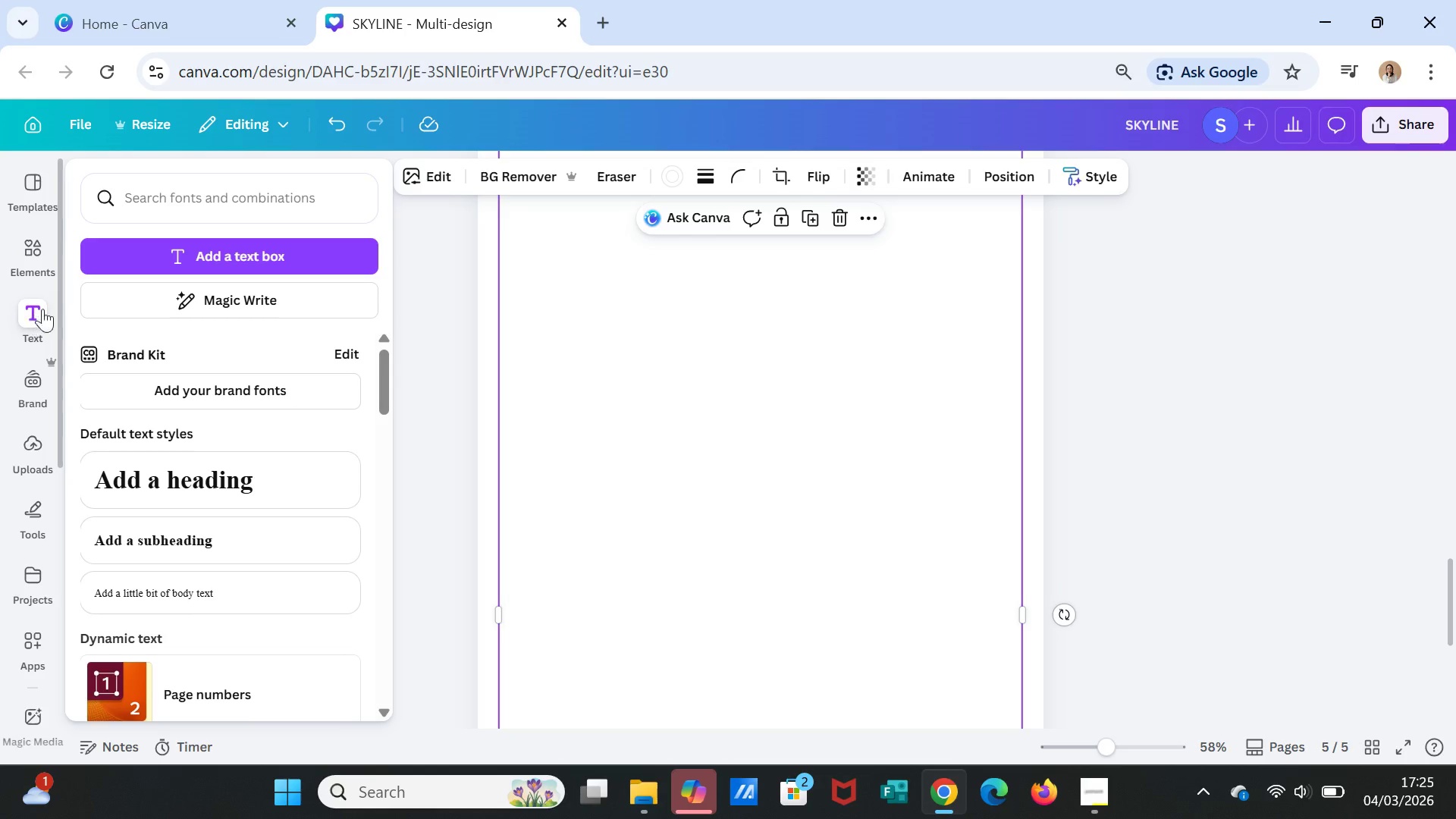 
left_click([52, 302])
 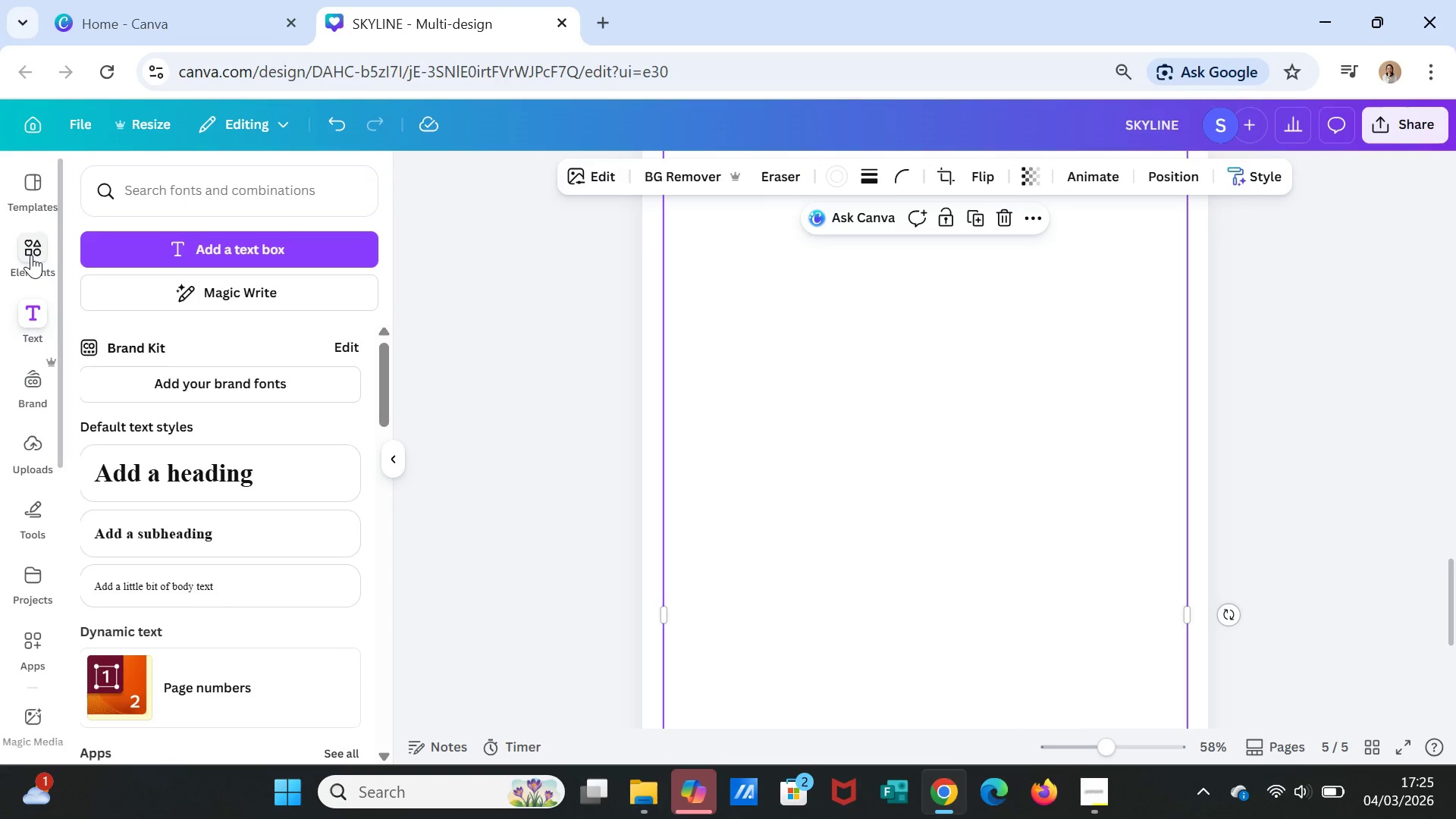 
left_click([31, 255])
 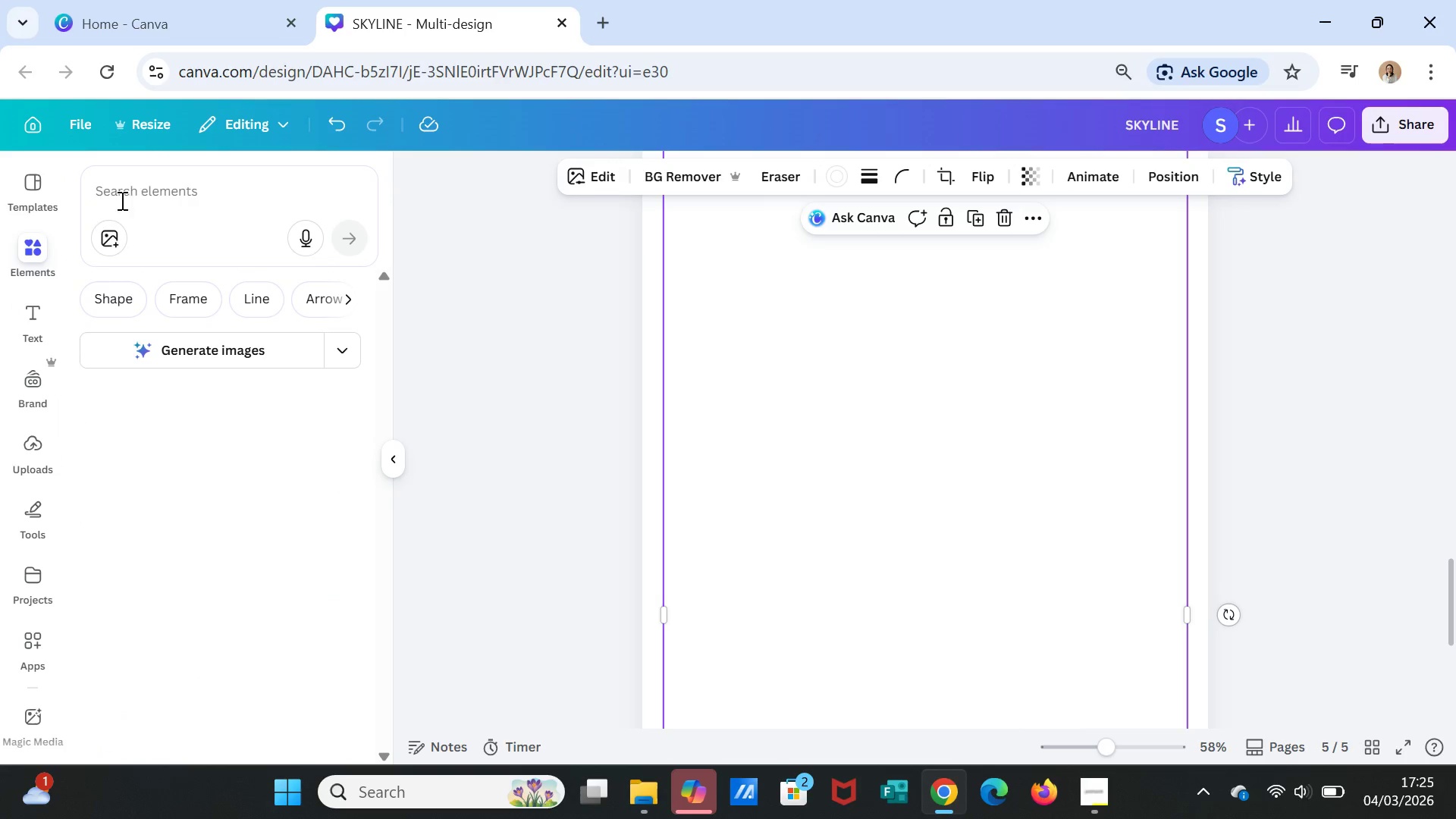 
left_click([132, 197])
 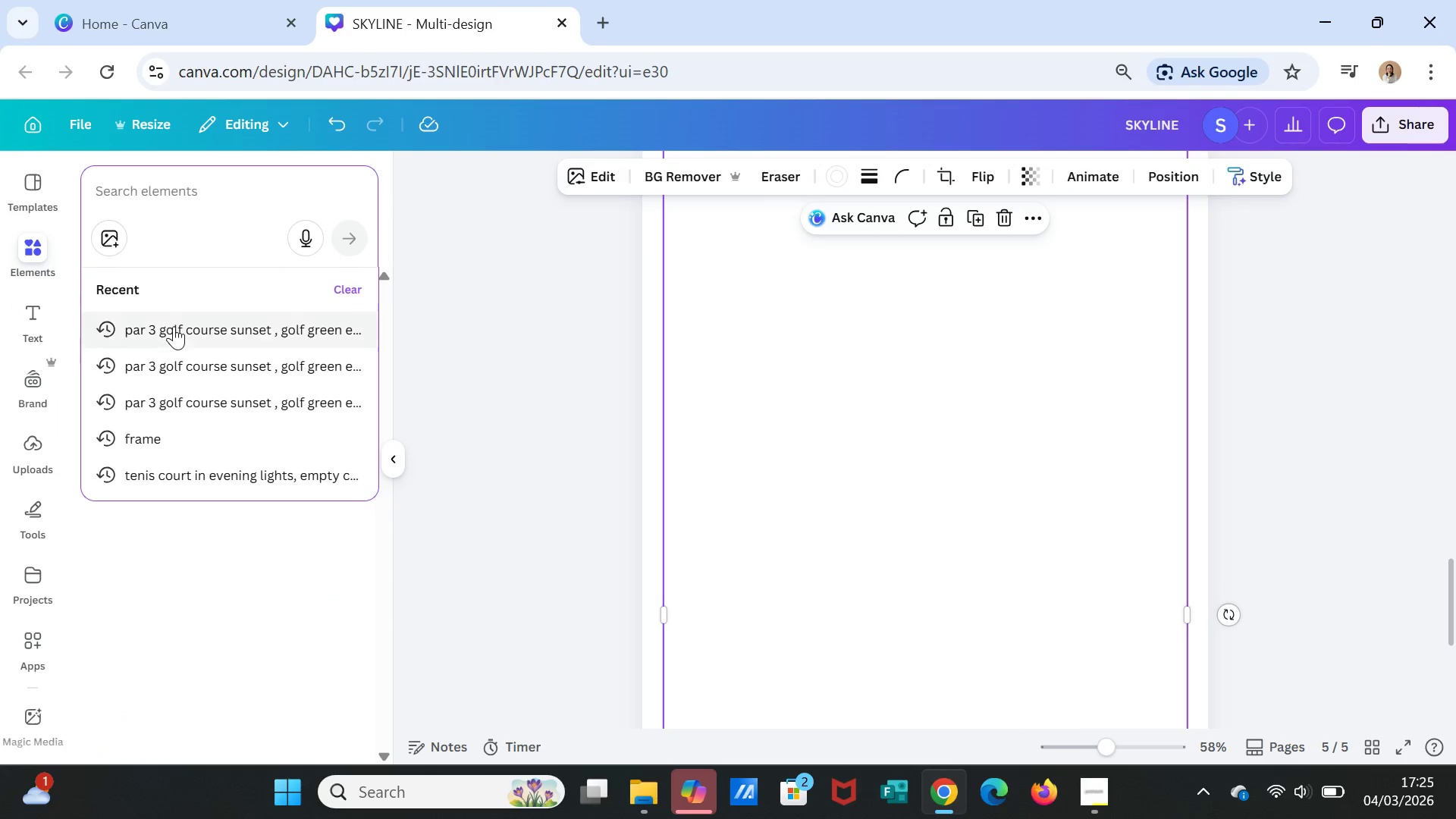 
left_click([174, 327])
 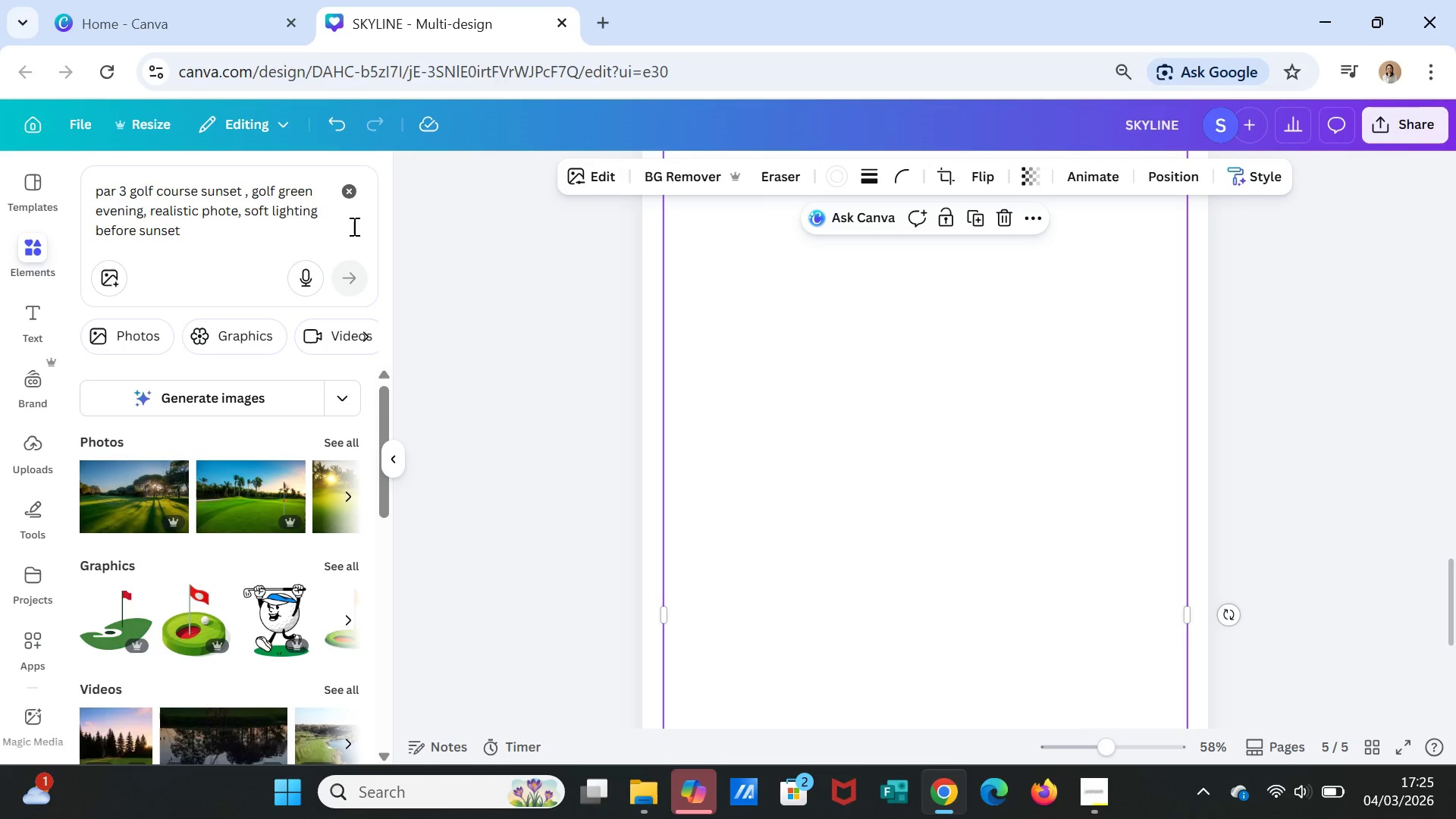 
left_click([348, 196])
 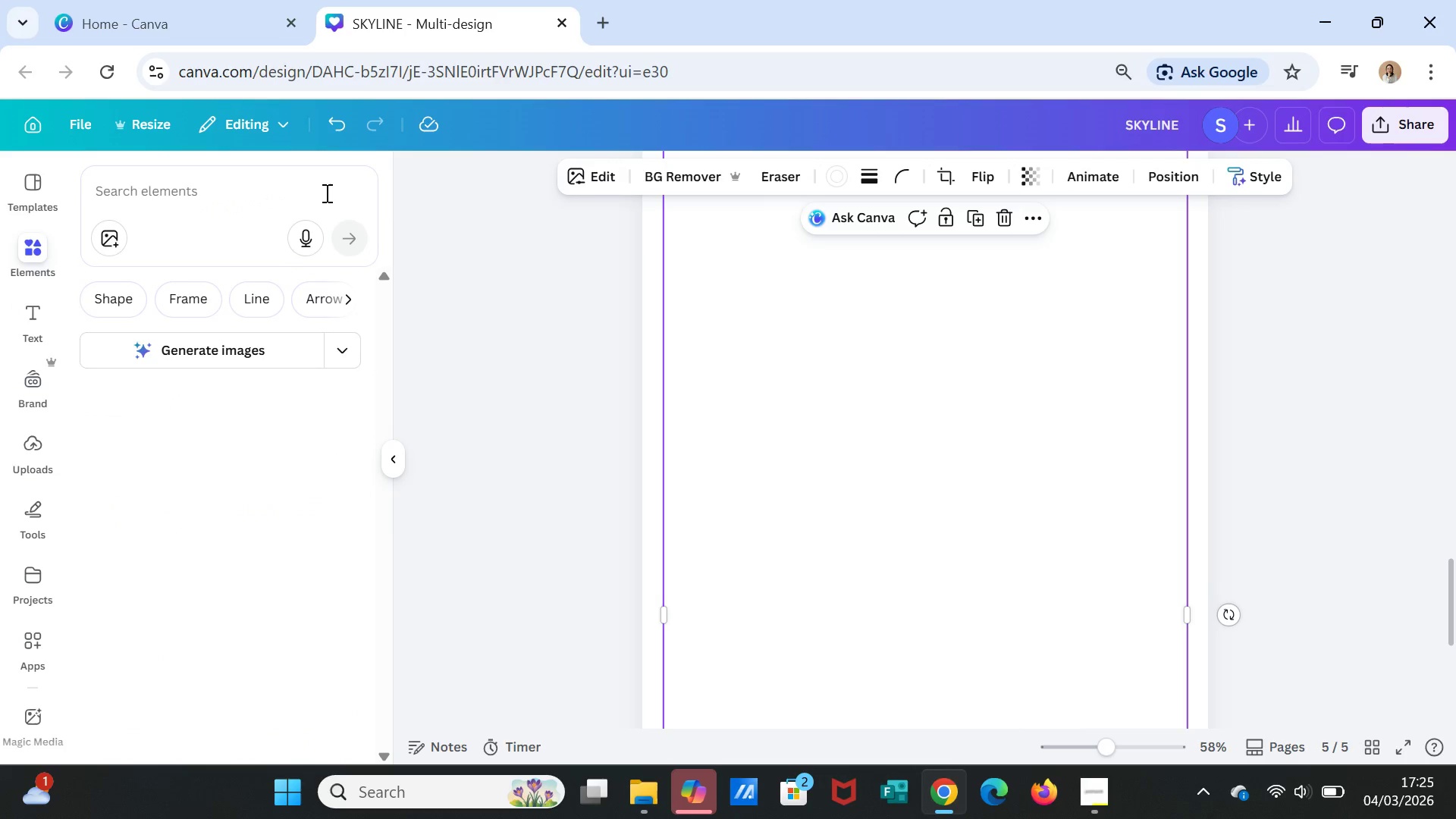 
left_click([325, 193])
 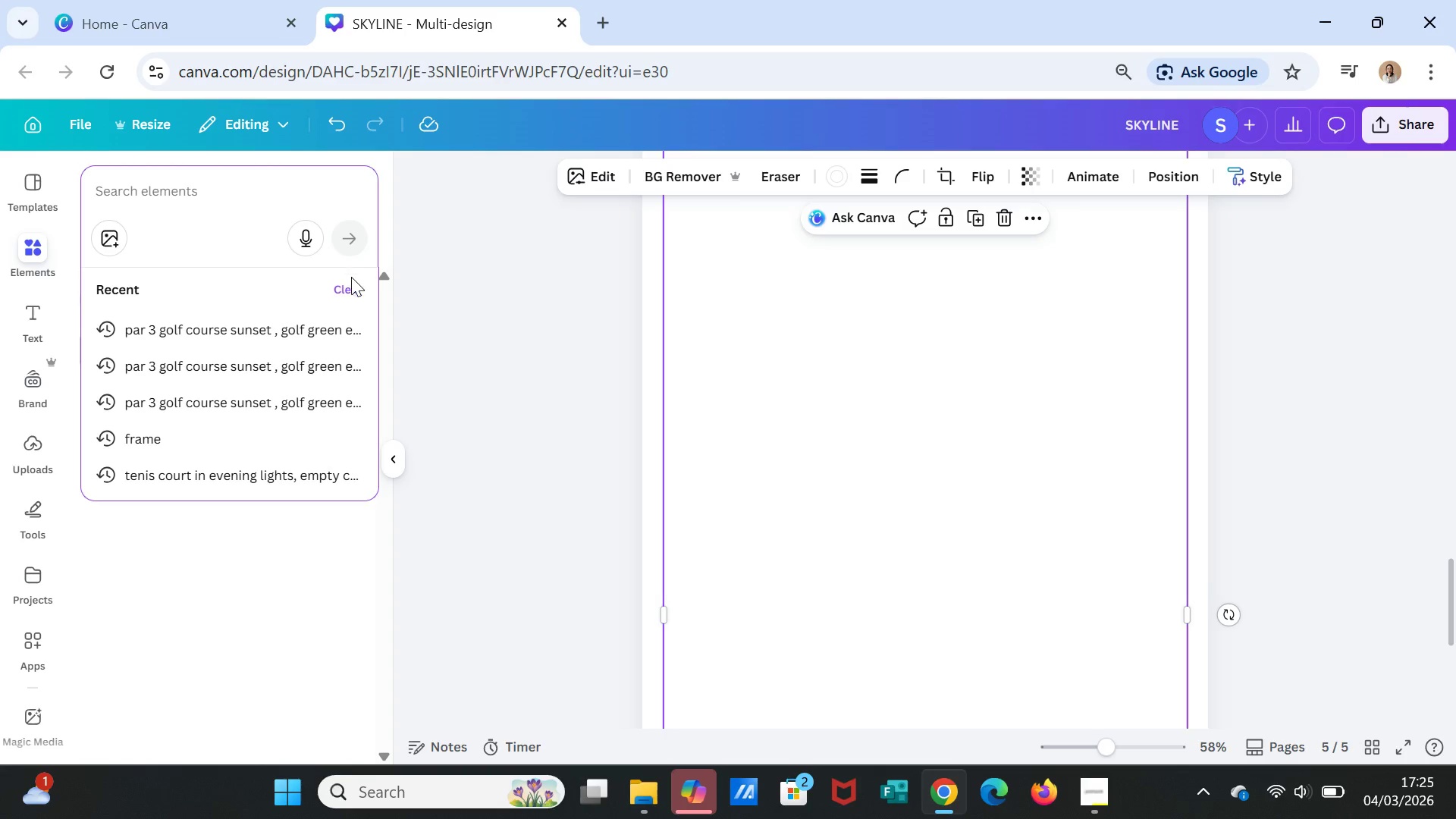 
left_click([347, 250])
 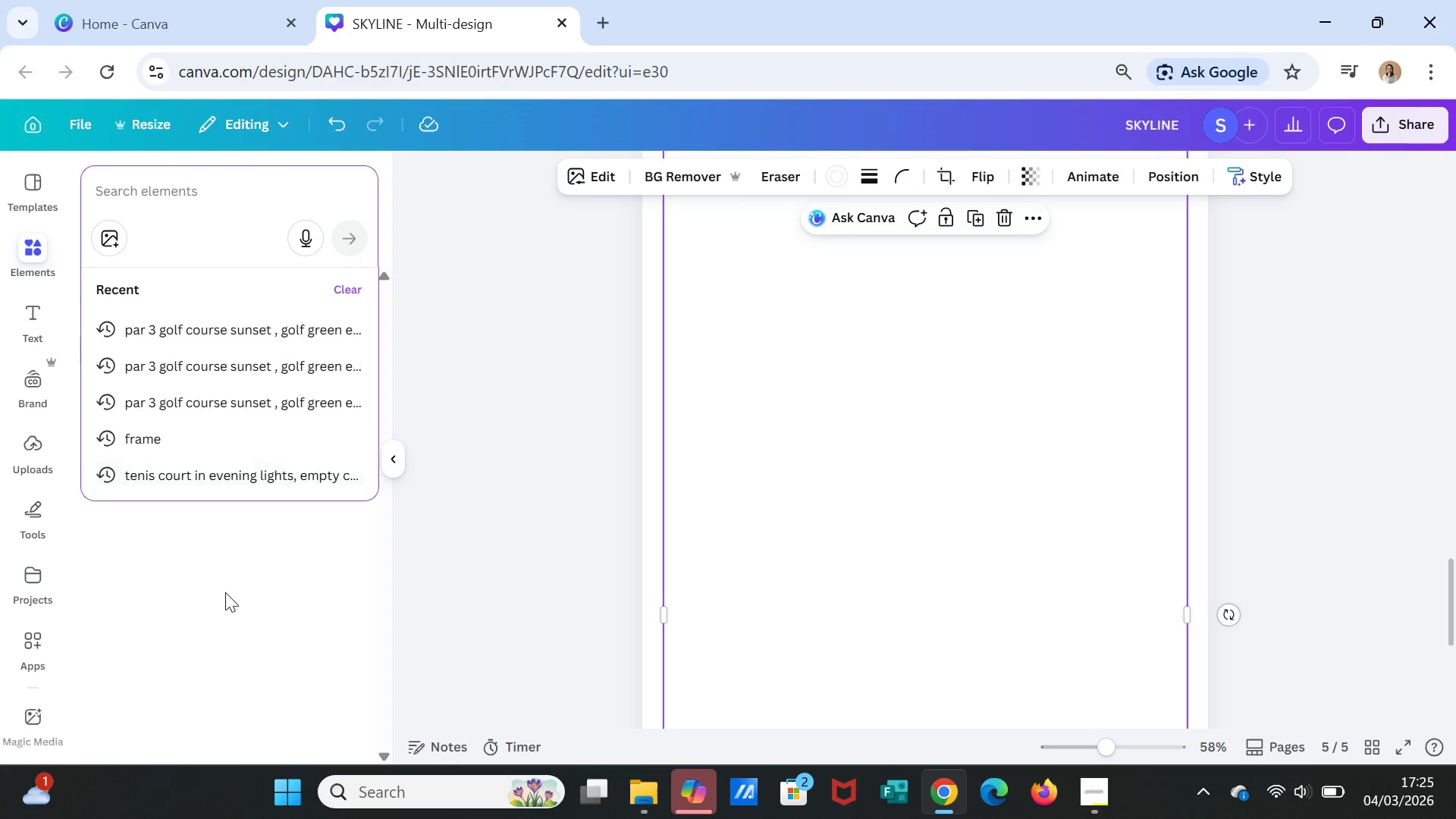 
left_click([225, 593])
 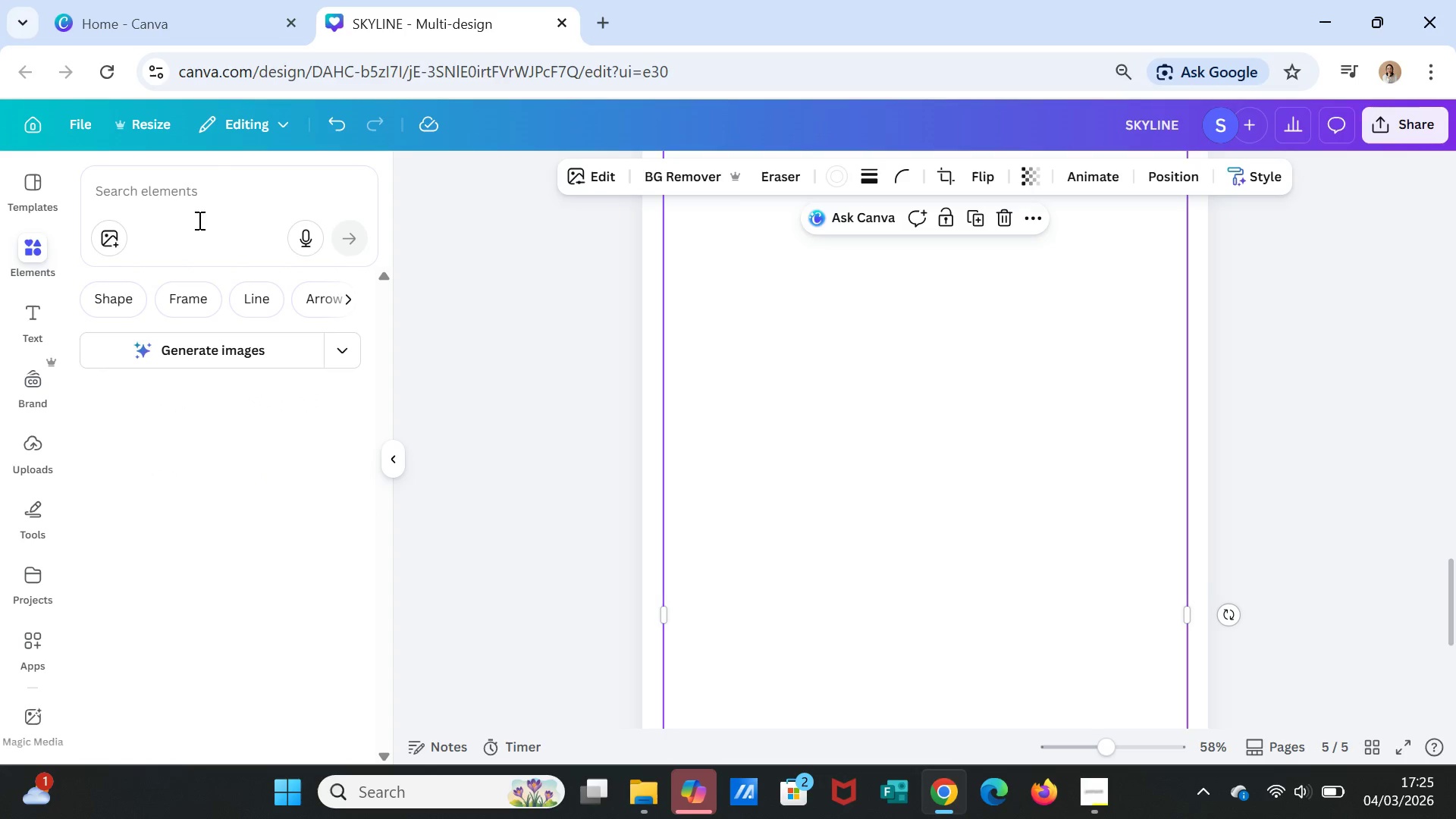 
left_click([194, 200])
 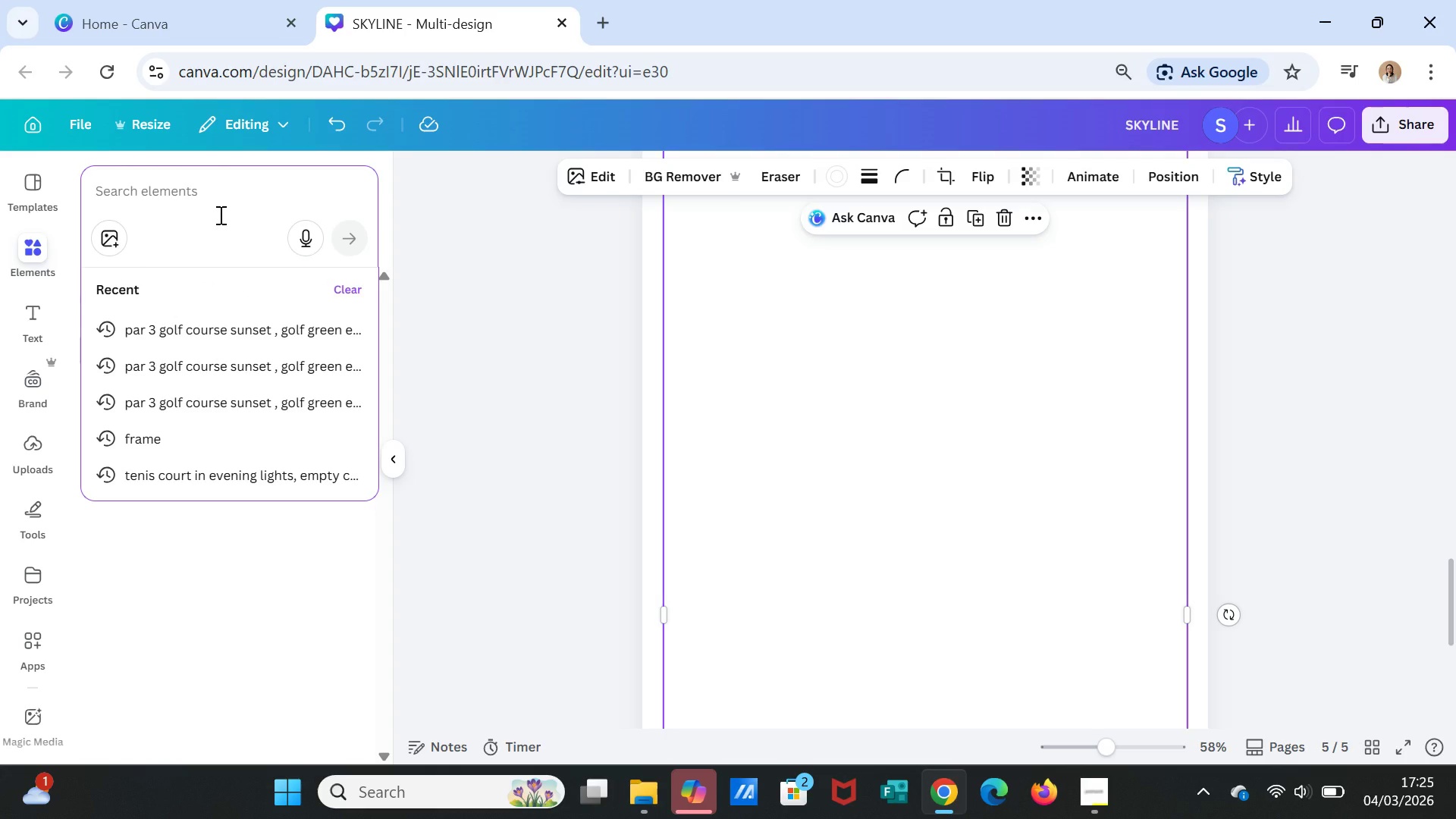 
type(friend)
 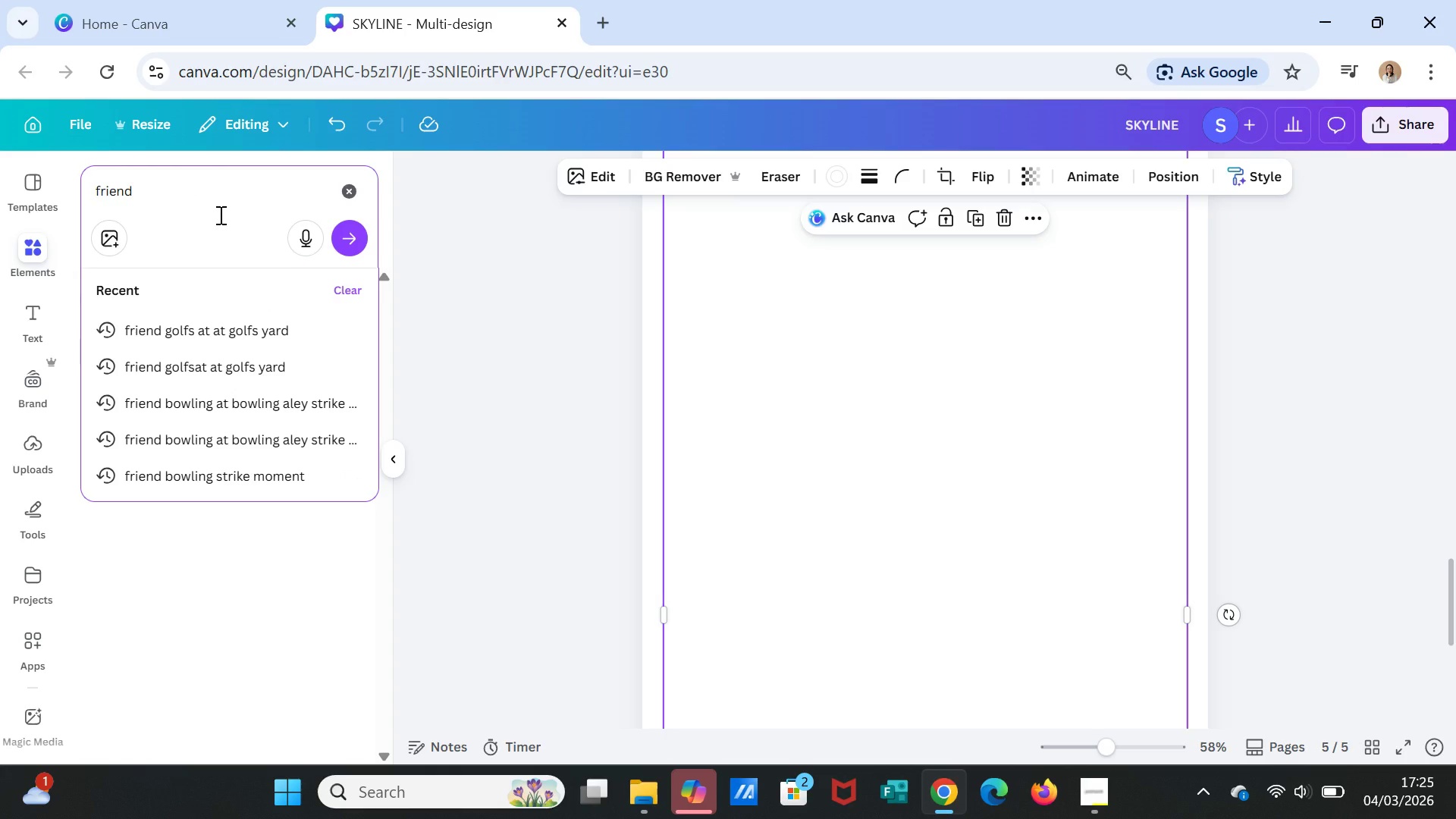 
key(Enter)
 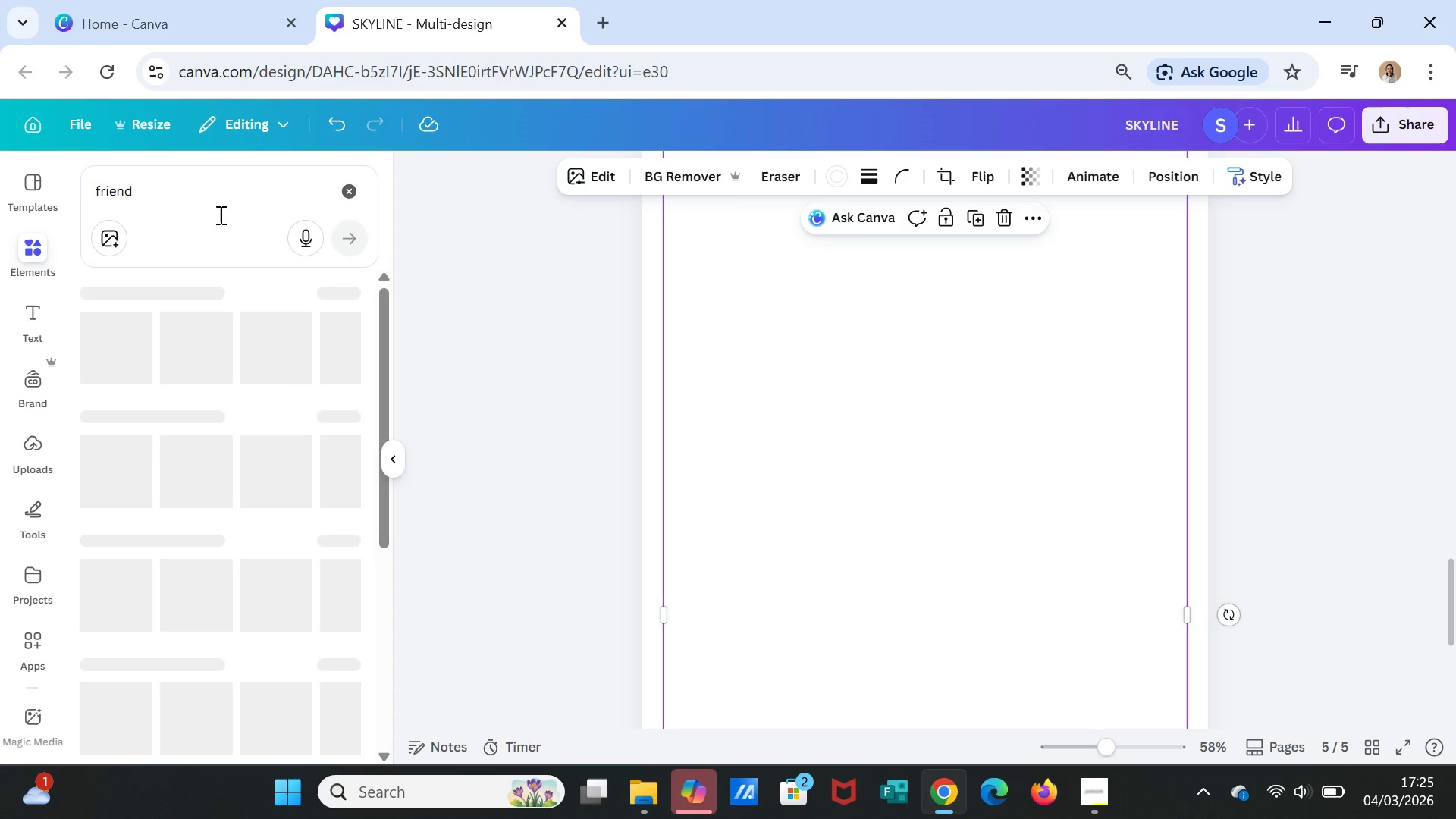 
mouse_move([253, 244])
 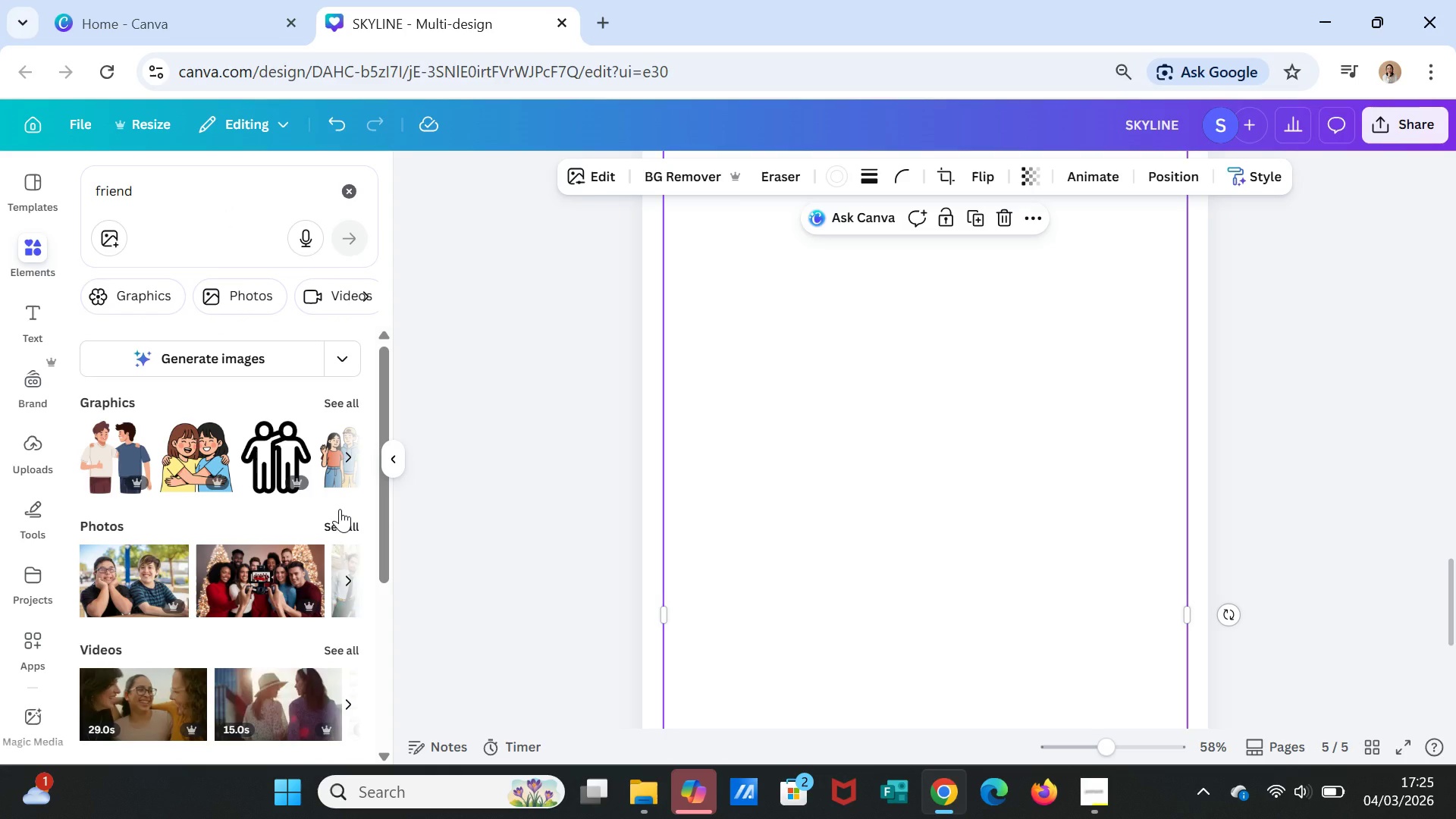 
scroll: coordinate [340, 509], scroll_direction: down, amount: 1.0
 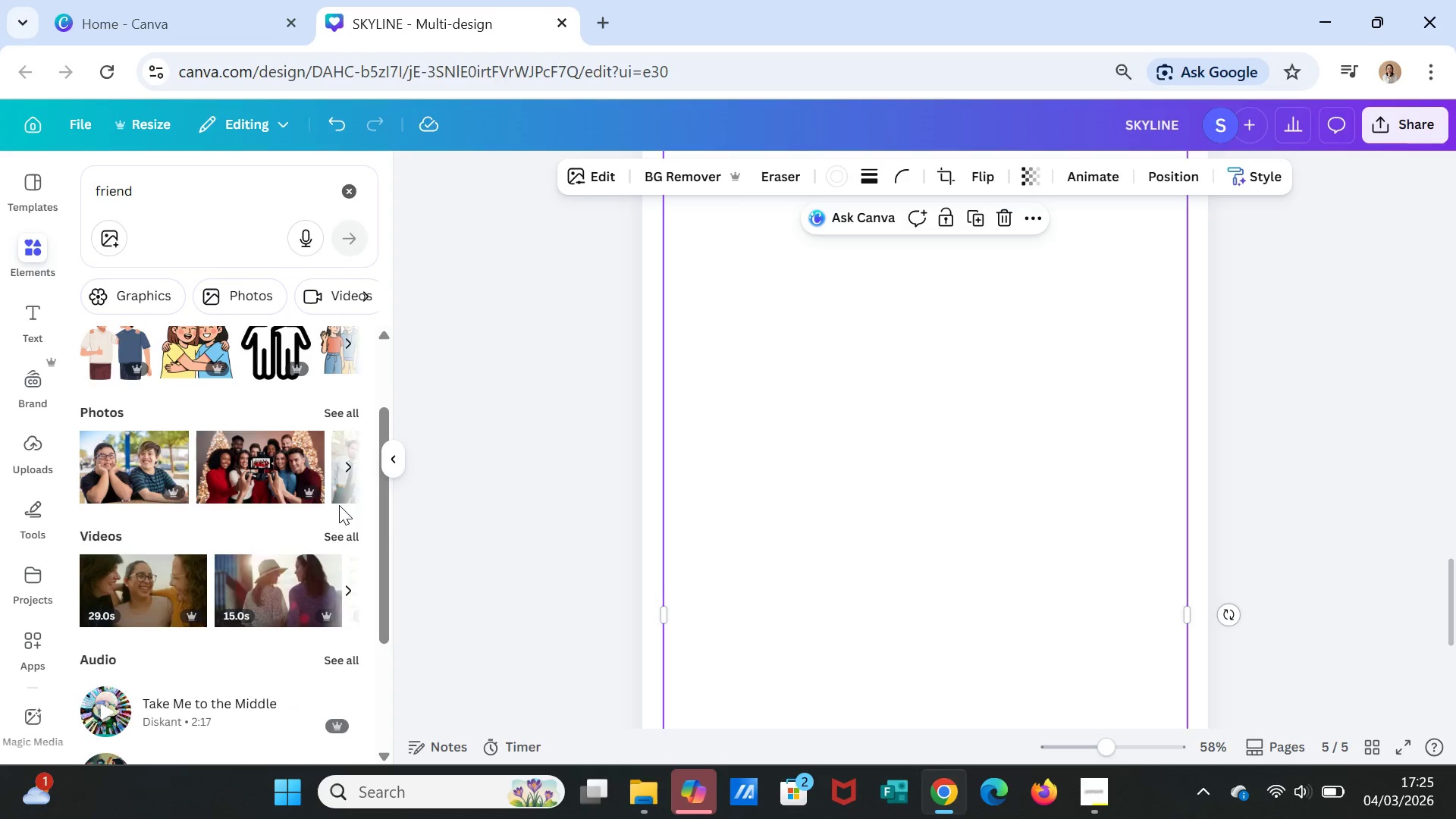 
scroll: coordinate [339, 505], scroll_direction: up, amount: 3.0
 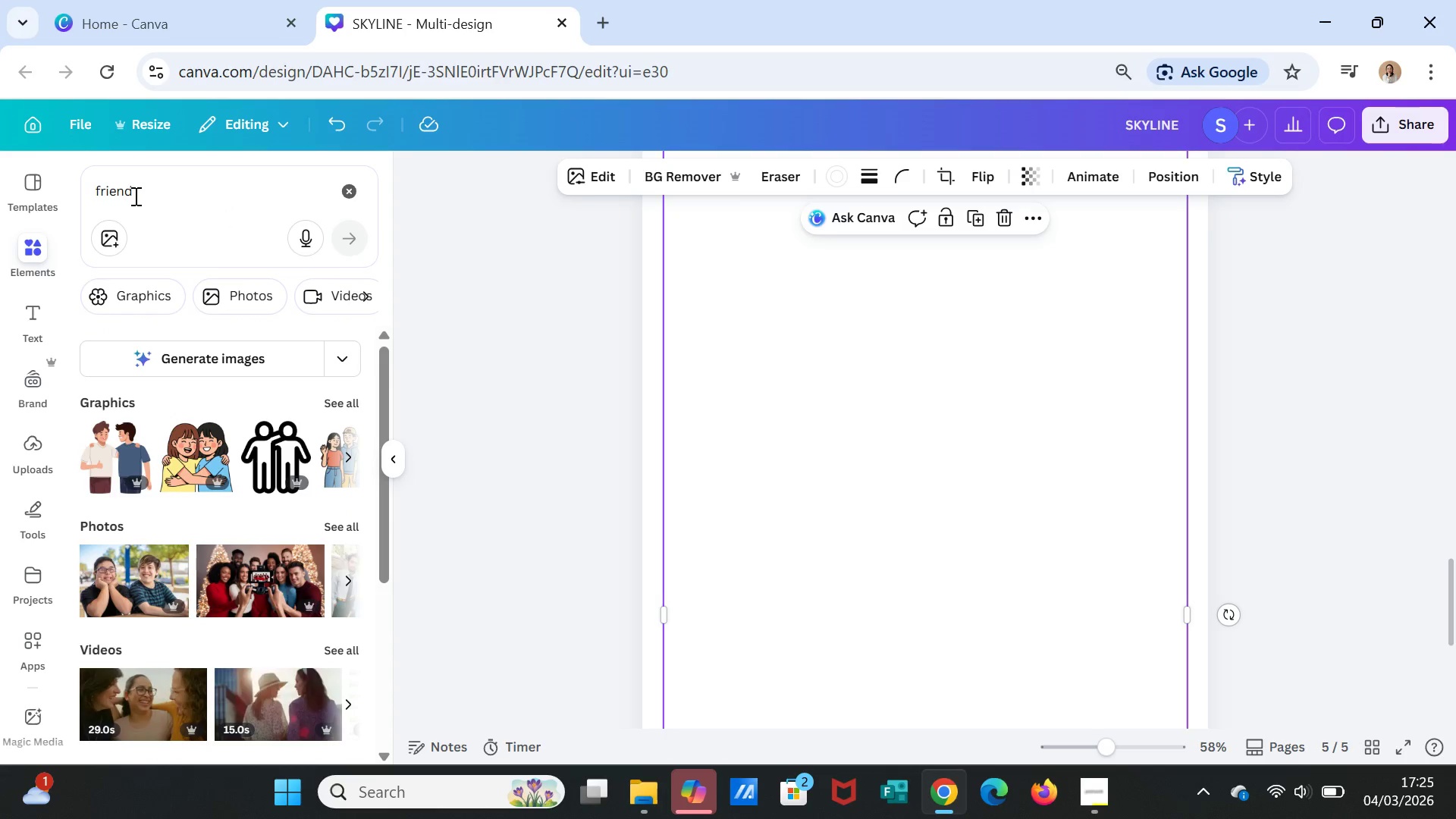 
left_click_drag(start_coordinate=[134, 196], to_coordinate=[80, 190])
 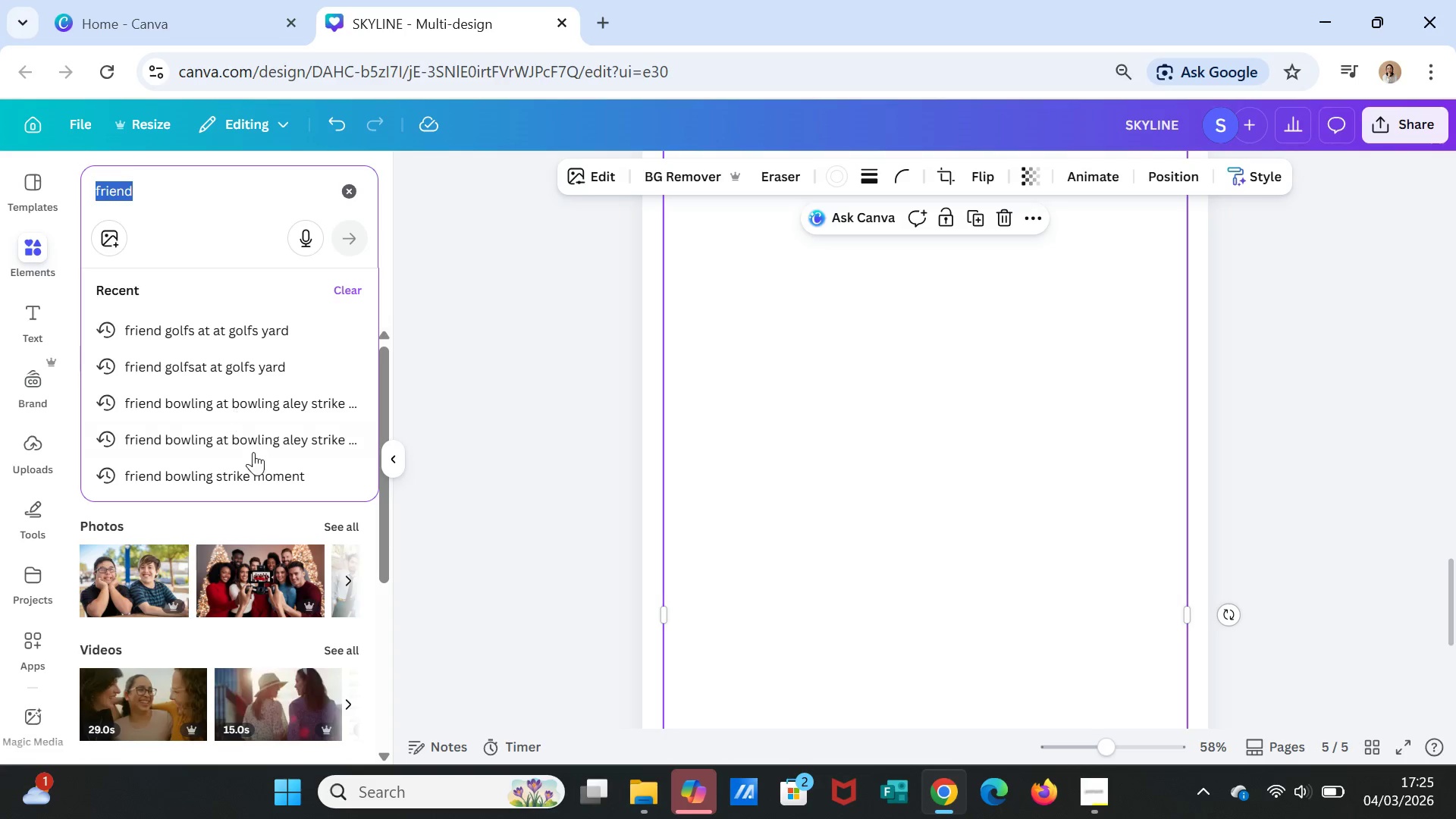 
left_click([253, 478])
 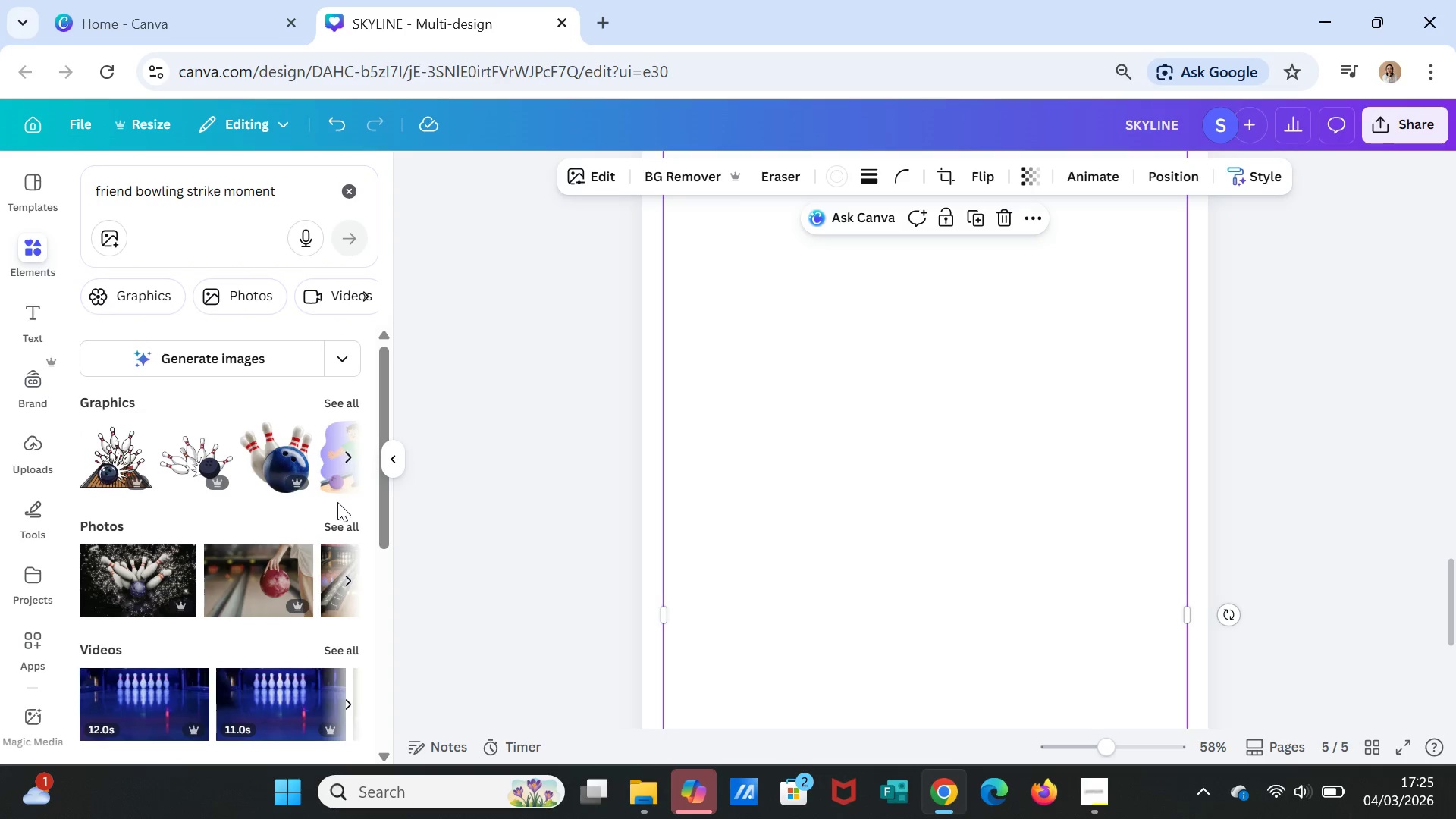 
scroll: coordinate [313, 569], scroll_direction: down, amount: 1.0
 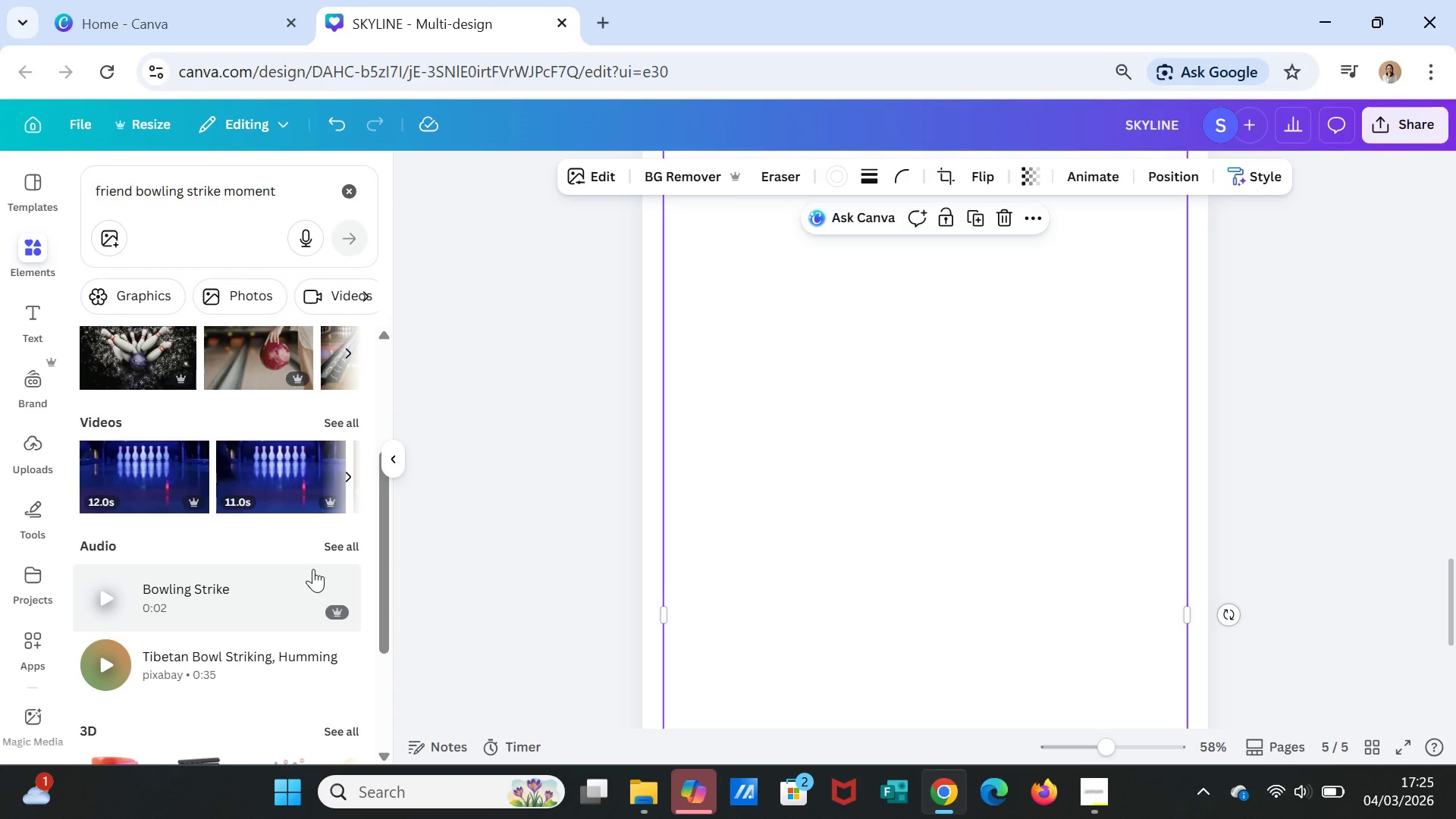 
scroll: coordinate [311, 568], scroll_direction: up, amount: 4.0
 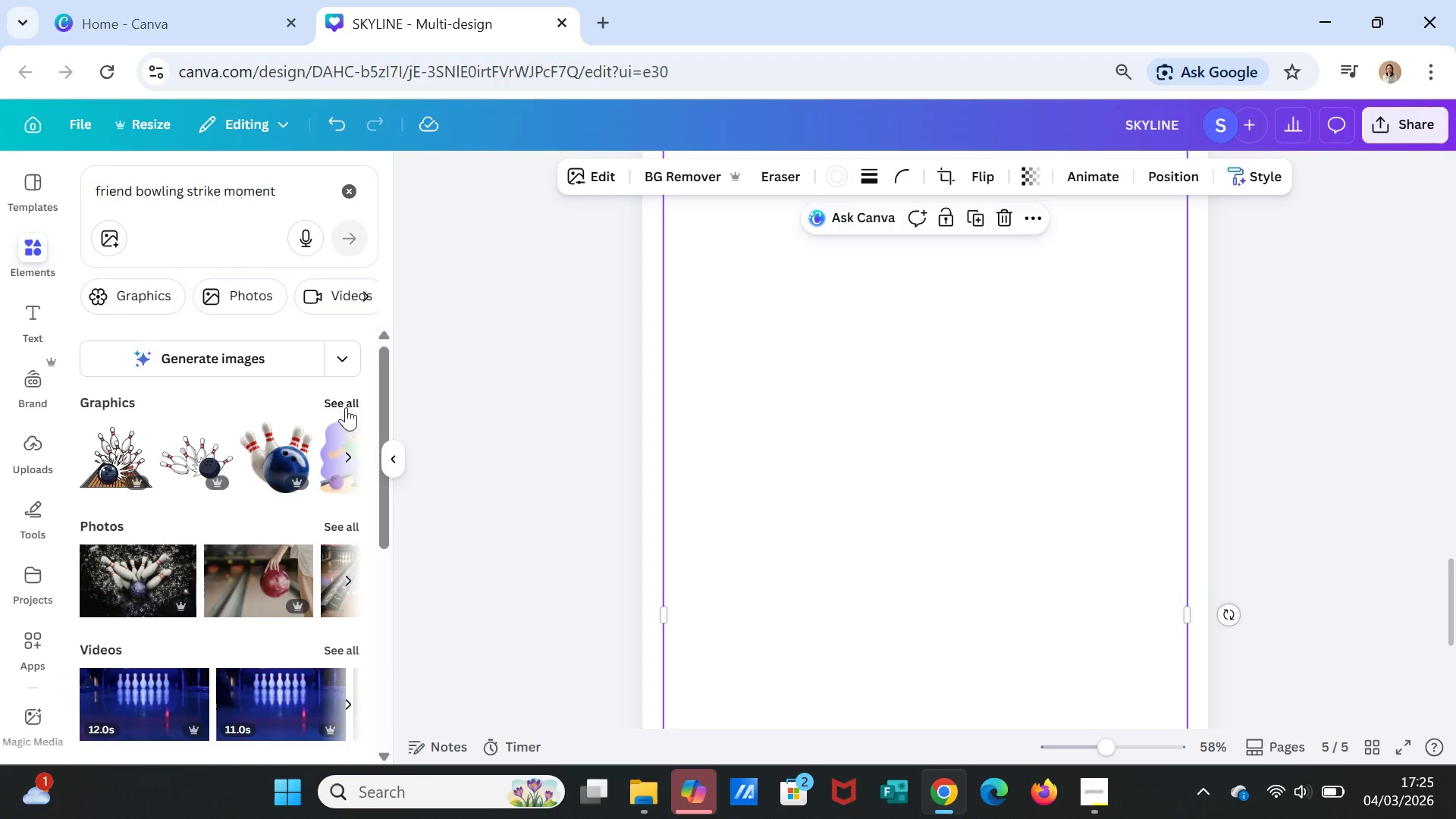 
left_click([345, 523])
 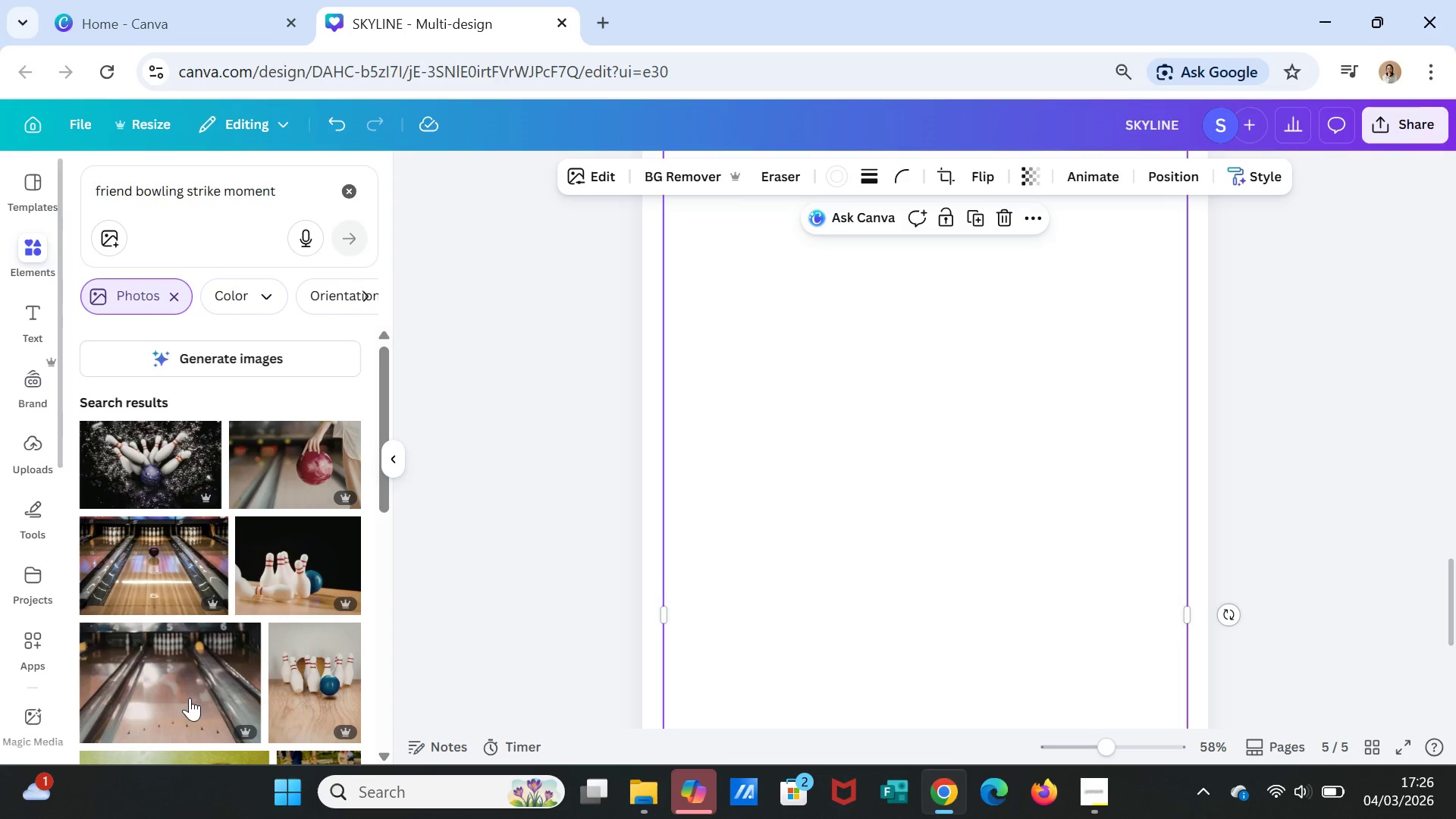 
scroll: coordinate [247, 629], scroll_direction: down, amount: 7.0
 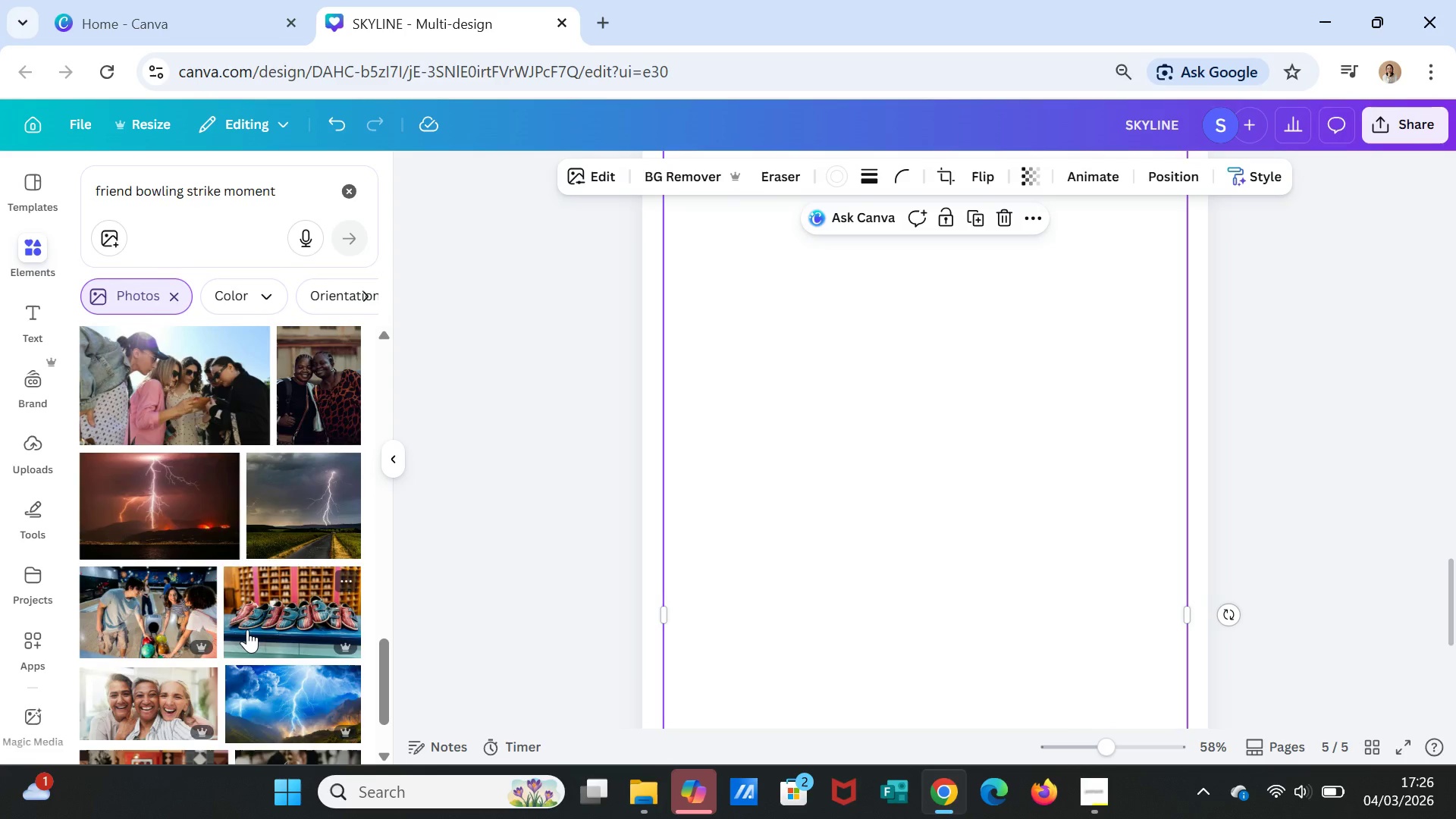 
scroll: coordinate [247, 629], scroll_direction: down, amount: 9.0
 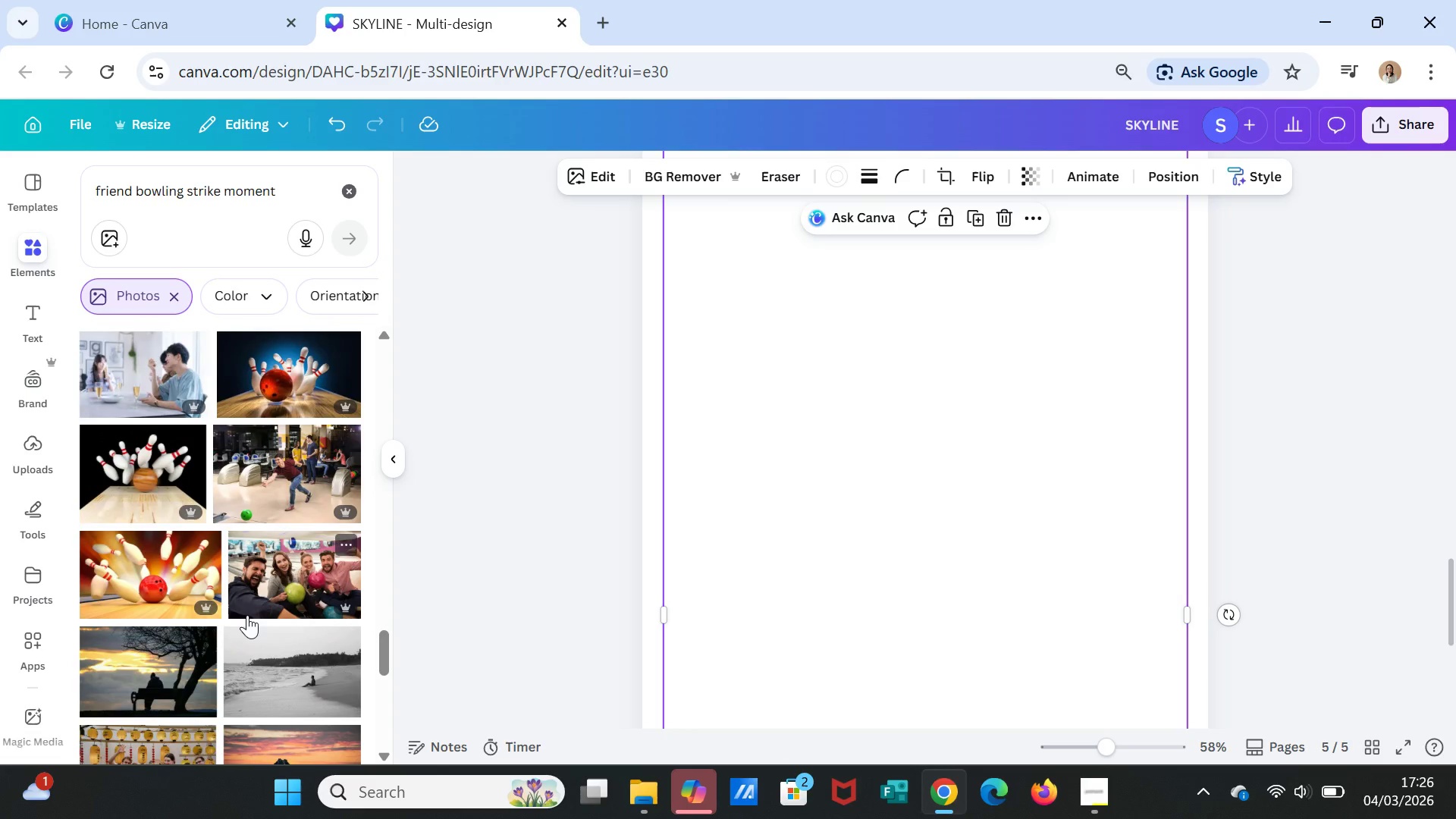 
scroll: coordinate [247, 615], scroll_direction: down, amount: 5.0
 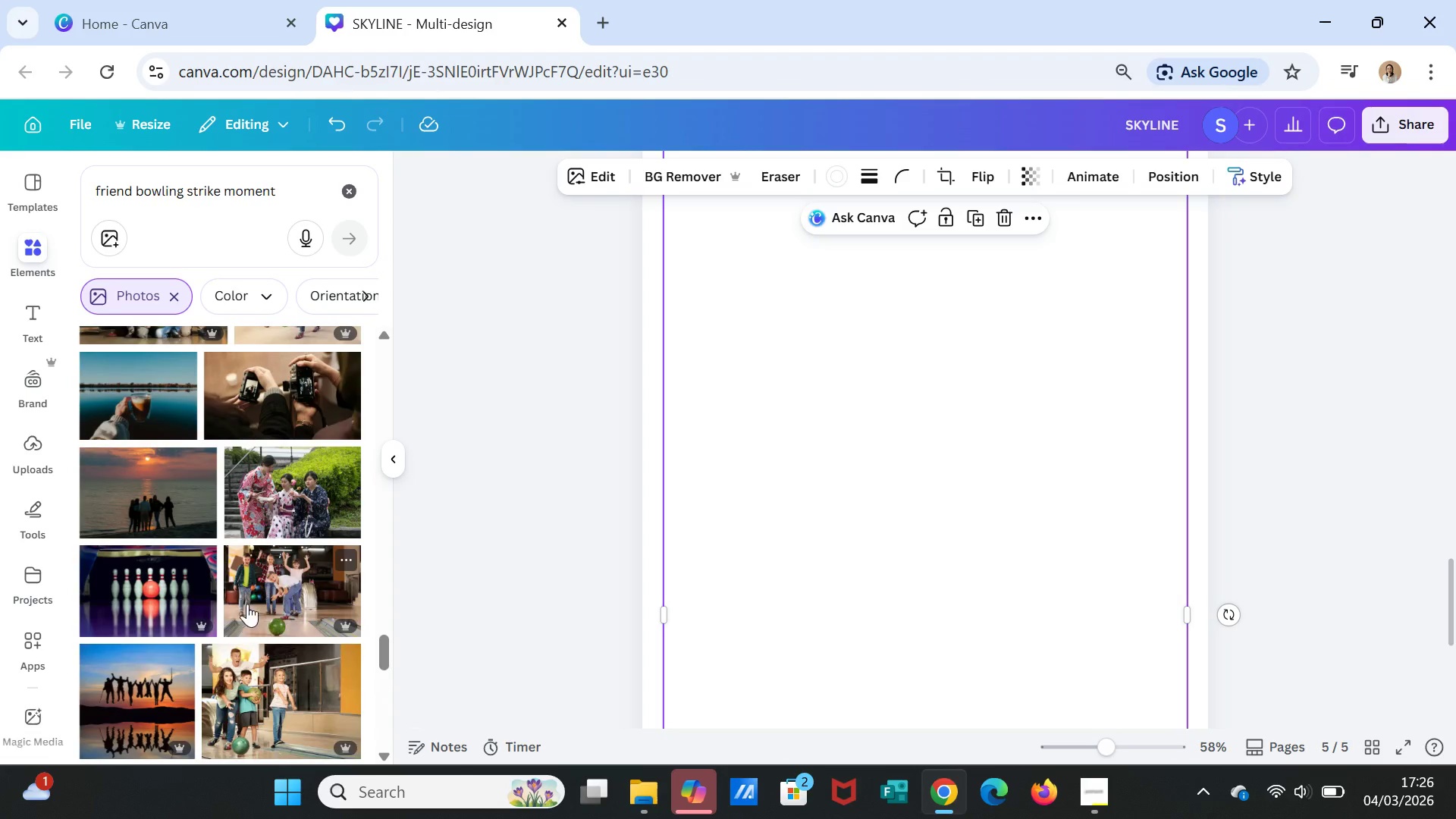 
left_click([281, 588])
 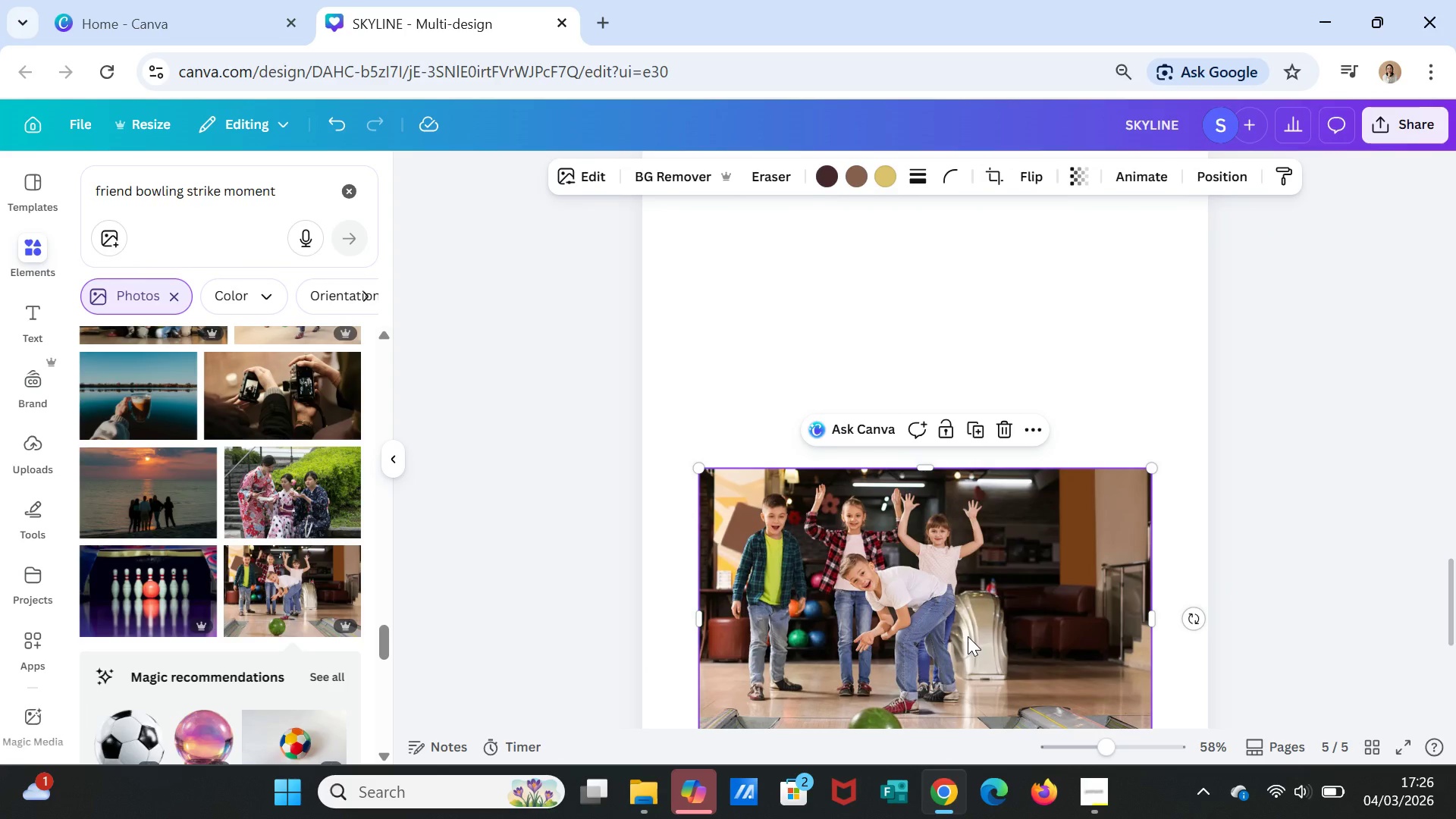 
scroll: coordinate [968, 634], scroll_direction: down, amount: 2.0
 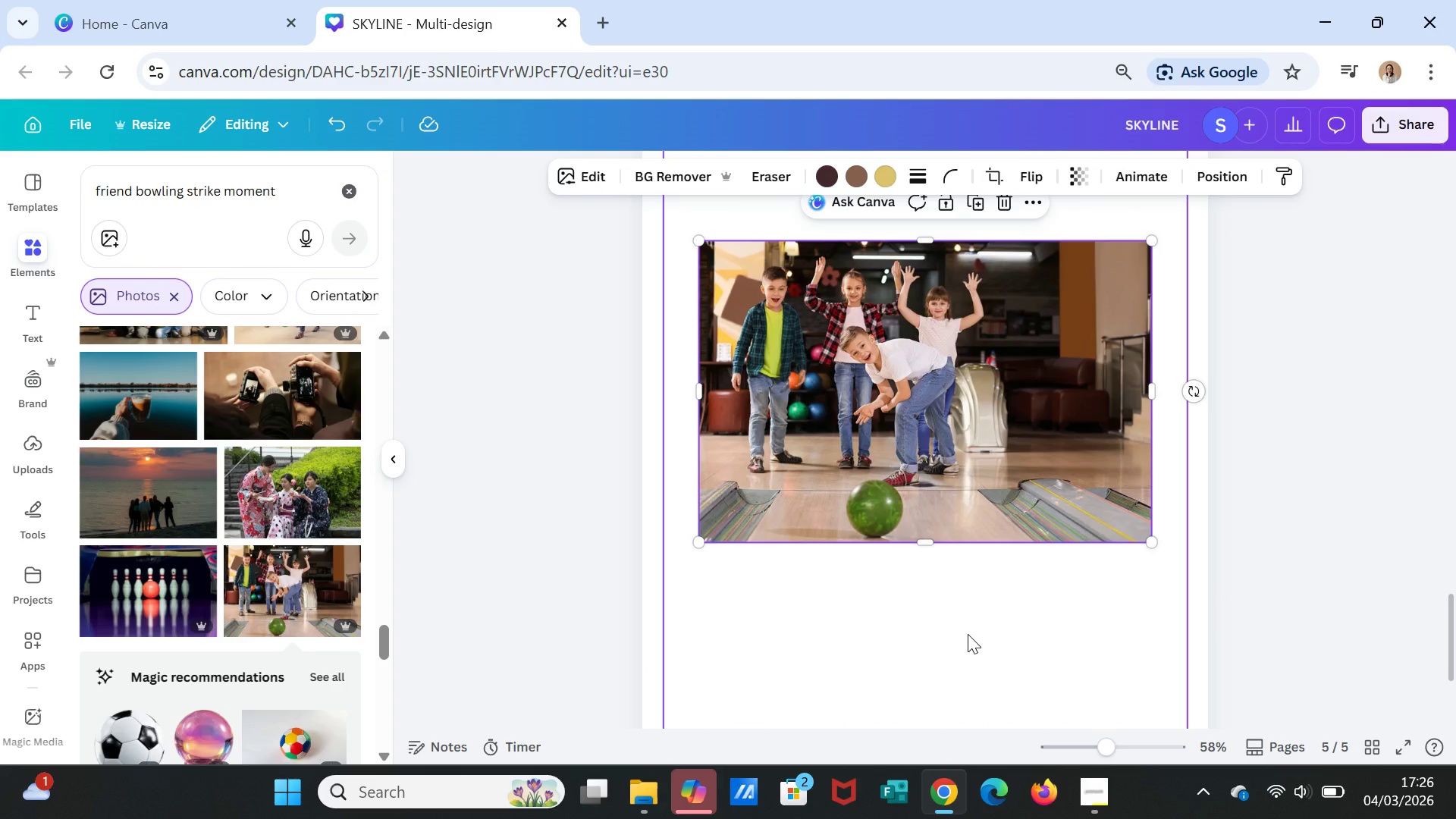 
scroll: coordinate [968, 626], scroll_direction: up, amount: 3.0
 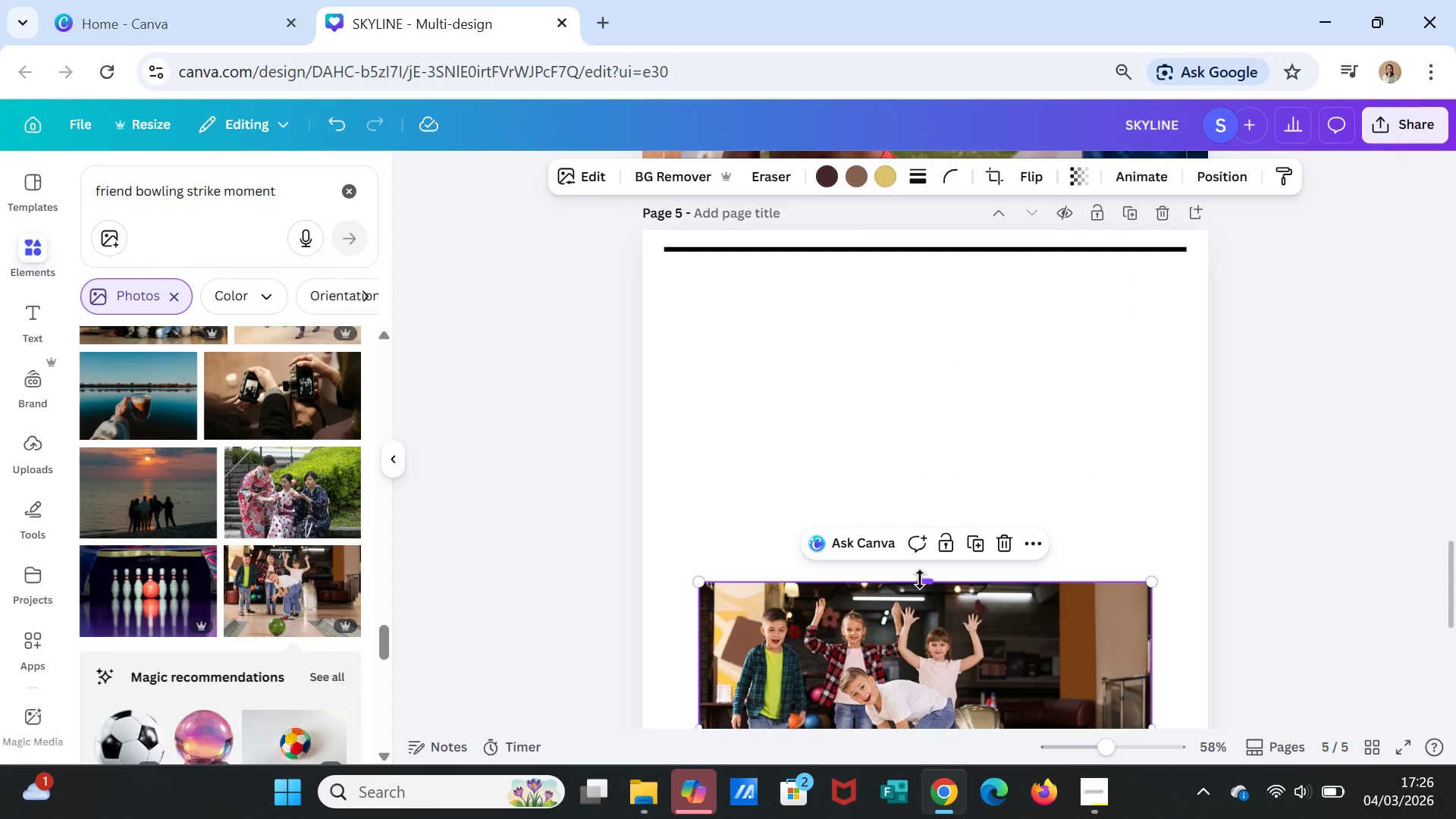 
left_click_drag(start_coordinate=[920, 579], to_coordinate=[878, 237])
 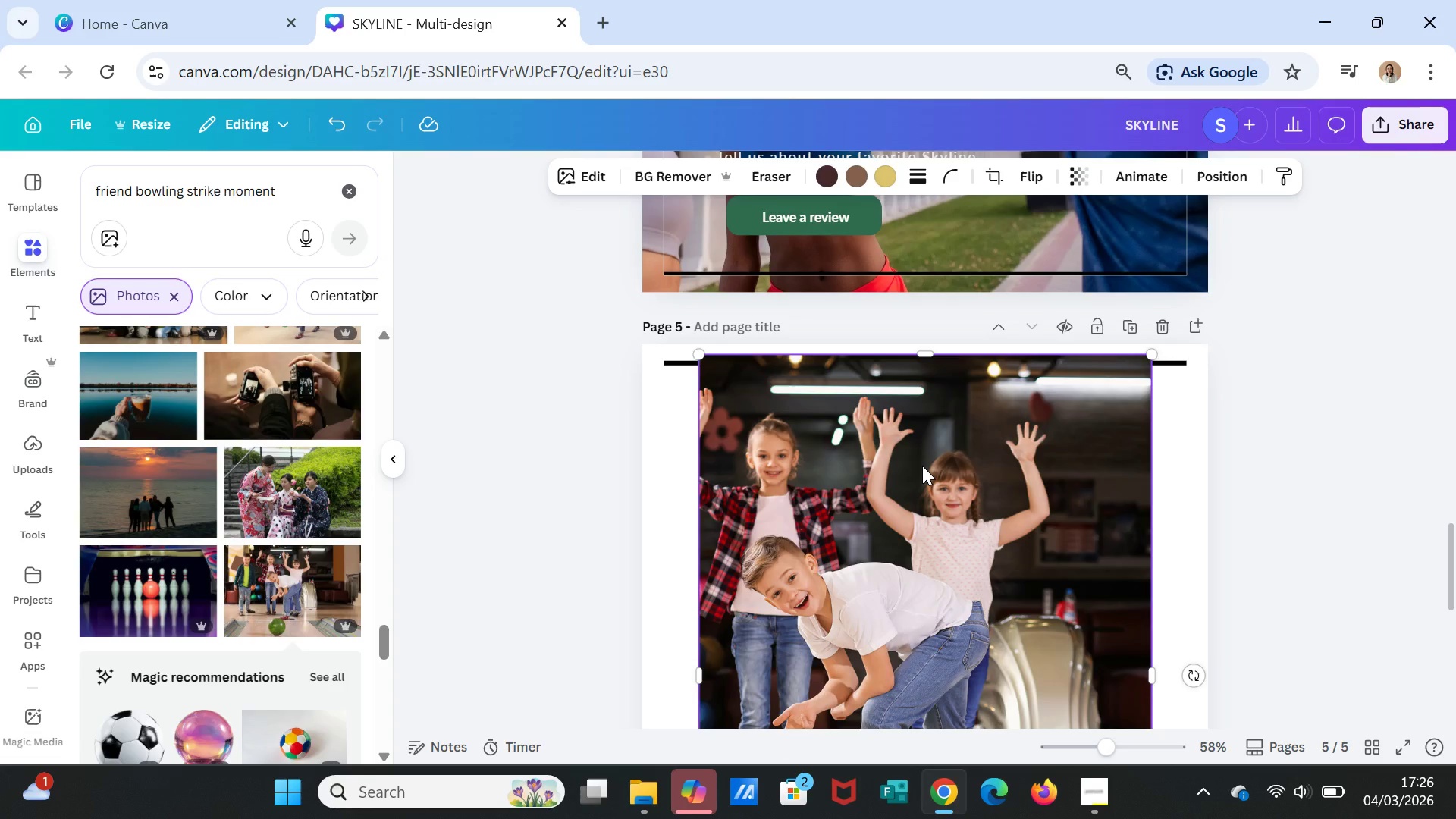 
scroll: coordinate [922, 466], scroll_direction: up, amount: 1.0
 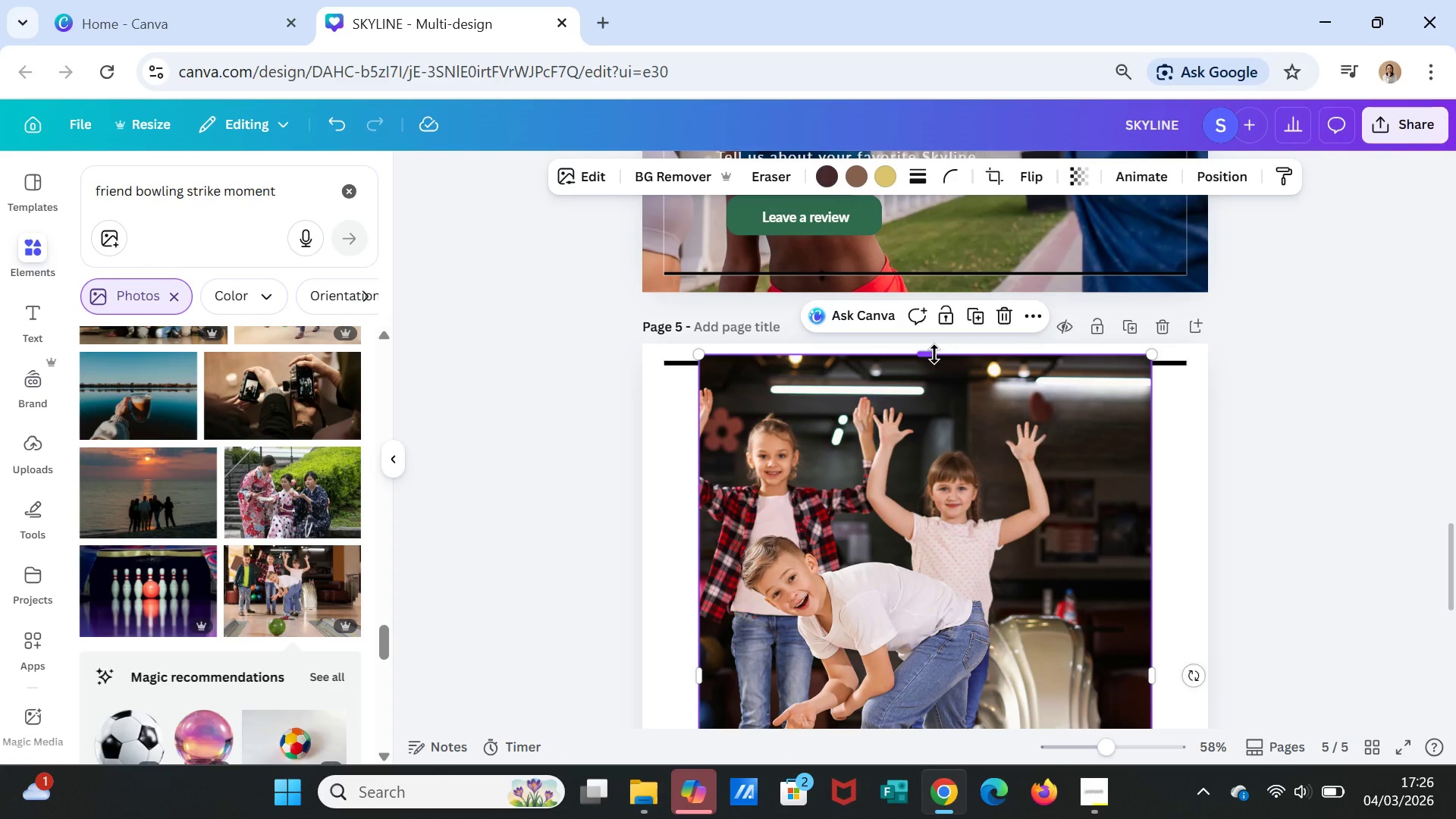 
left_click_drag(start_coordinate=[934, 354], to_coordinate=[933, 346])
 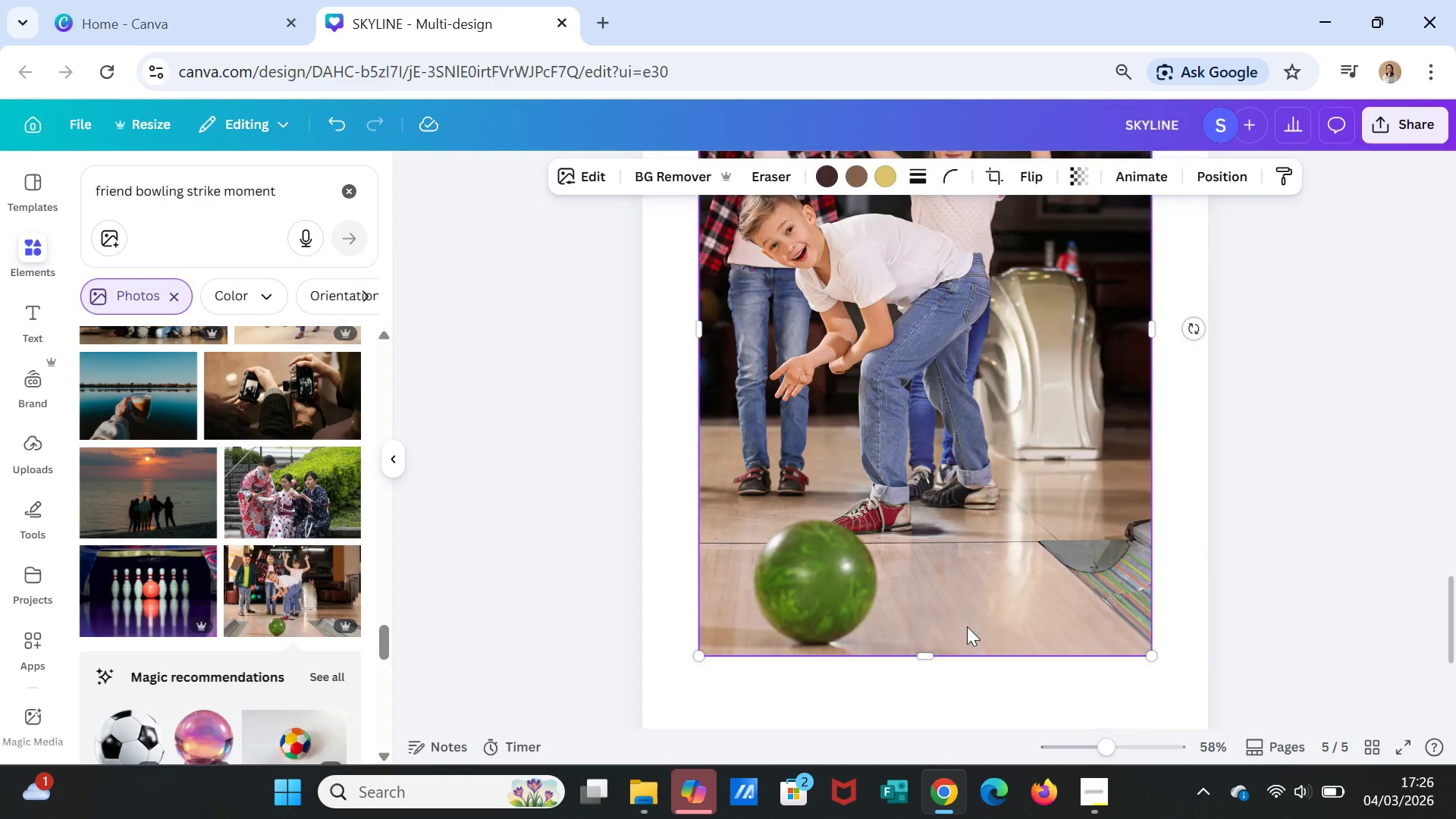 
scroll: coordinate [967, 618], scroll_direction: down, amount: 5.0
 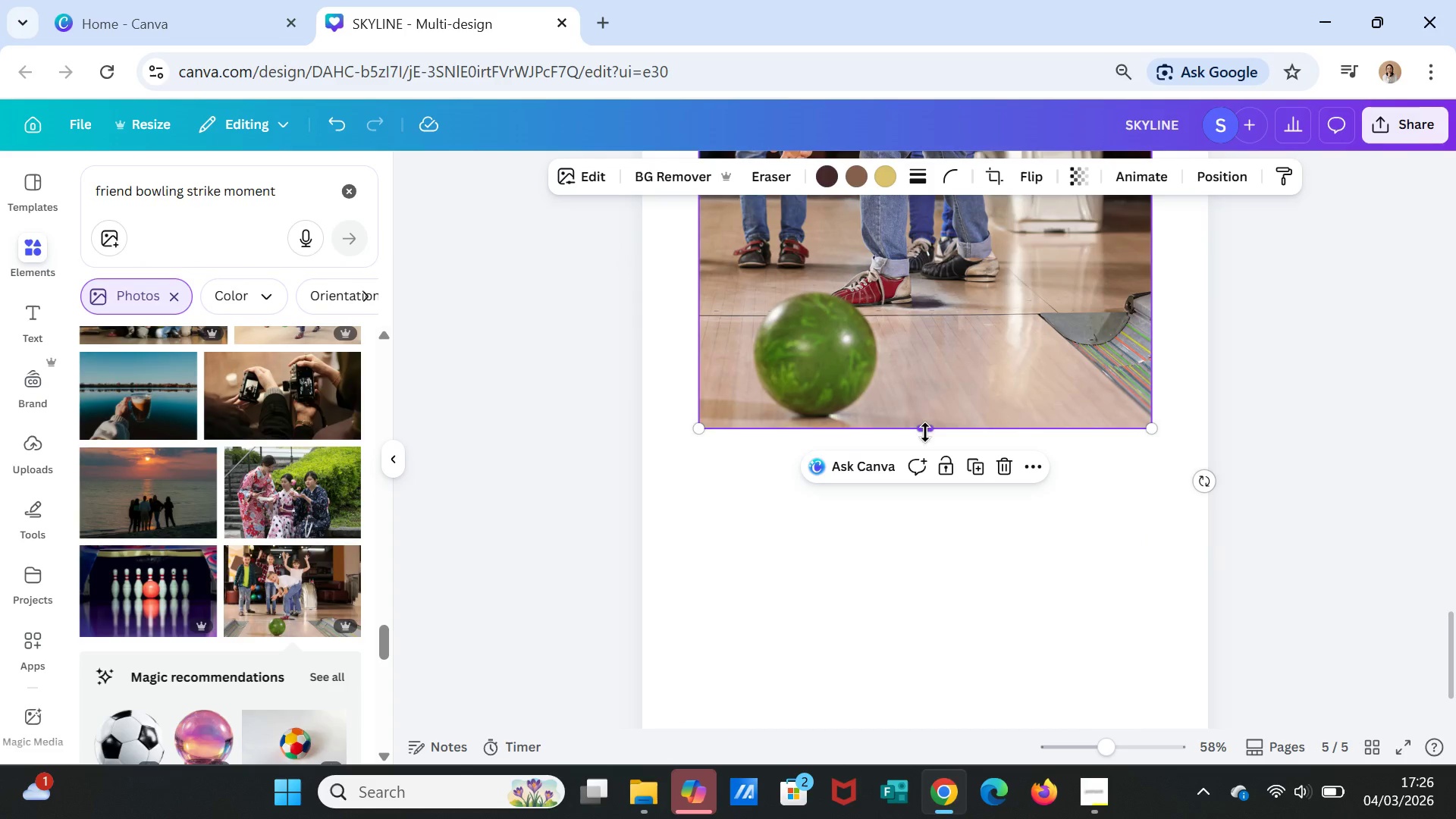 
left_click_drag(start_coordinate=[925, 432], to_coordinate=[930, 722])
 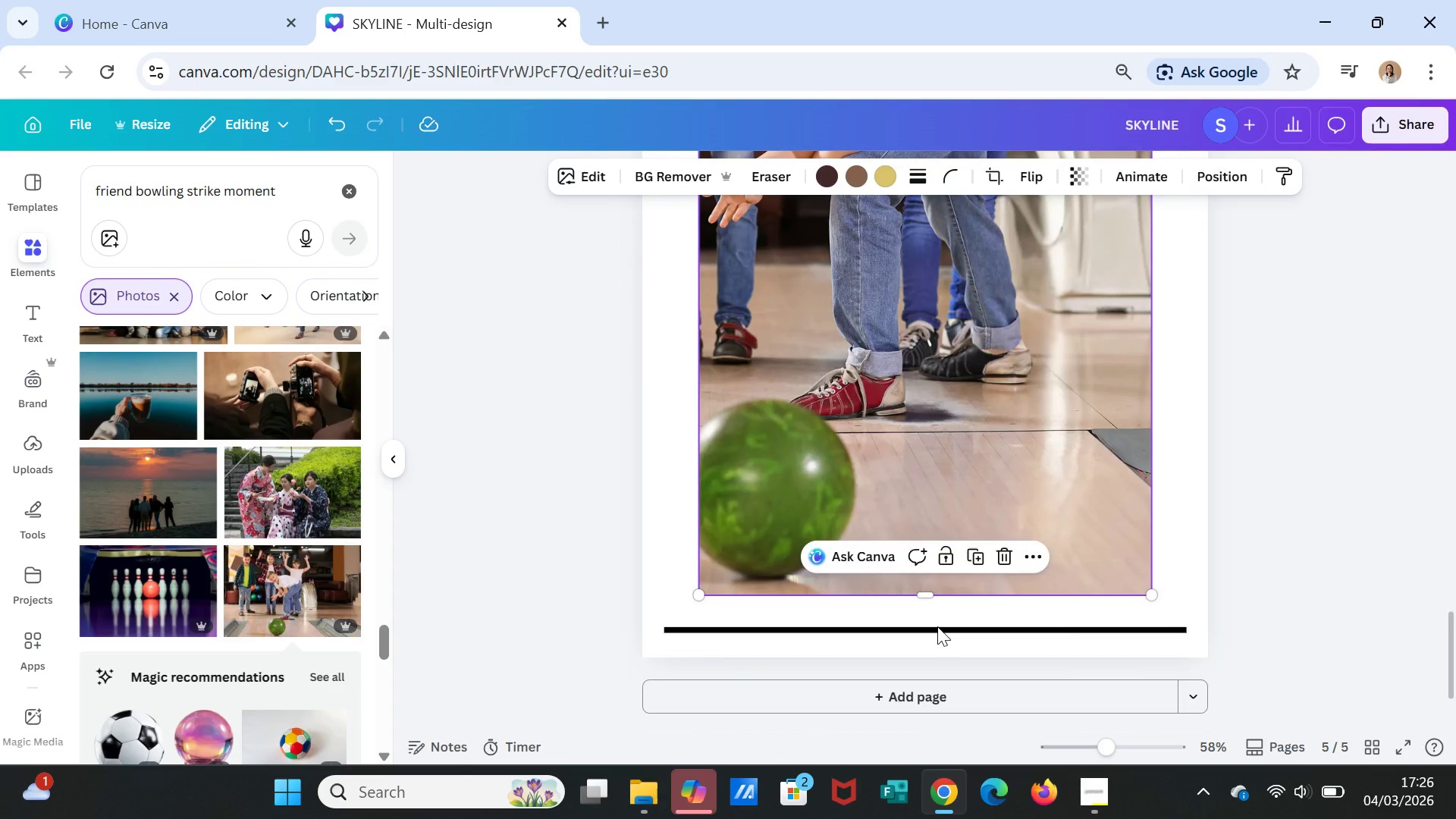 
scroll: coordinate [934, 586], scroll_direction: down, amount: 4.0
 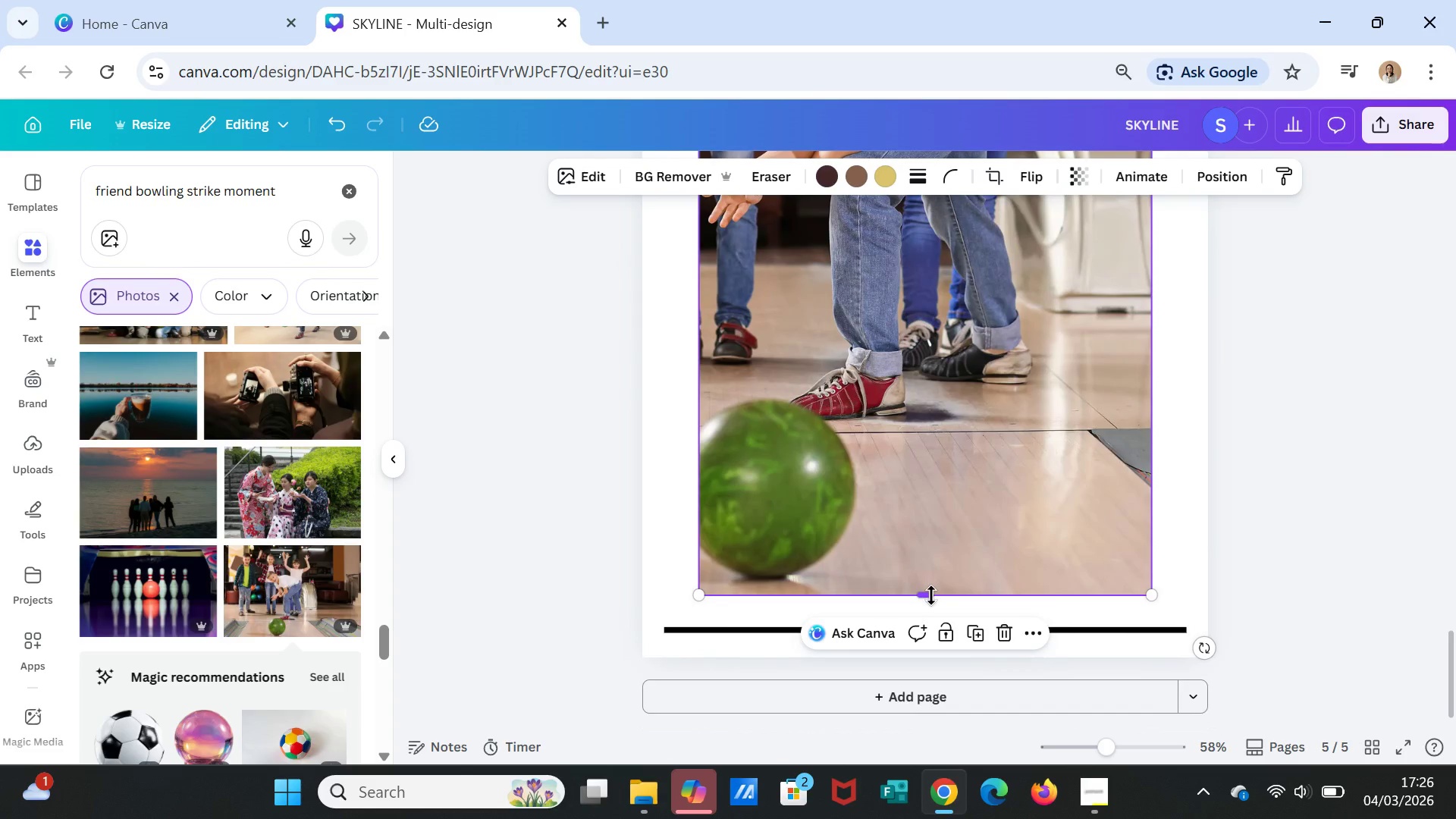 
left_click_drag(start_coordinate=[931, 595], to_coordinate=[922, 660])
 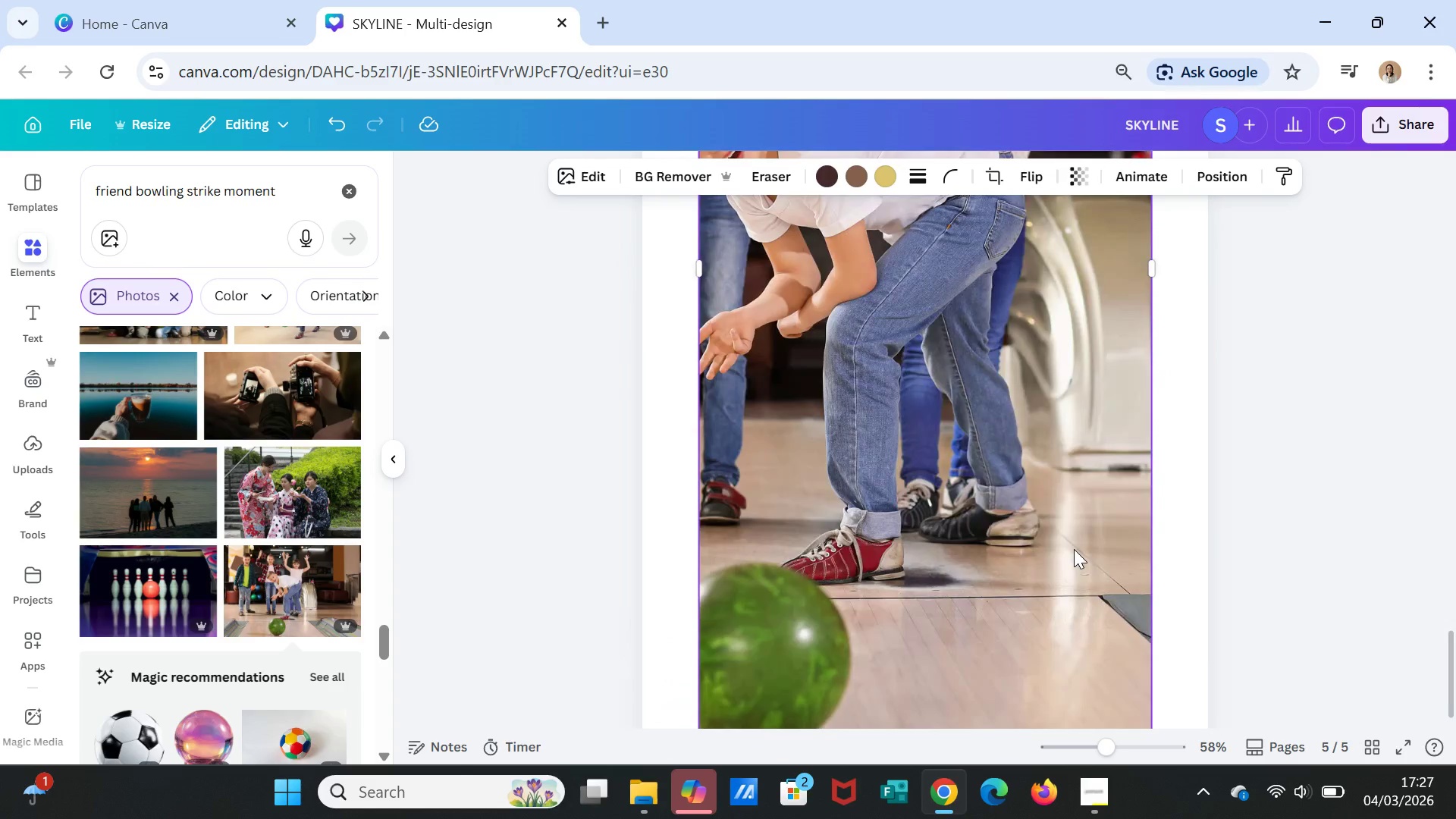 
scroll: coordinate [1074, 549], scroll_direction: up, amount: 3.0
 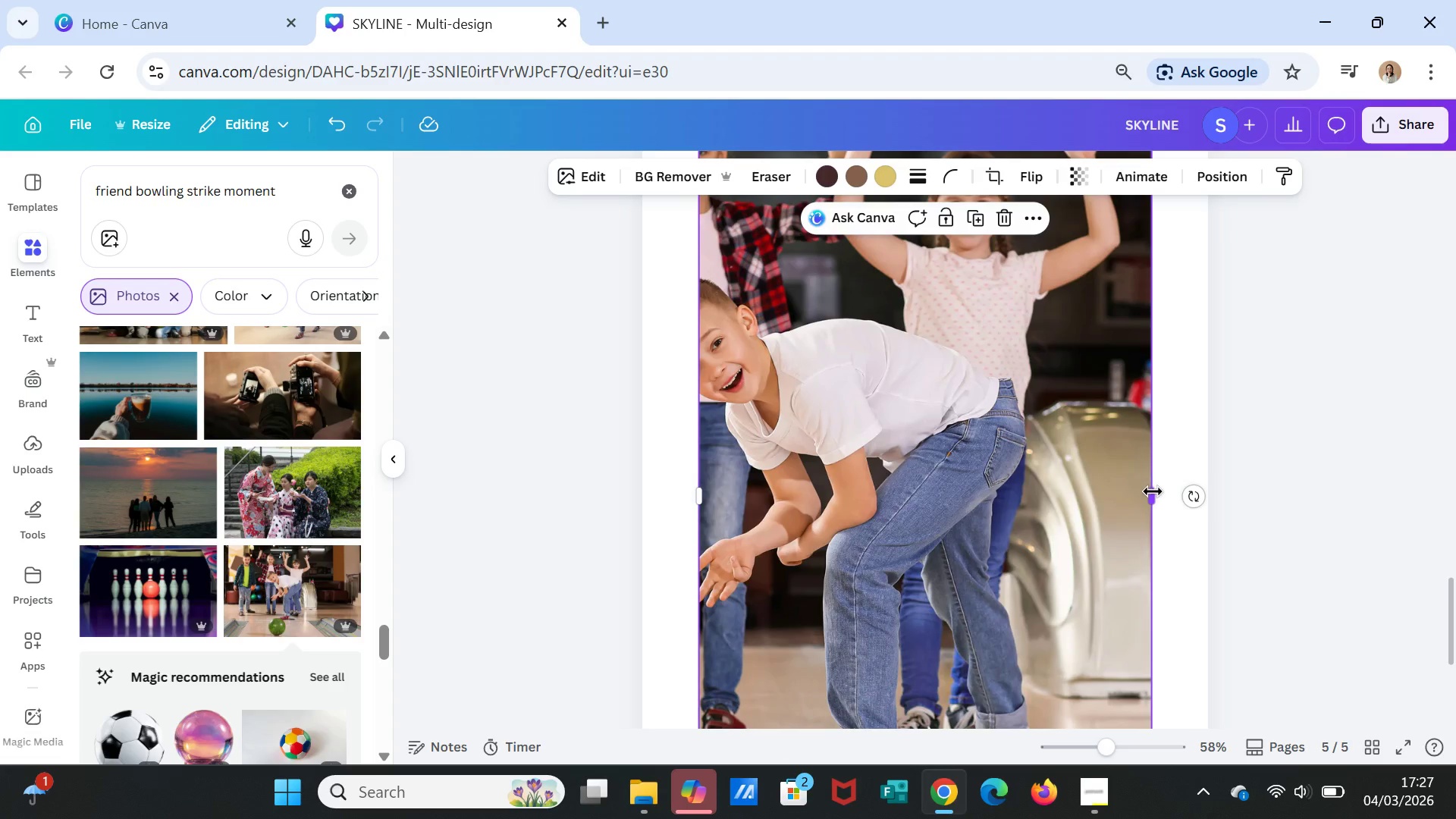 
left_click_drag(start_coordinate=[1153, 494], to_coordinate=[1209, 499])
 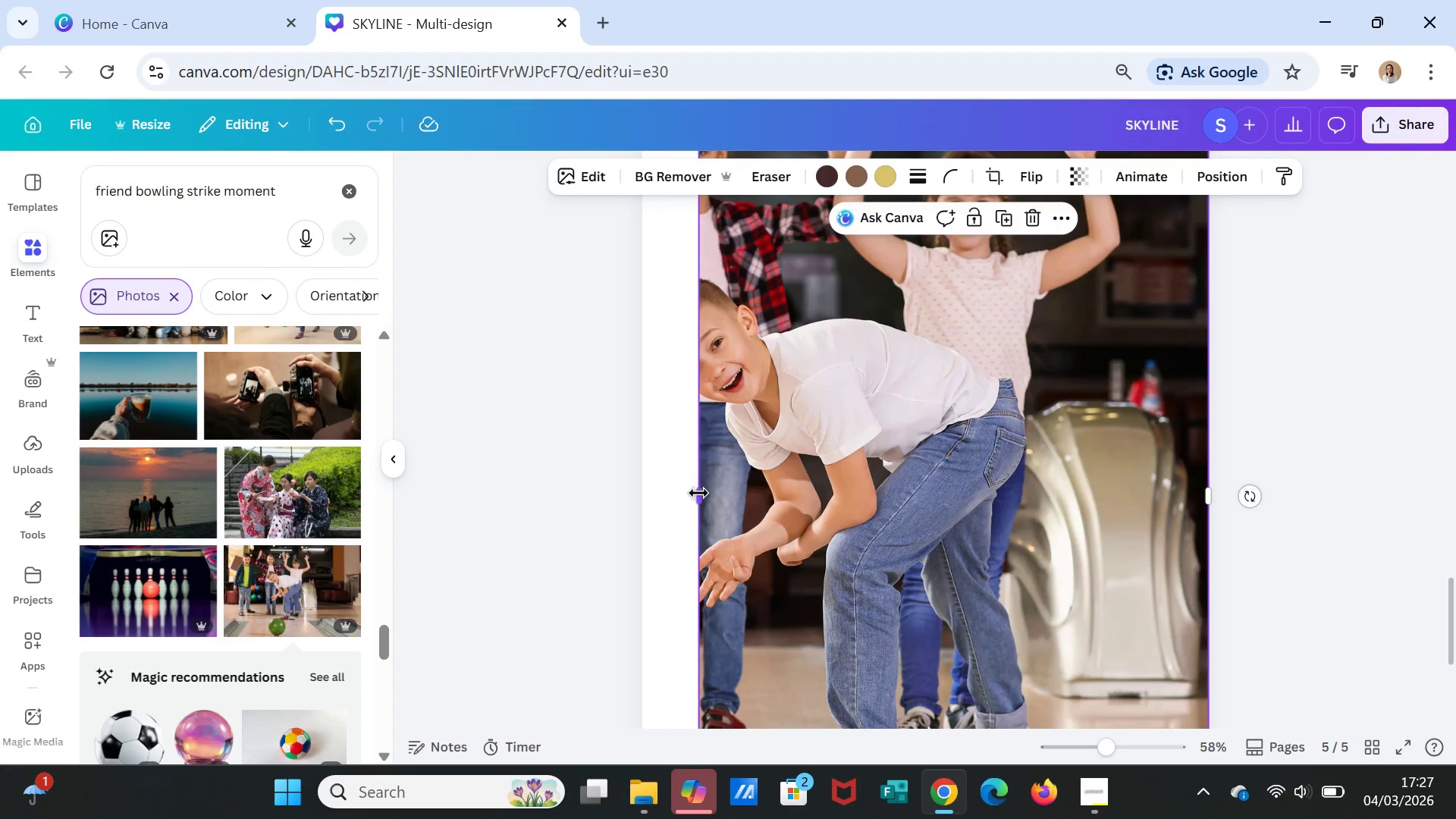 
left_click_drag(start_coordinate=[699, 493], to_coordinate=[645, 497])
 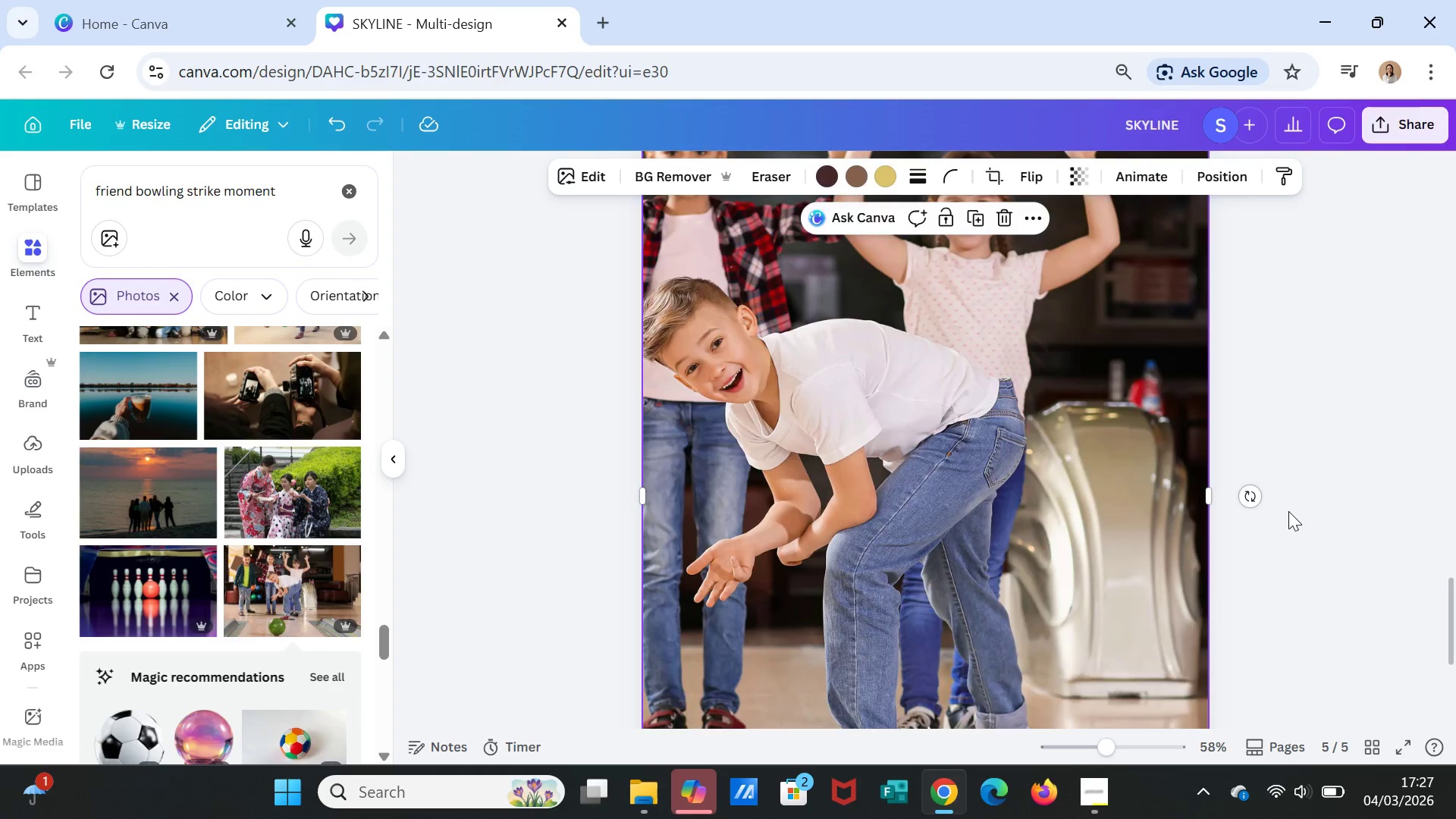 
scroll: coordinate [1287, 515], scroll_direction: down, amount: 2.0
 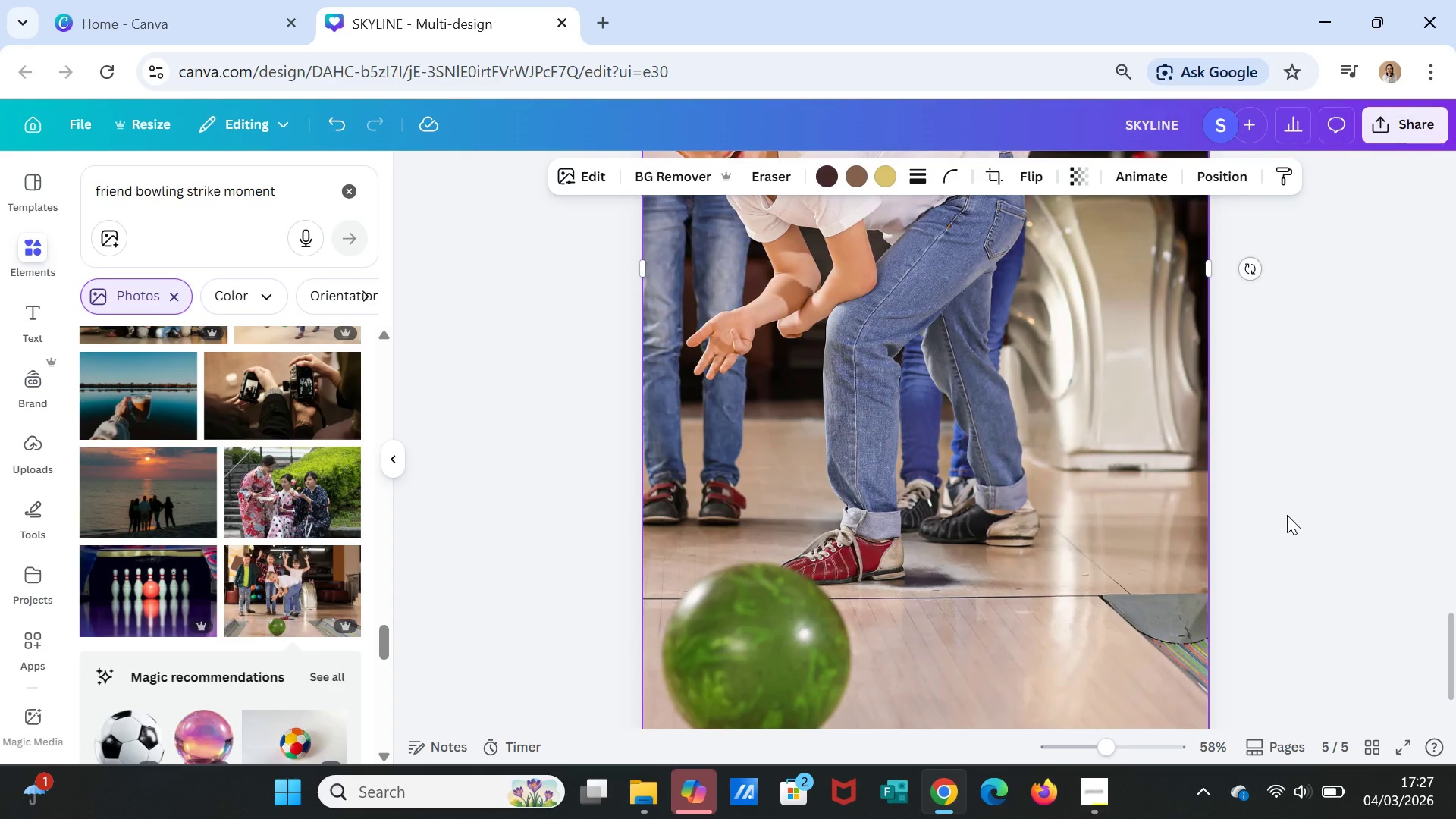 
scroll: coordinate [1287, 515], scroll_direction: up, amount: 4.0
 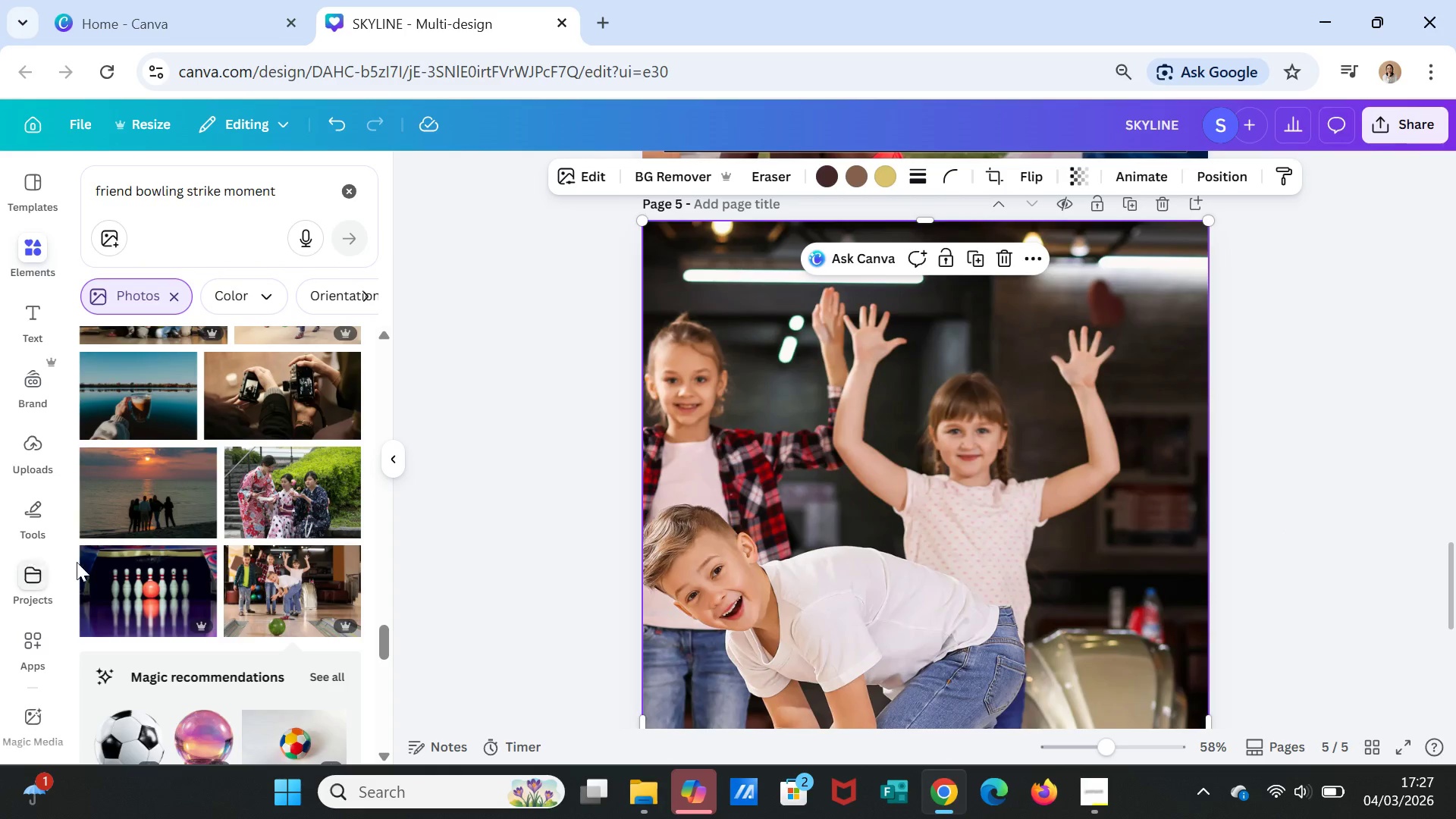 
scroll: coordinate [121, 547], scroll_direction: down, amount: 2.0
 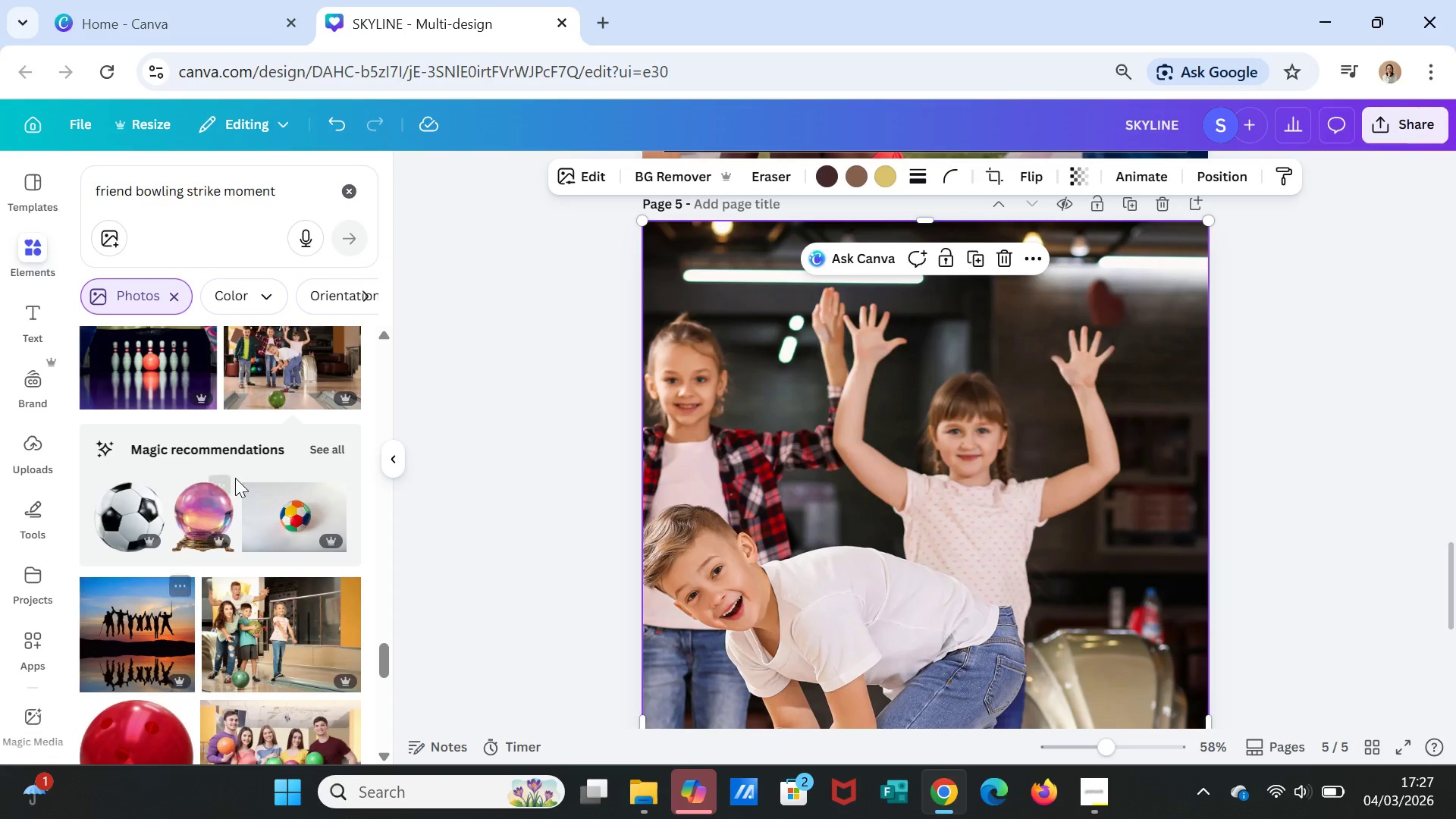 
scroll: coordinate [236, 476], scroll_direction: up, amount: 1.0
 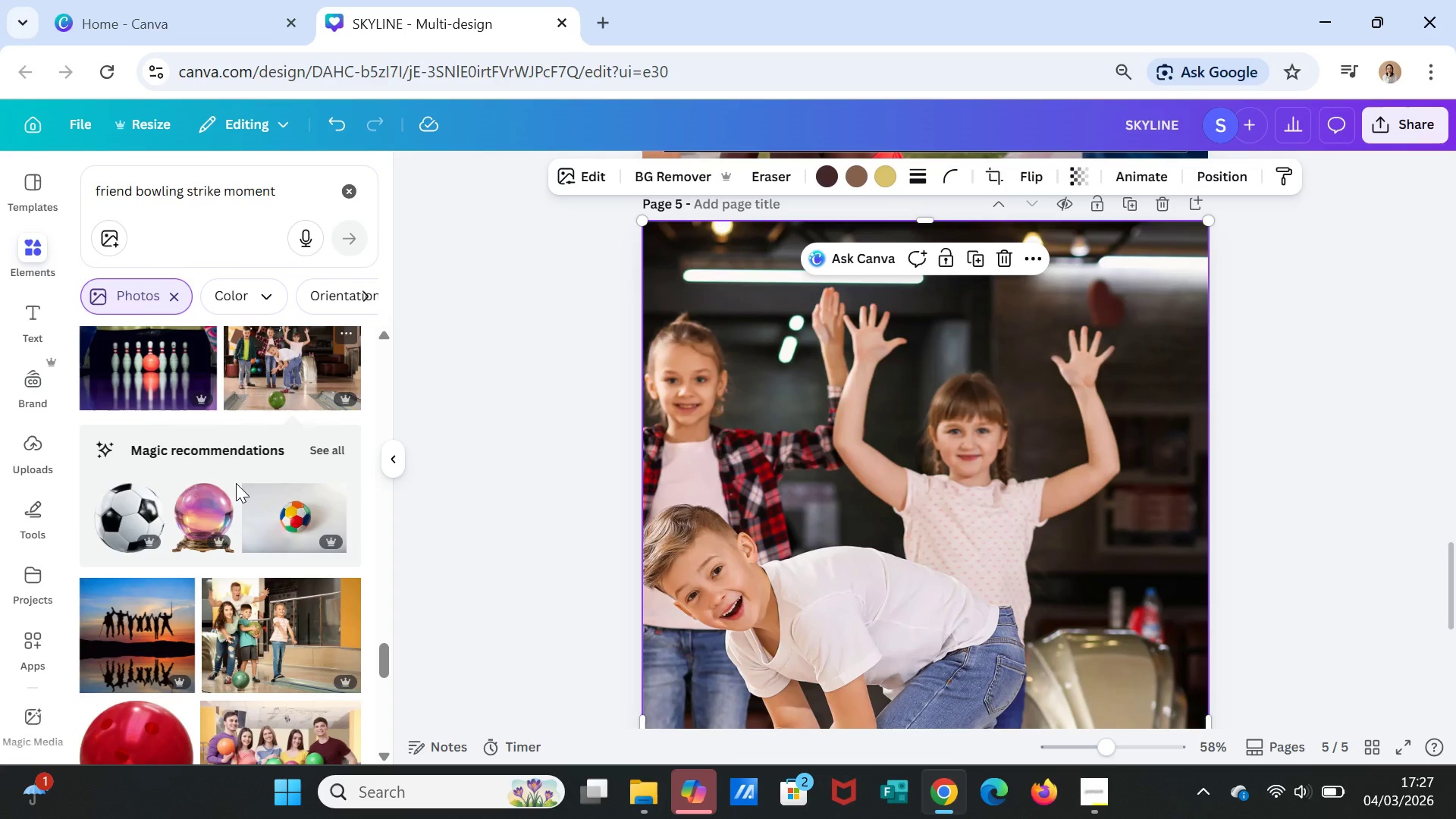 
scroll: coordinate [236, 483], scroll_direction: down, amount: 7.0
 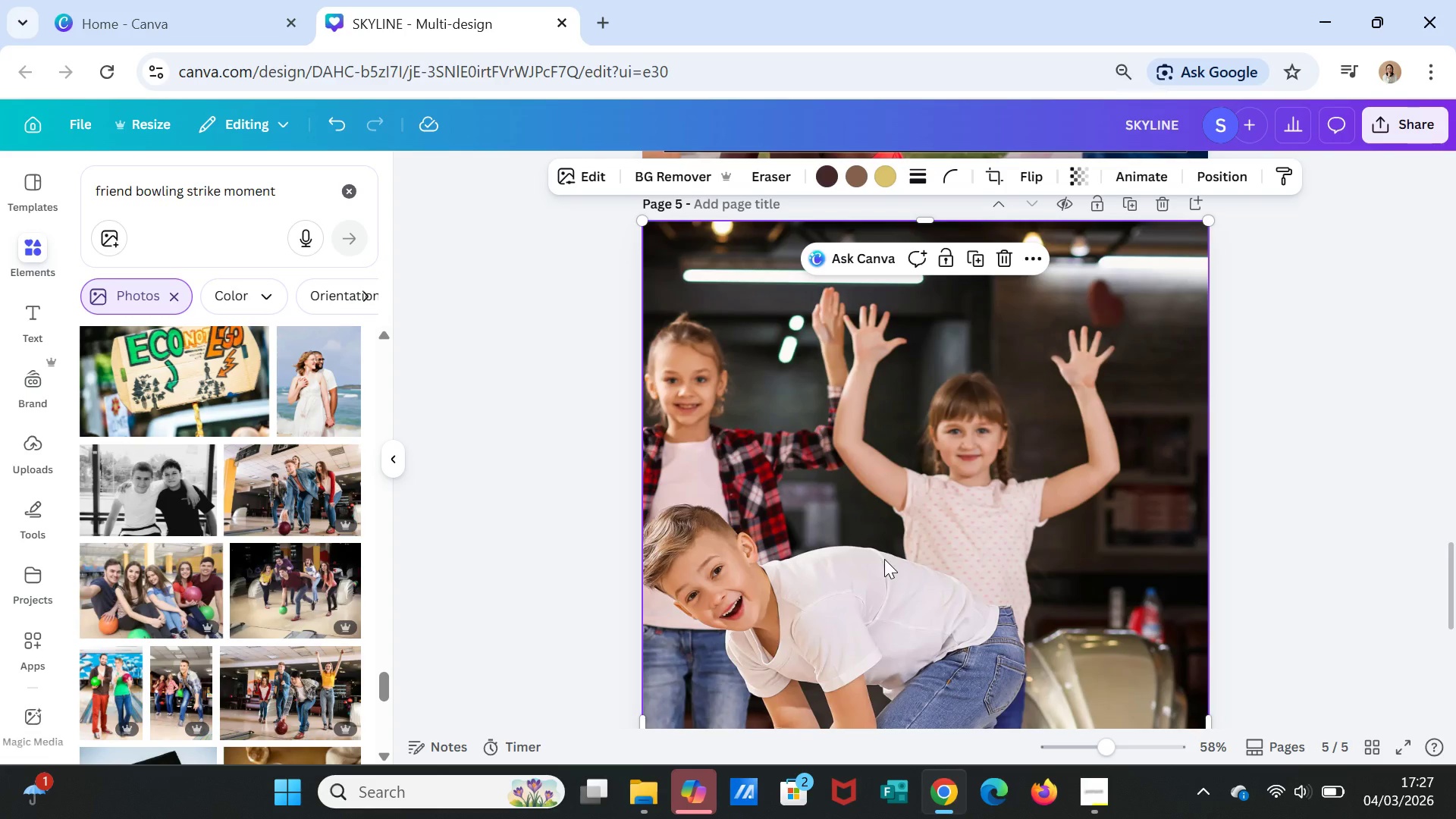 
left_click([928, 560])
 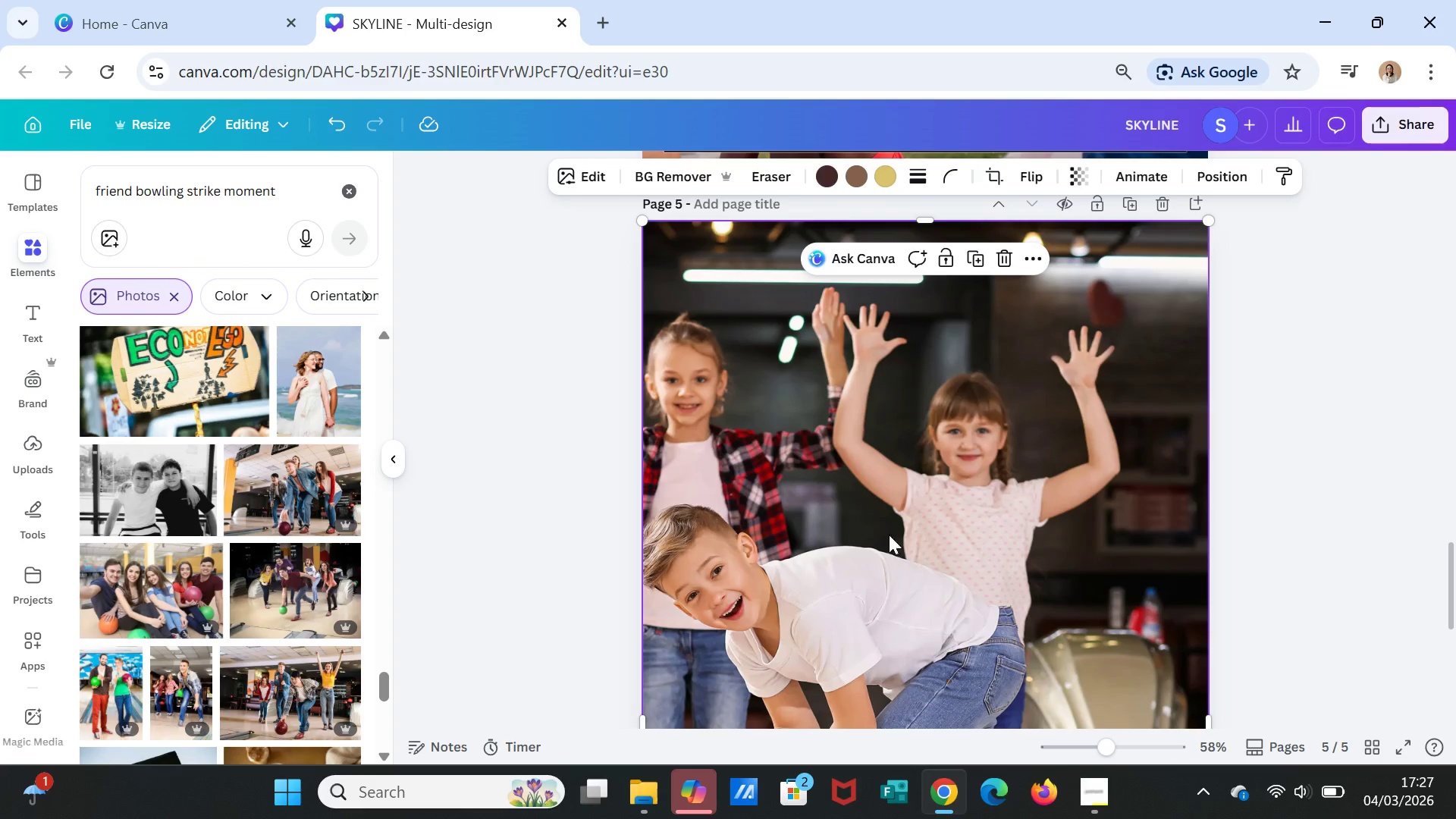 
key(Delete)
 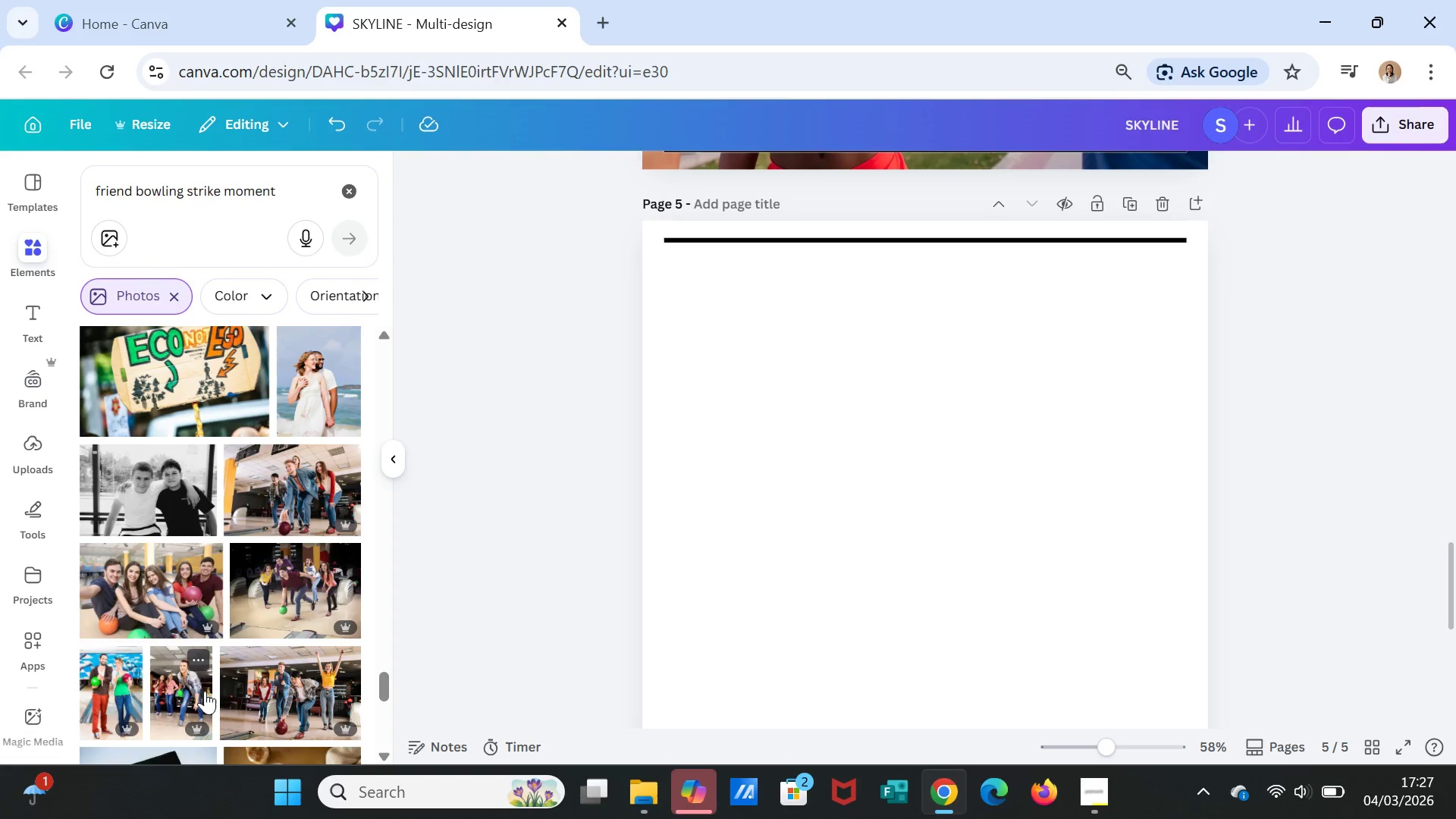 
left_click([204, 691])
 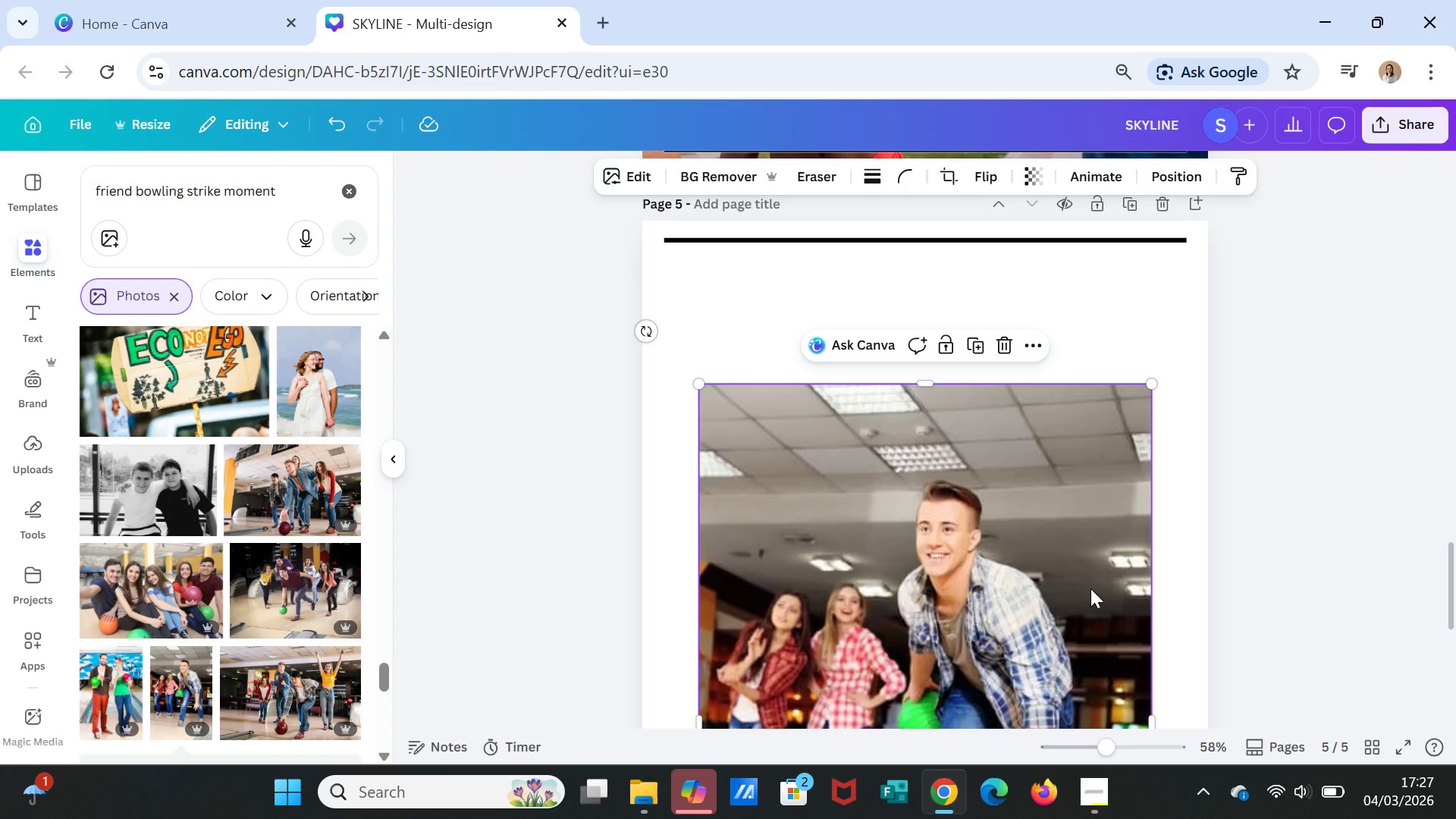 
scroll: coordinate [987, 563], scroll_direction: down, amount: 2.0
 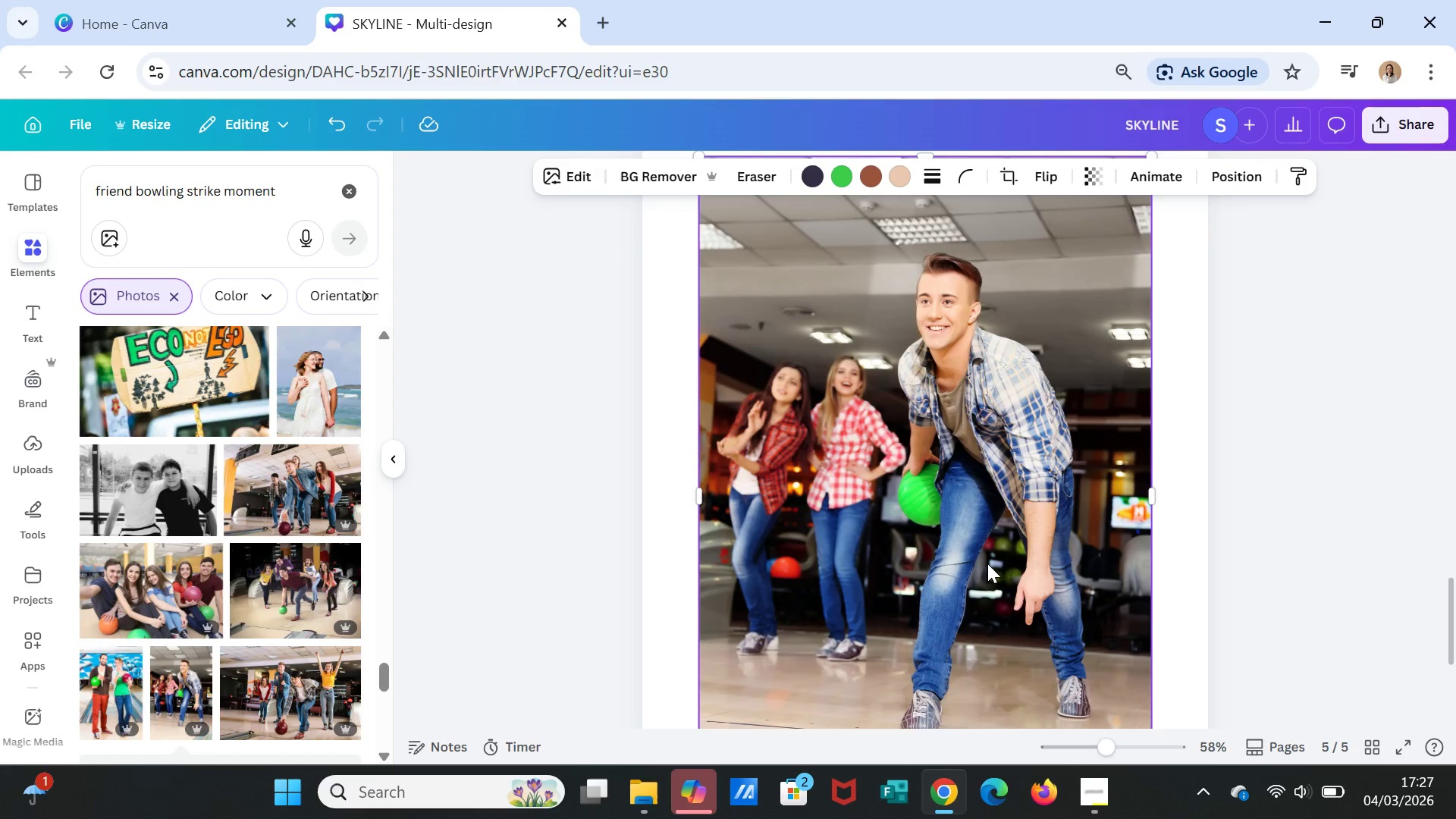 
scroll: coordinate [987, 563], scroll_direction: up, amount: 1.0
 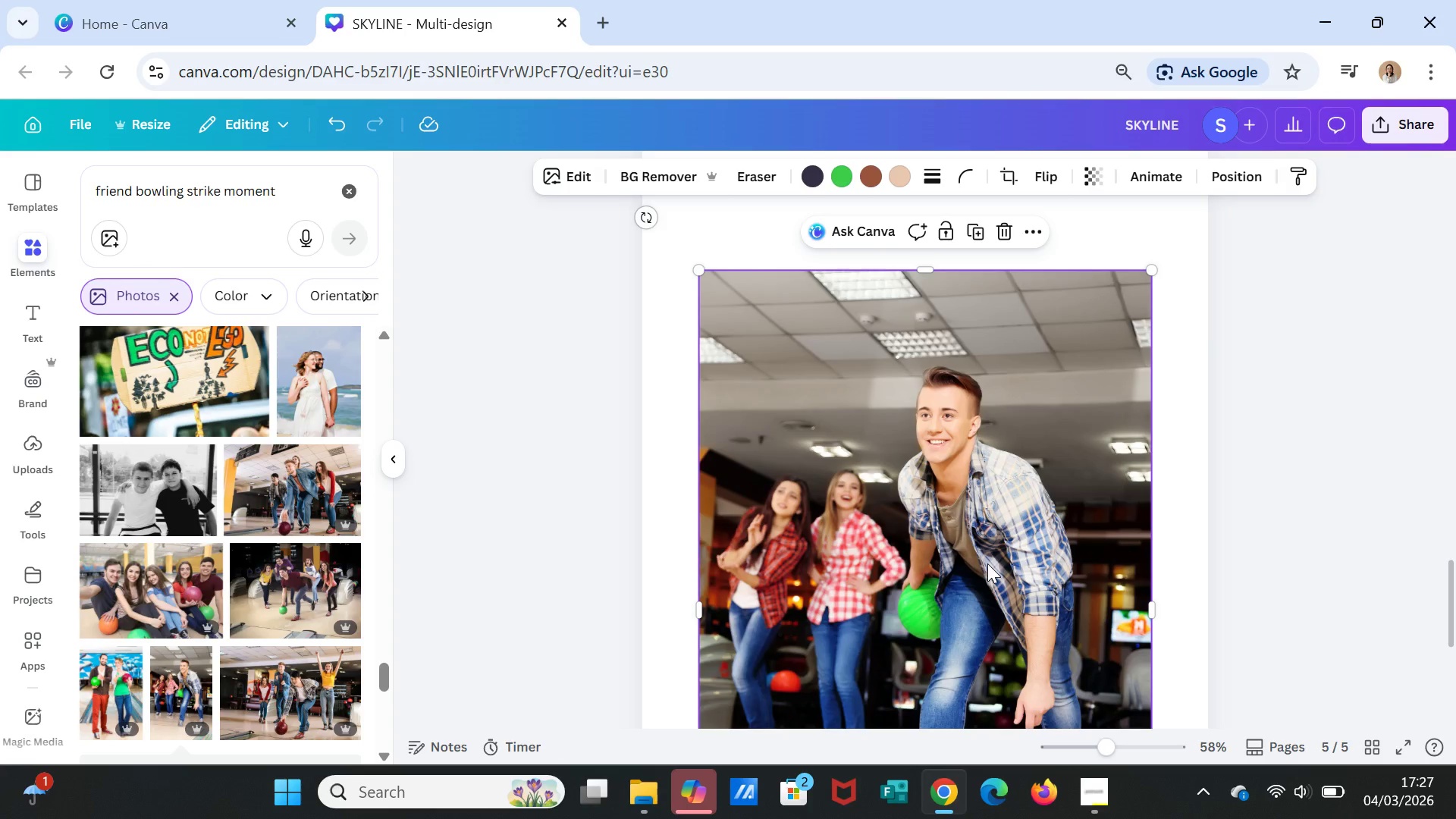 
scroll: coordinate [987, 563], scroll_direction: down, amount: 2.0
 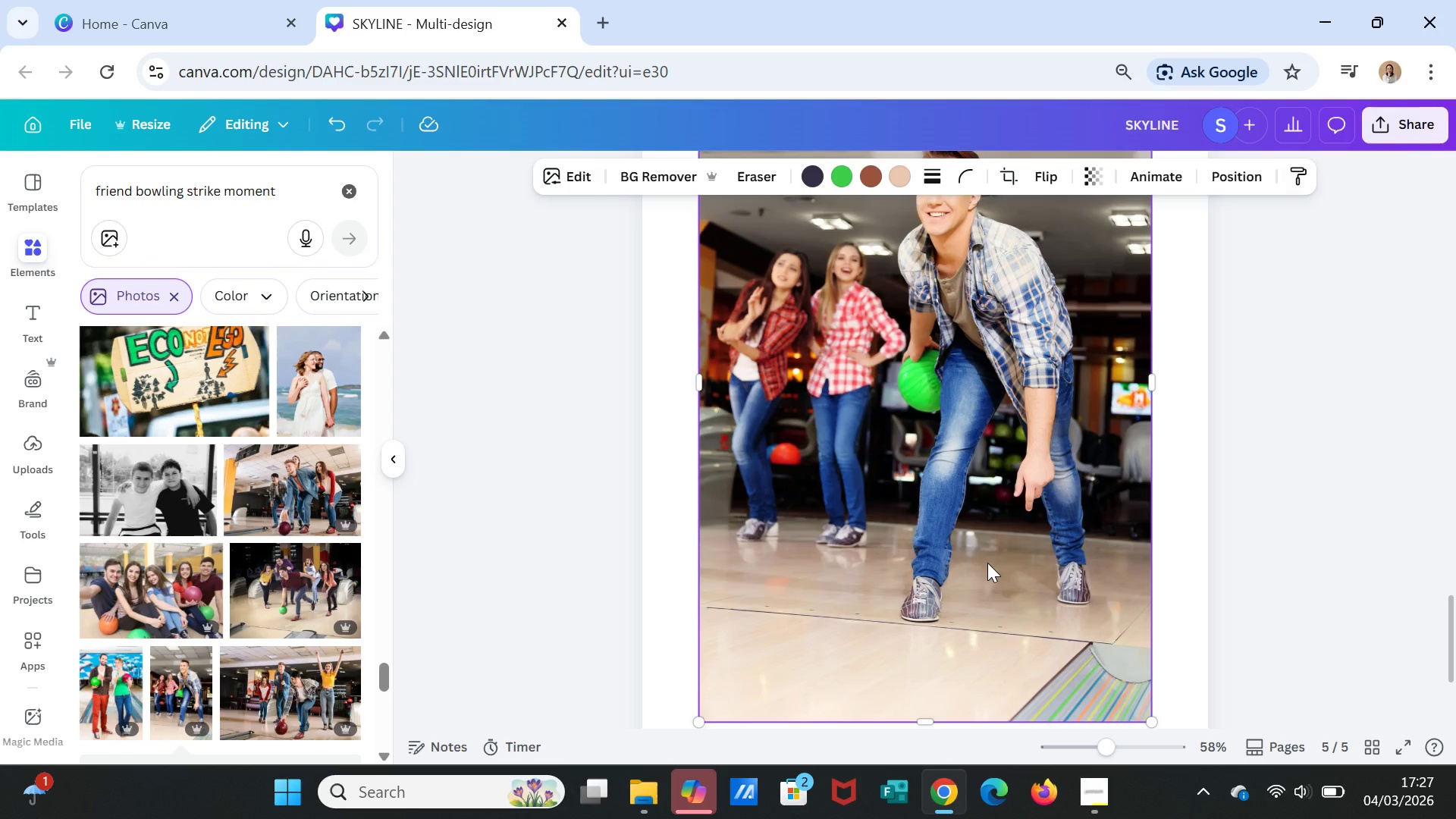 
scroll: coordinate [901, 419], scroll_direction: up, amount: 3.0
 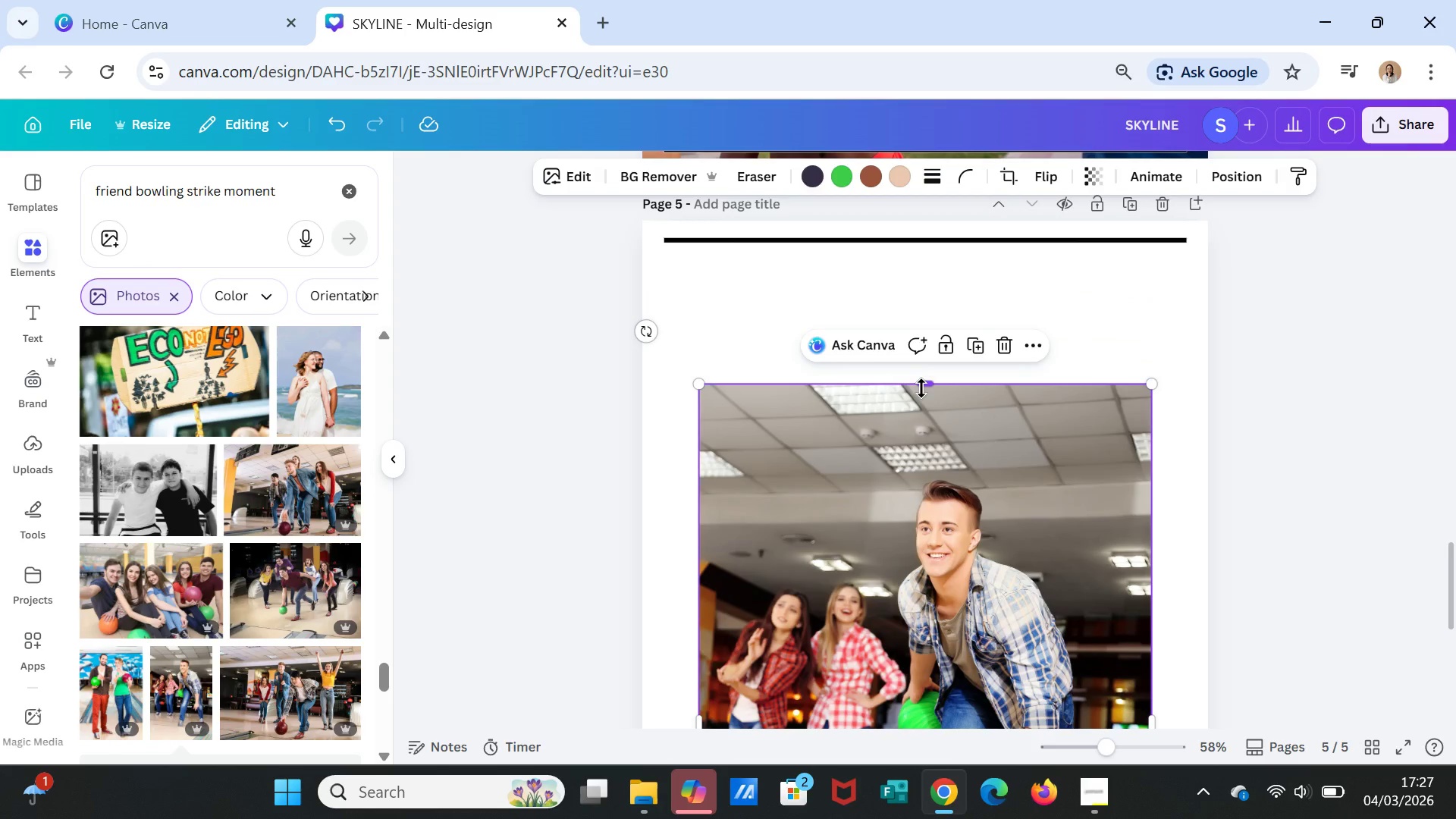 
left_click_drag(start_coordinate=[921, 388], to_coordinate=[901, 226])
 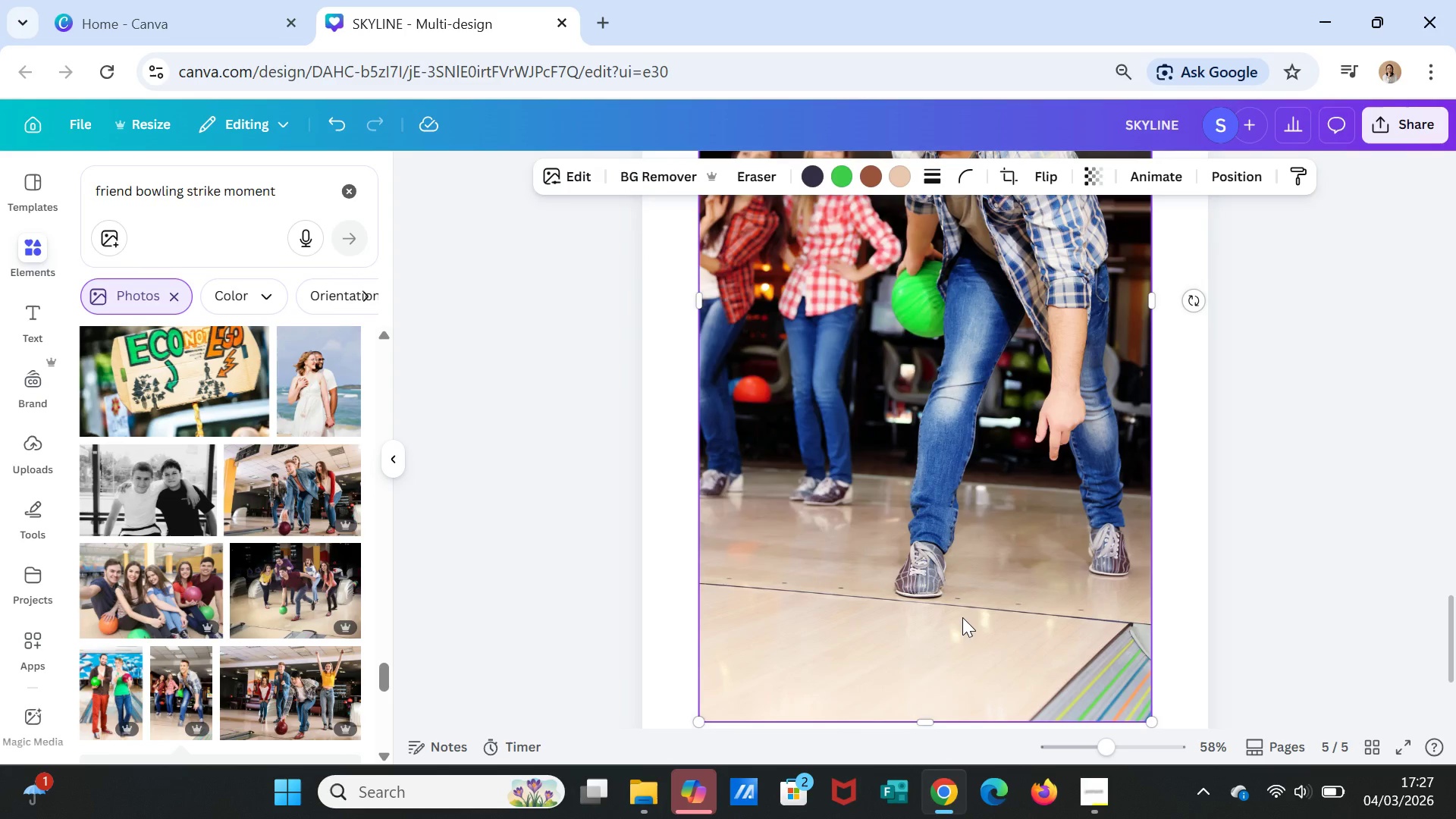 
scroll: coordinate [962, 617], scroll_direction: down, amount: 5.0
 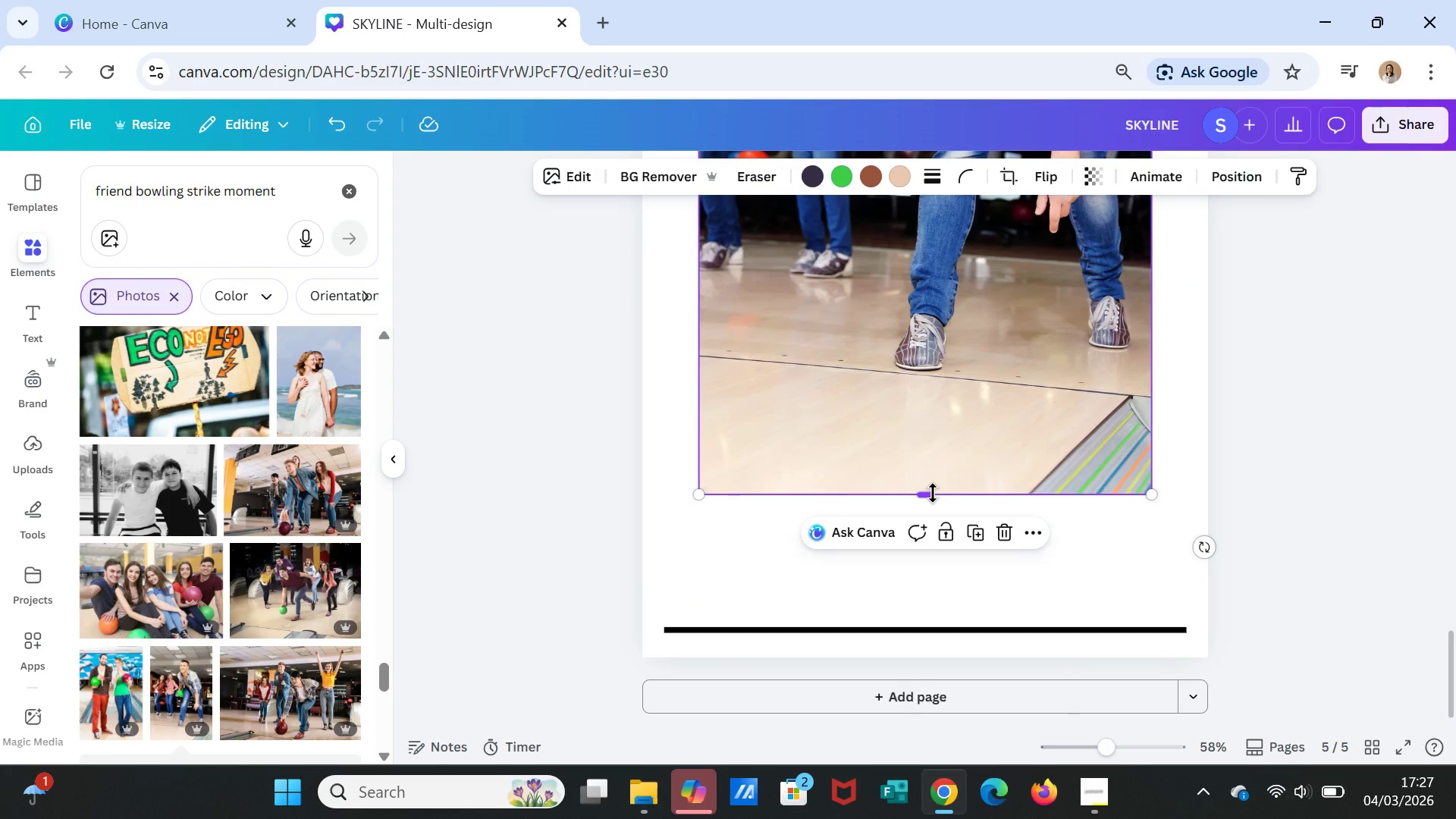 
left_click_drag(start_coordinate=[931, 494], to_coordinate=[914, 654])
 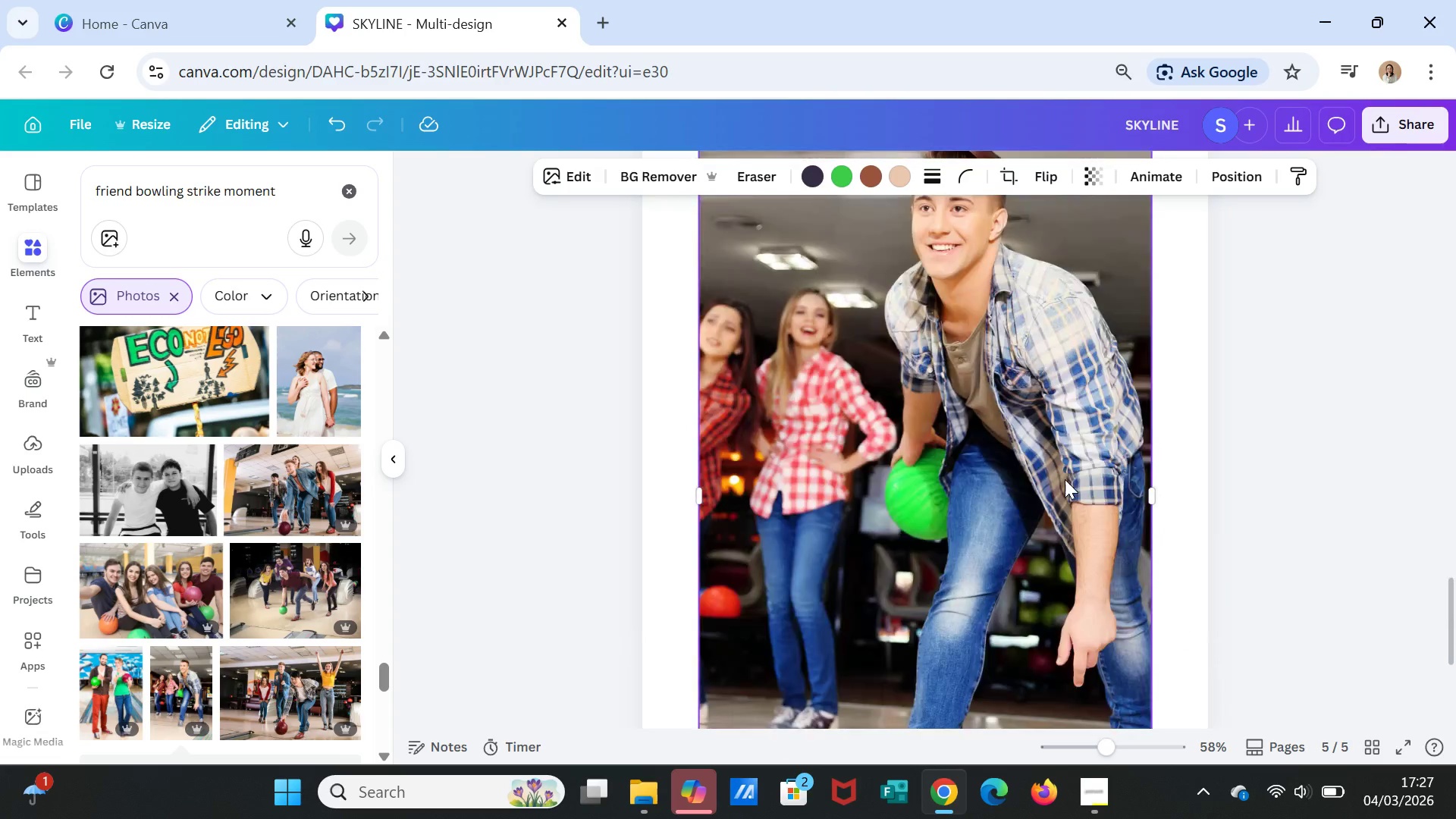 
scroll: coordinate [1065, 479], scroll_direction: up, amount: 3.0
 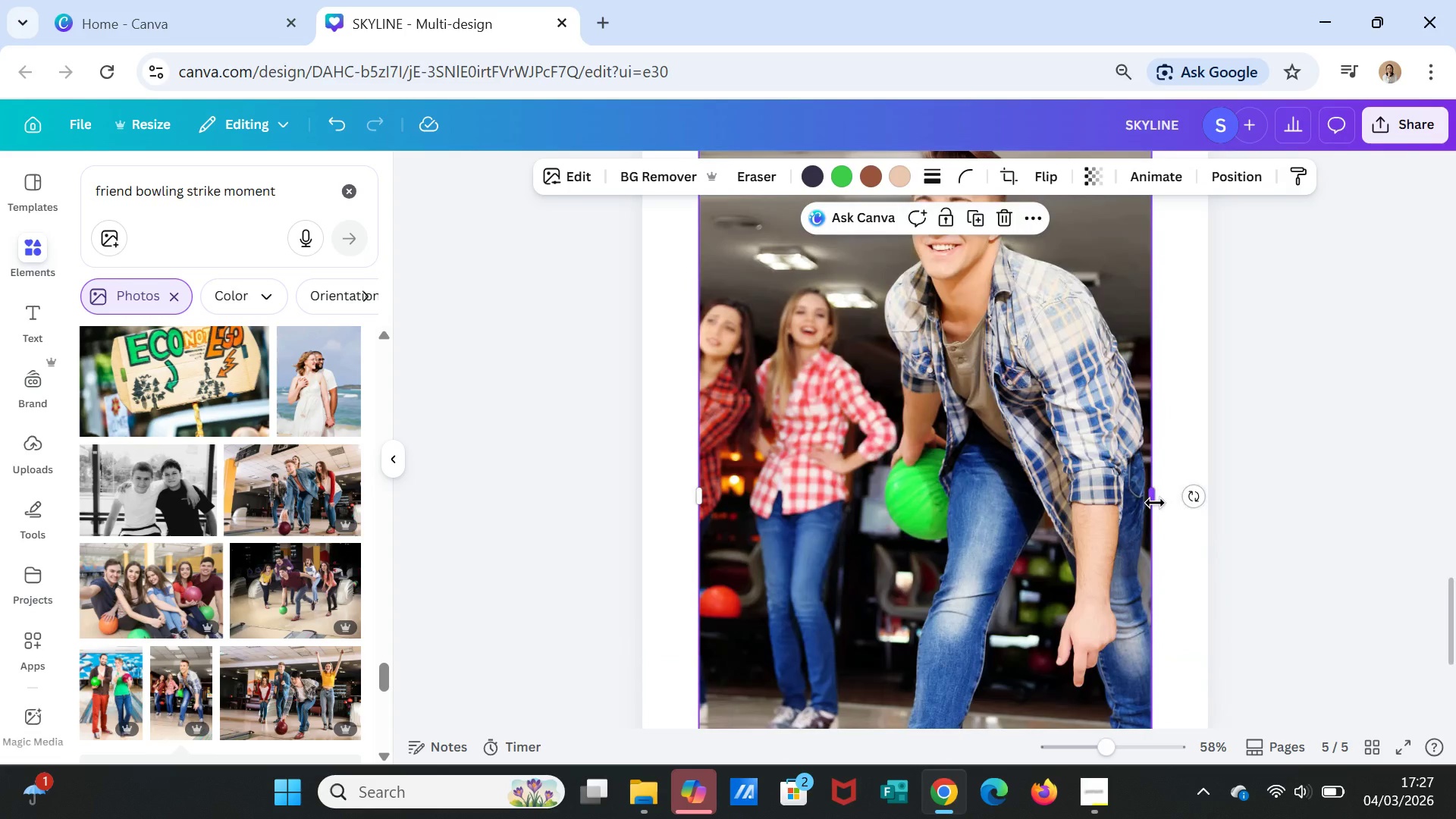 
left_click_drag(start_coordinate=[1153, 501], to_coordinate=[1207, 501])
 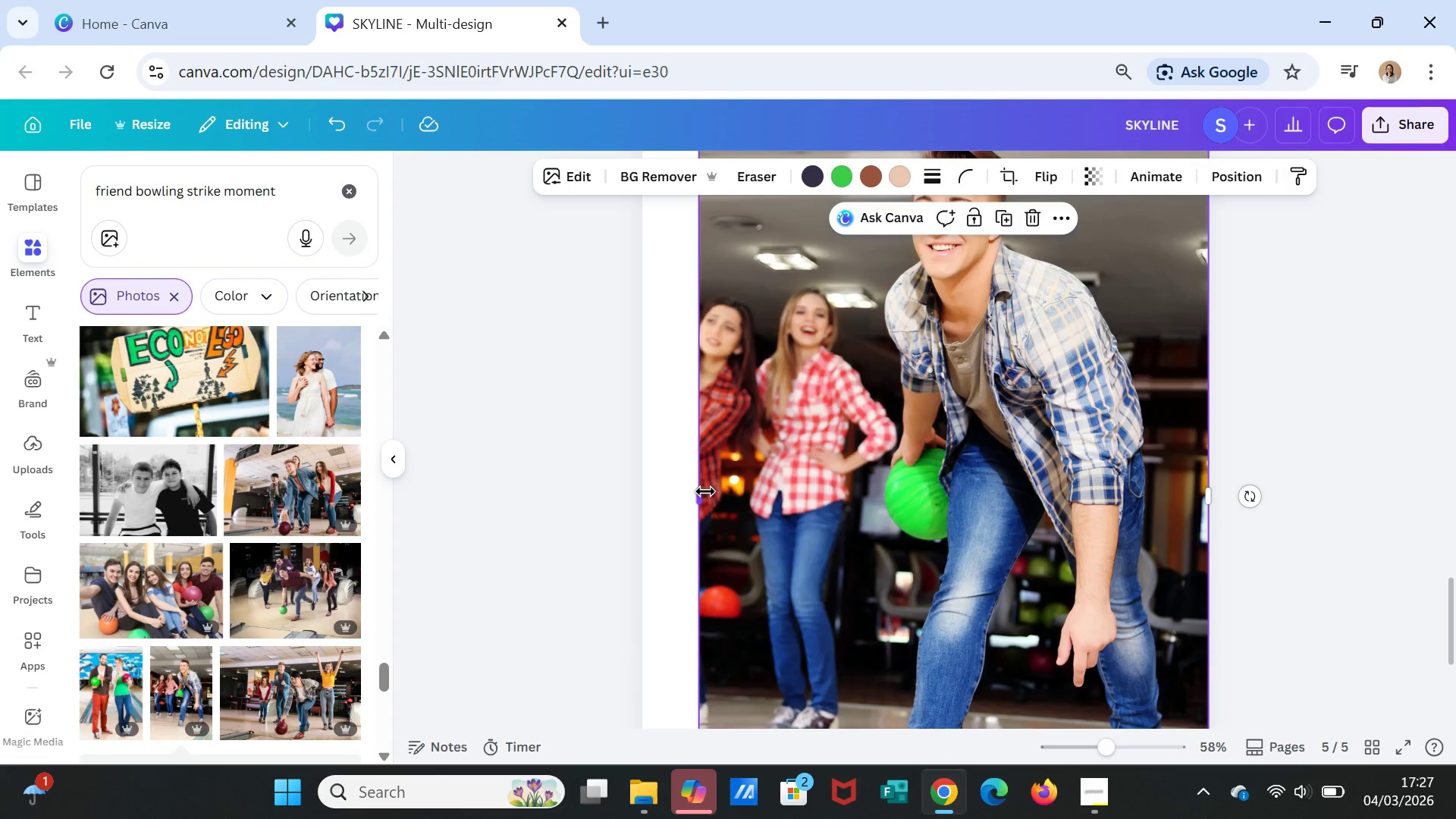 
left_click_drag(start_coordinate=[705, 493], to_coordinate=[651, 497])
 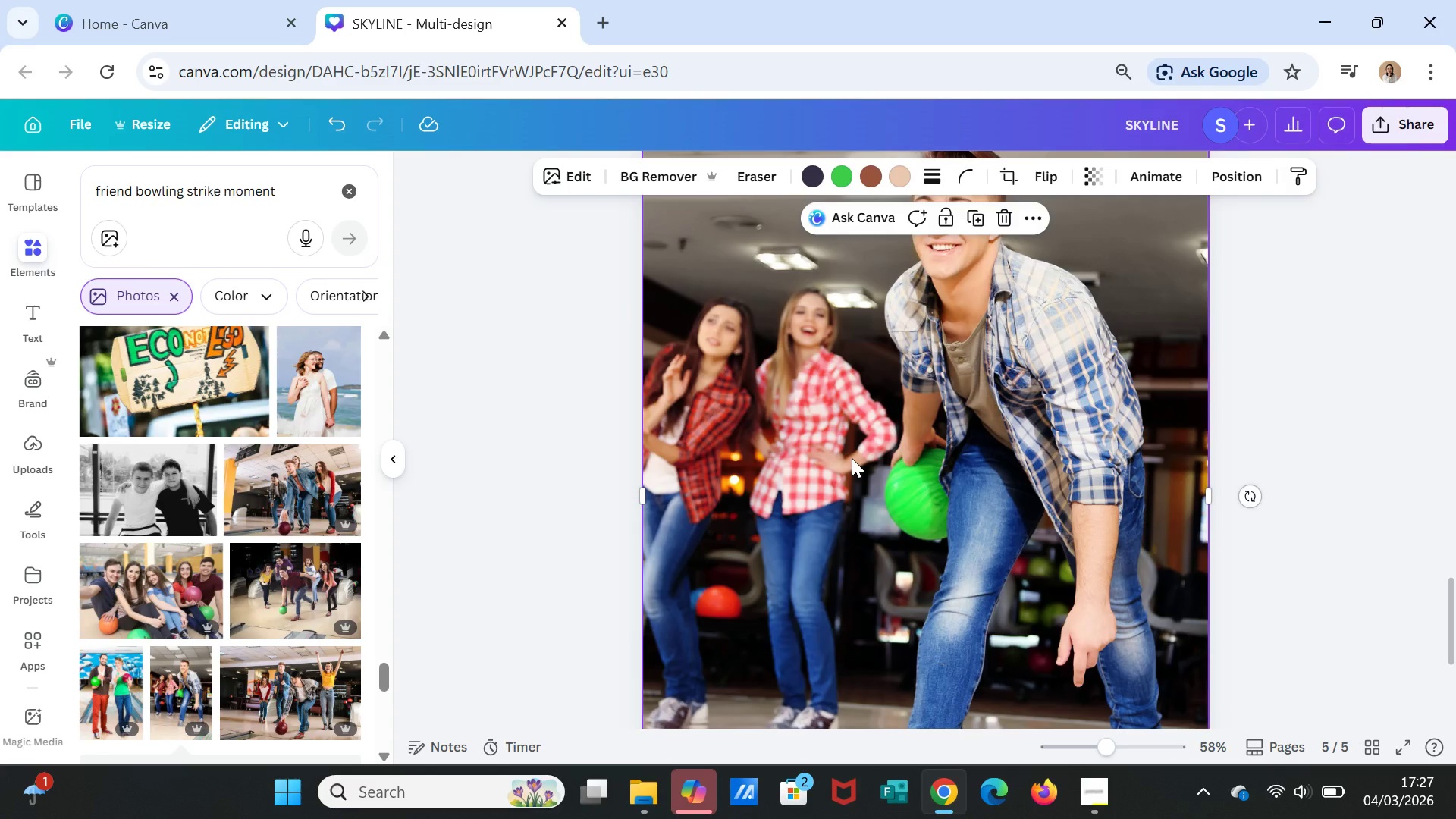 
right_click([852, 457])
 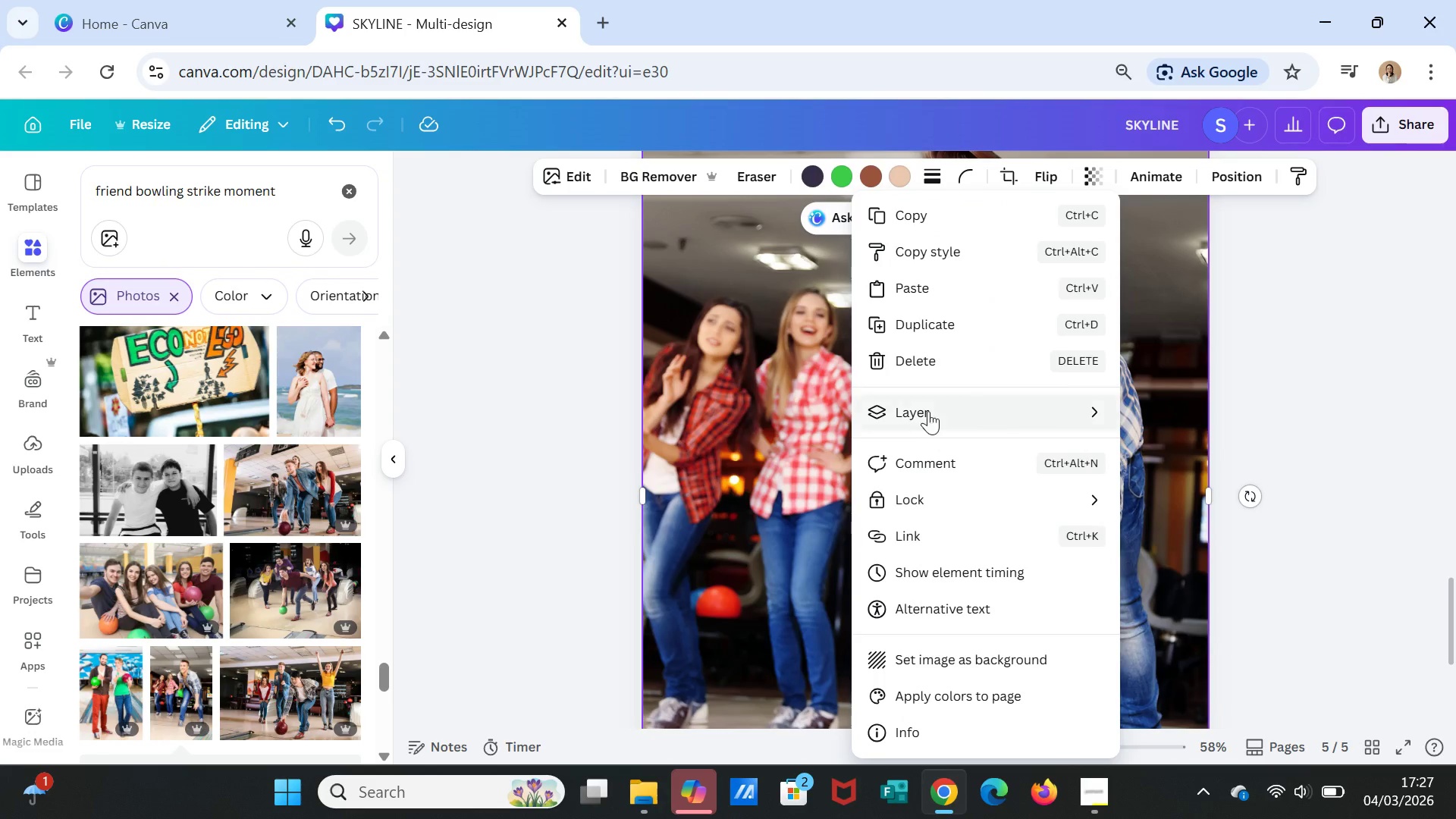 
left_click([928, 411])
 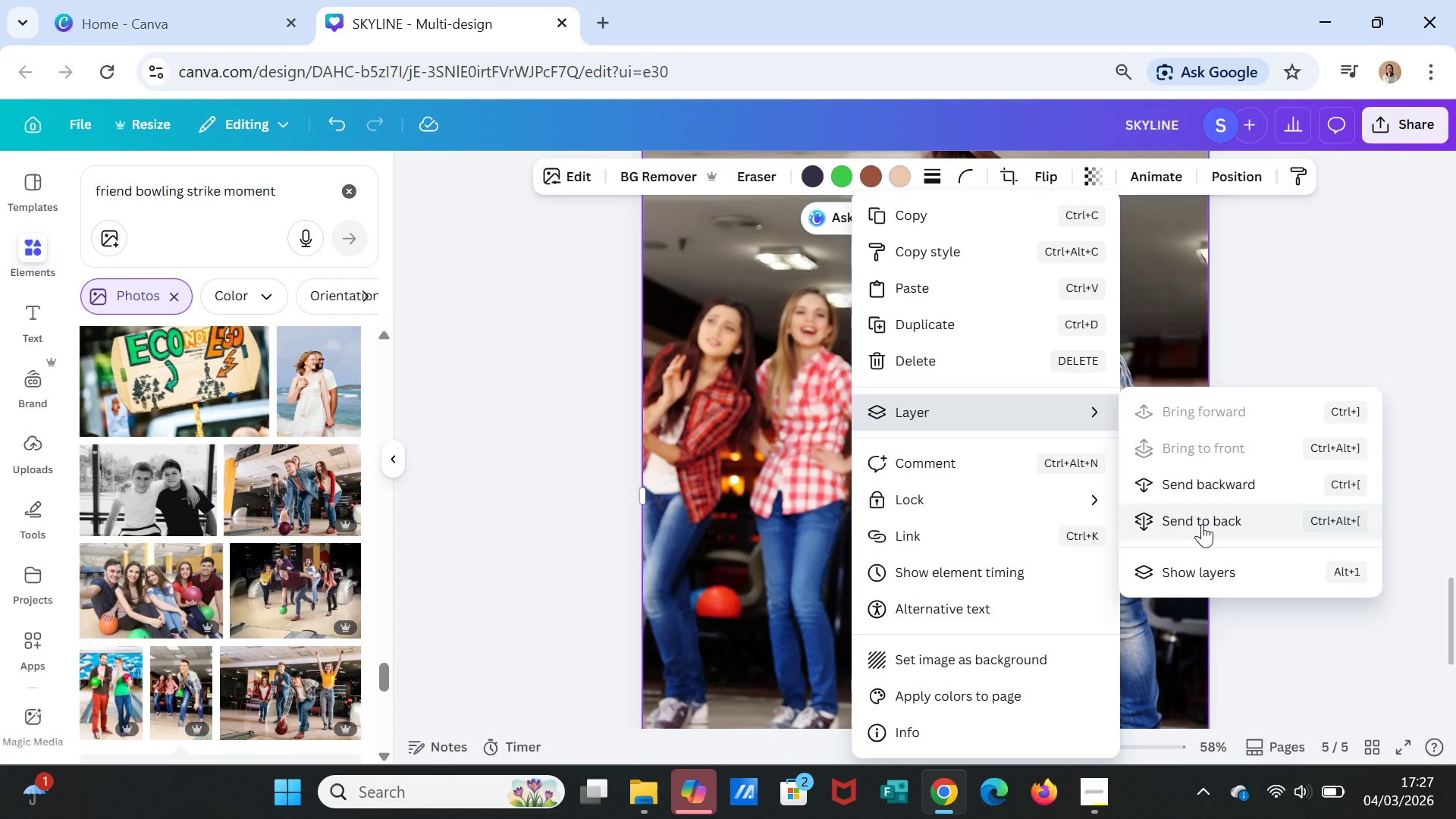 
left_click([1202, 524])
 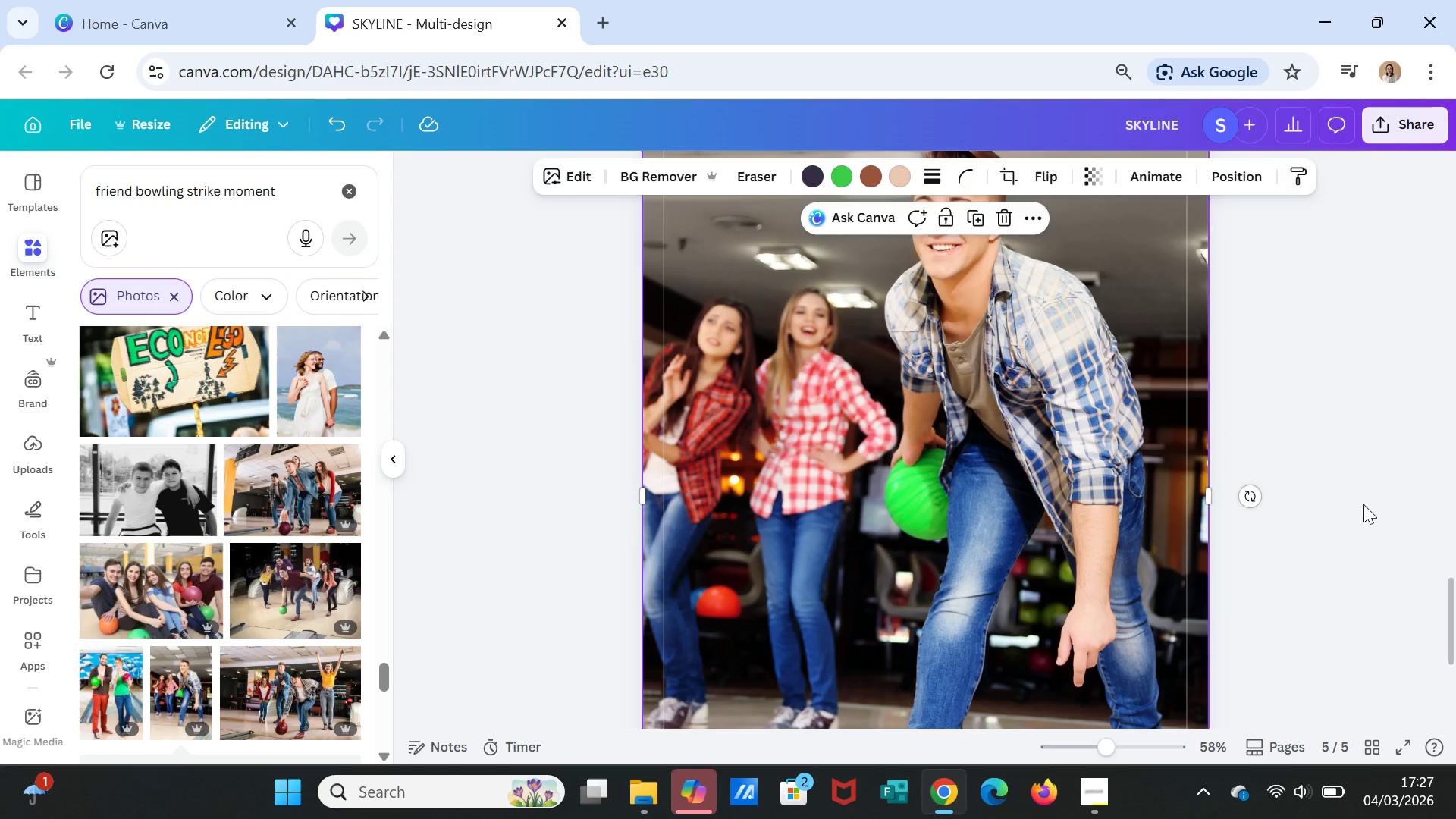 
left_click([1363, 504])
 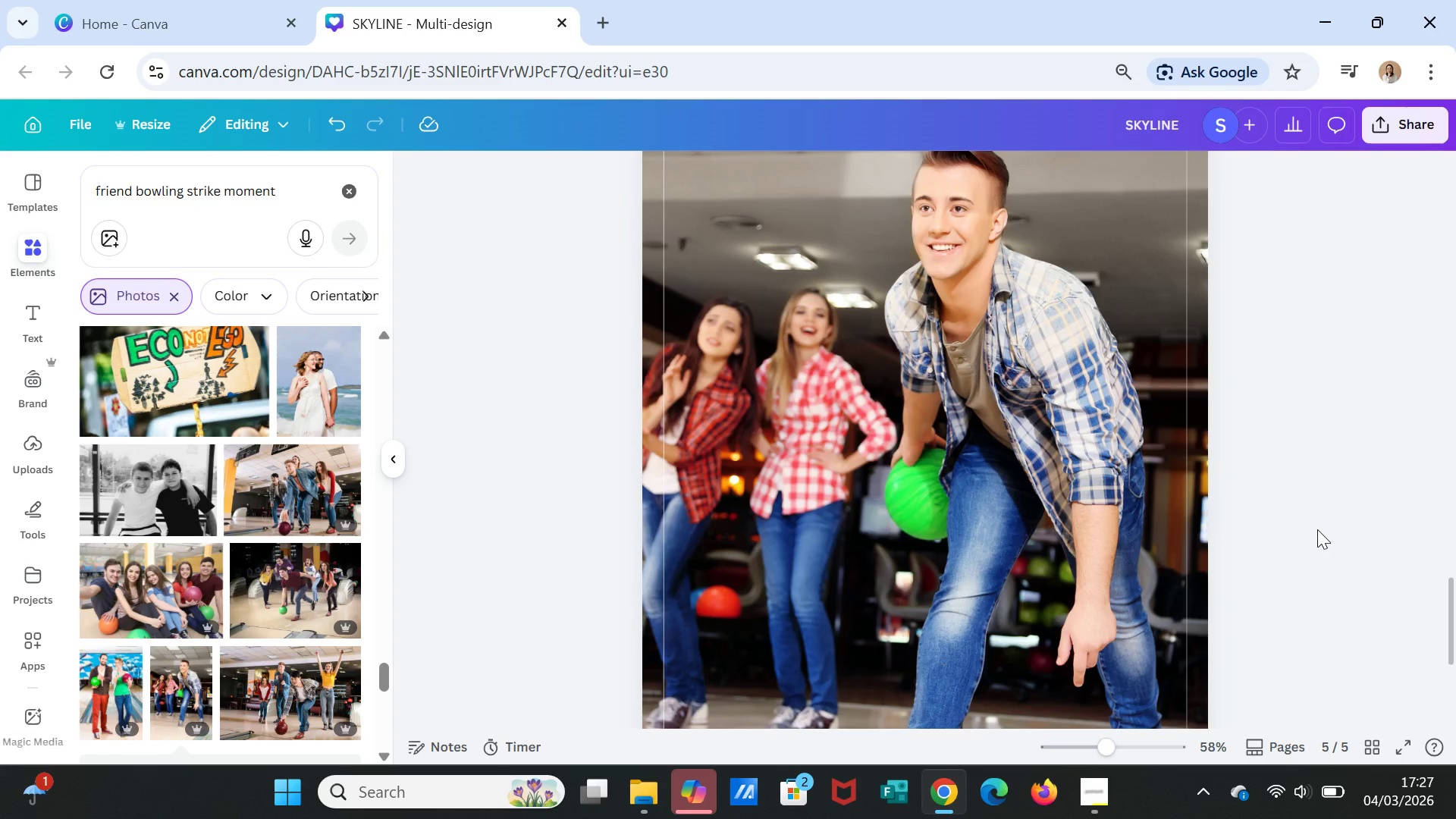 
scroll: coordinate [1225, 546], scroll_direction: down, amount: 2.0
 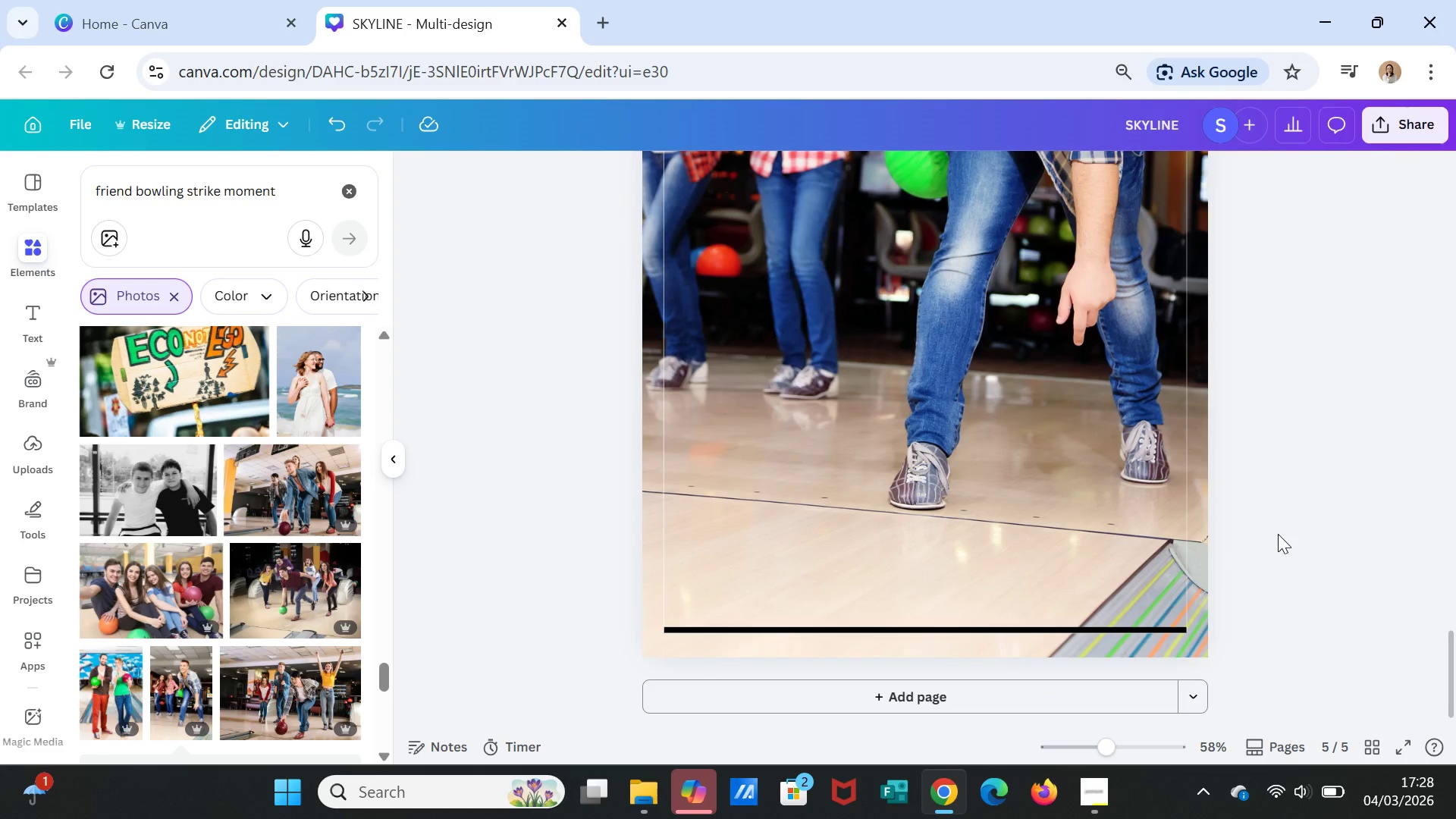 
scroll: coordinate [1286, 586], scroll_direction: up, amount: 7.0
 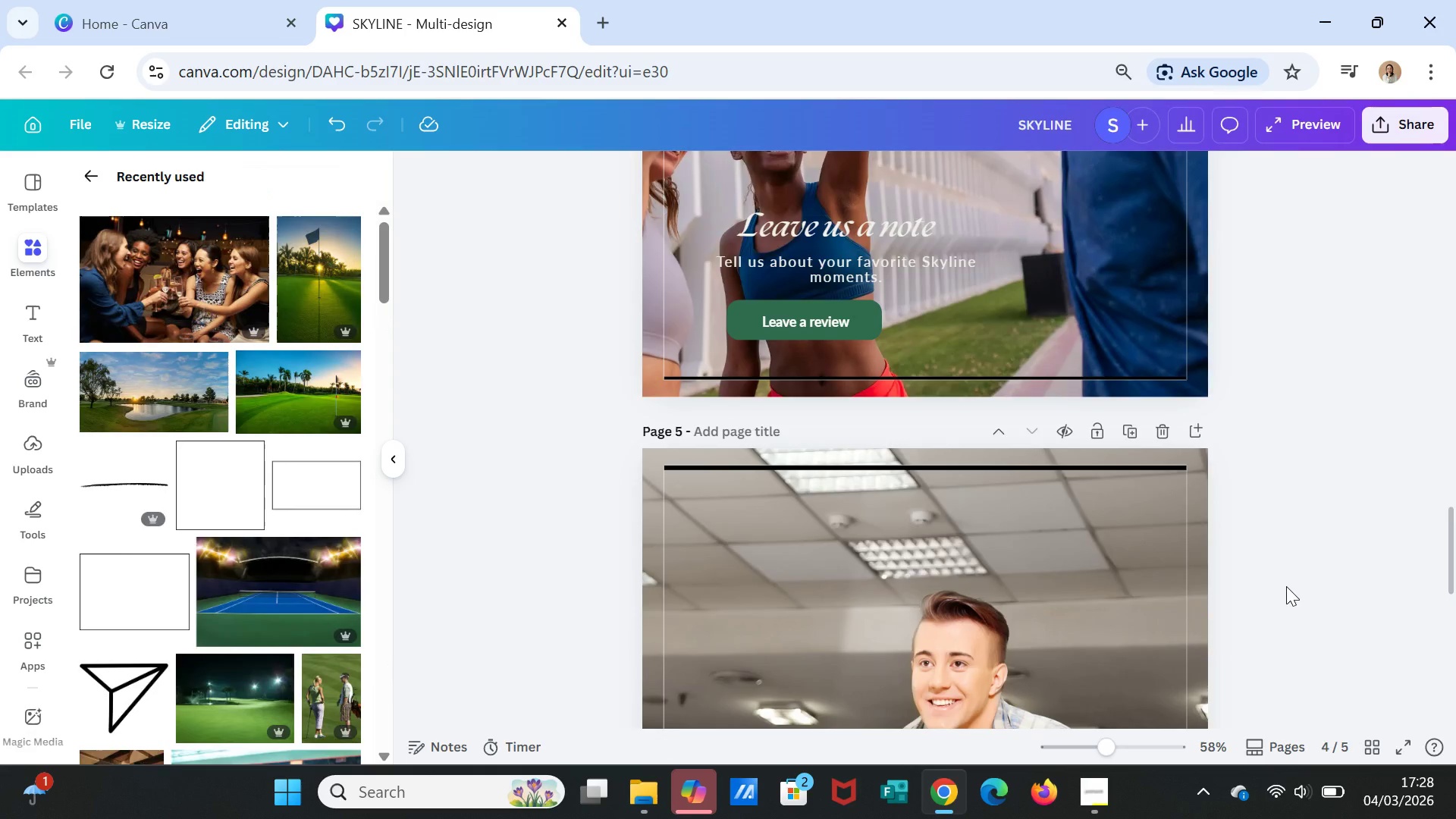 
scroll: coordinate [1286, 586], scroll_direction: down, amount: 4.0
 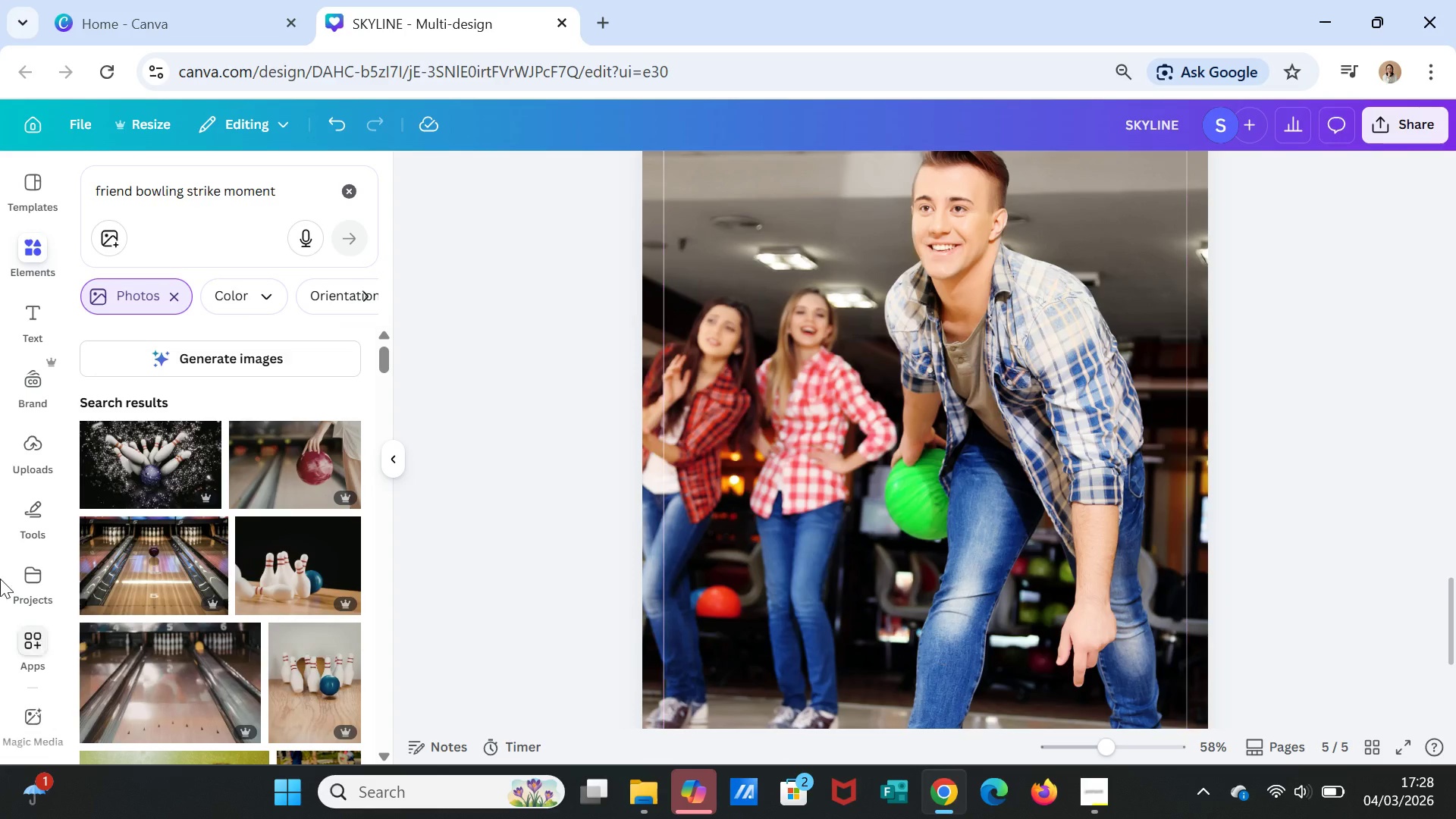 
scroll: coordinate [1148, 542], scroll_direction: up, amount: 5.0
 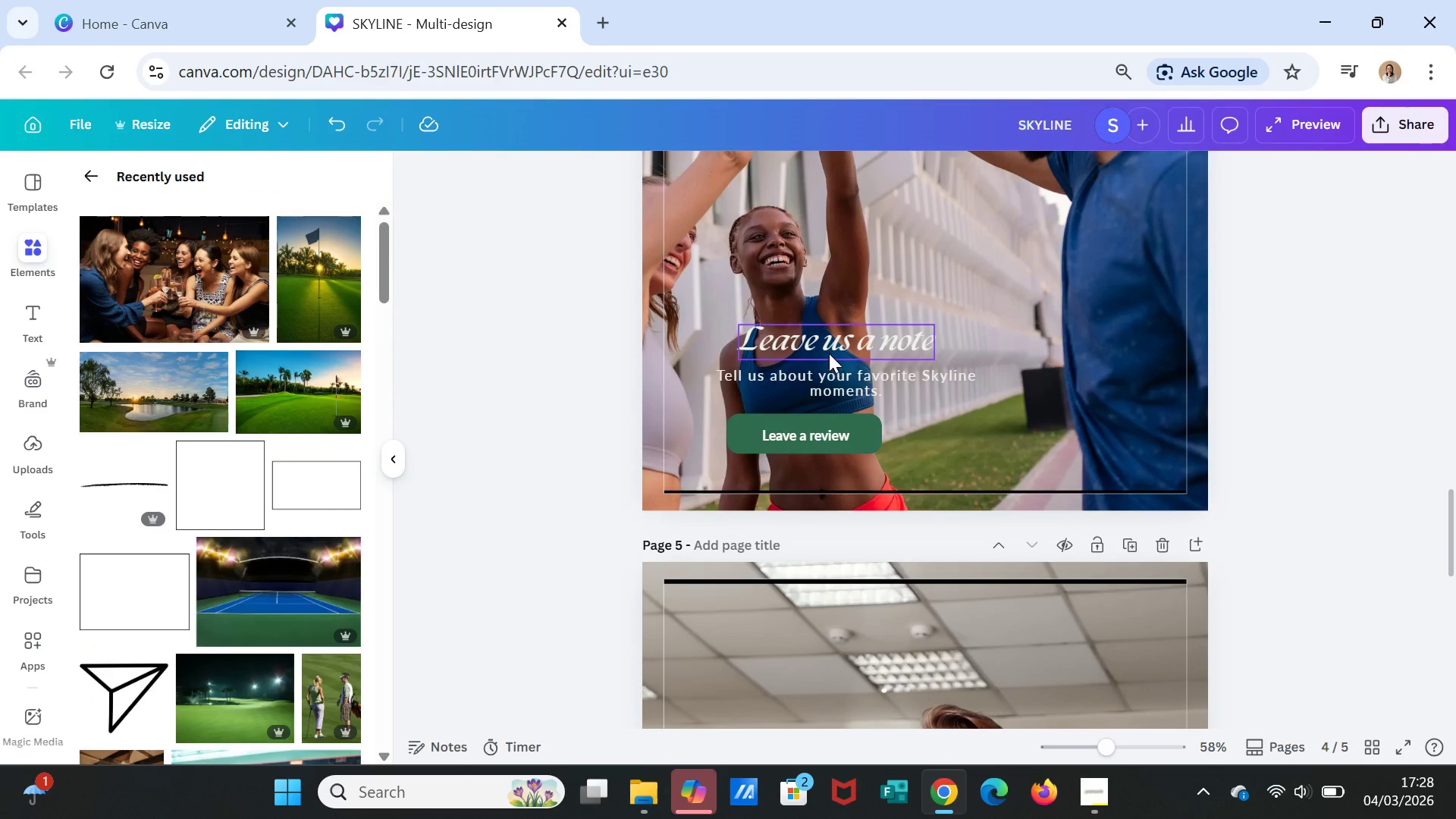 
left_click([828, 347])
 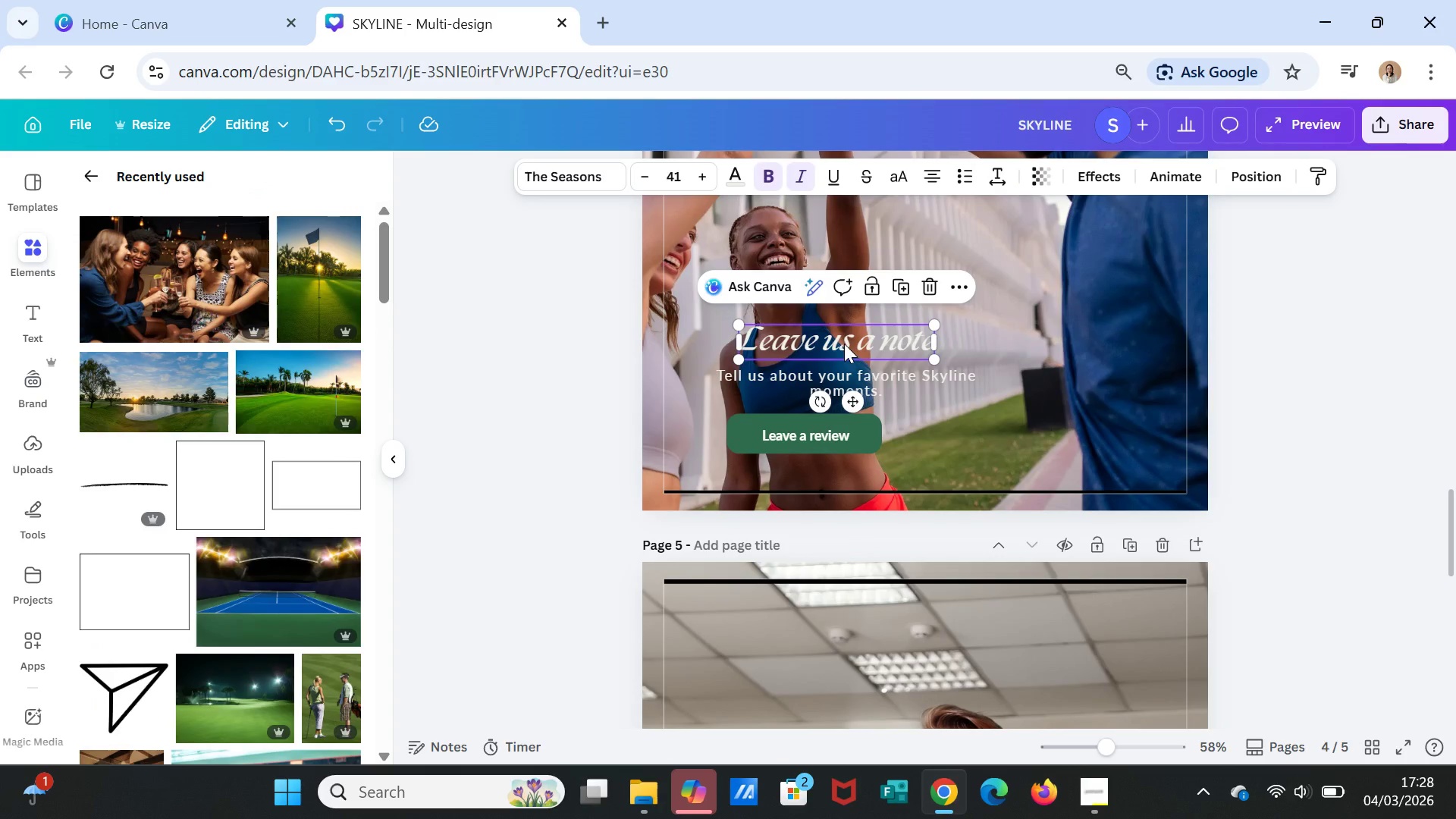 
key(Control+C)
 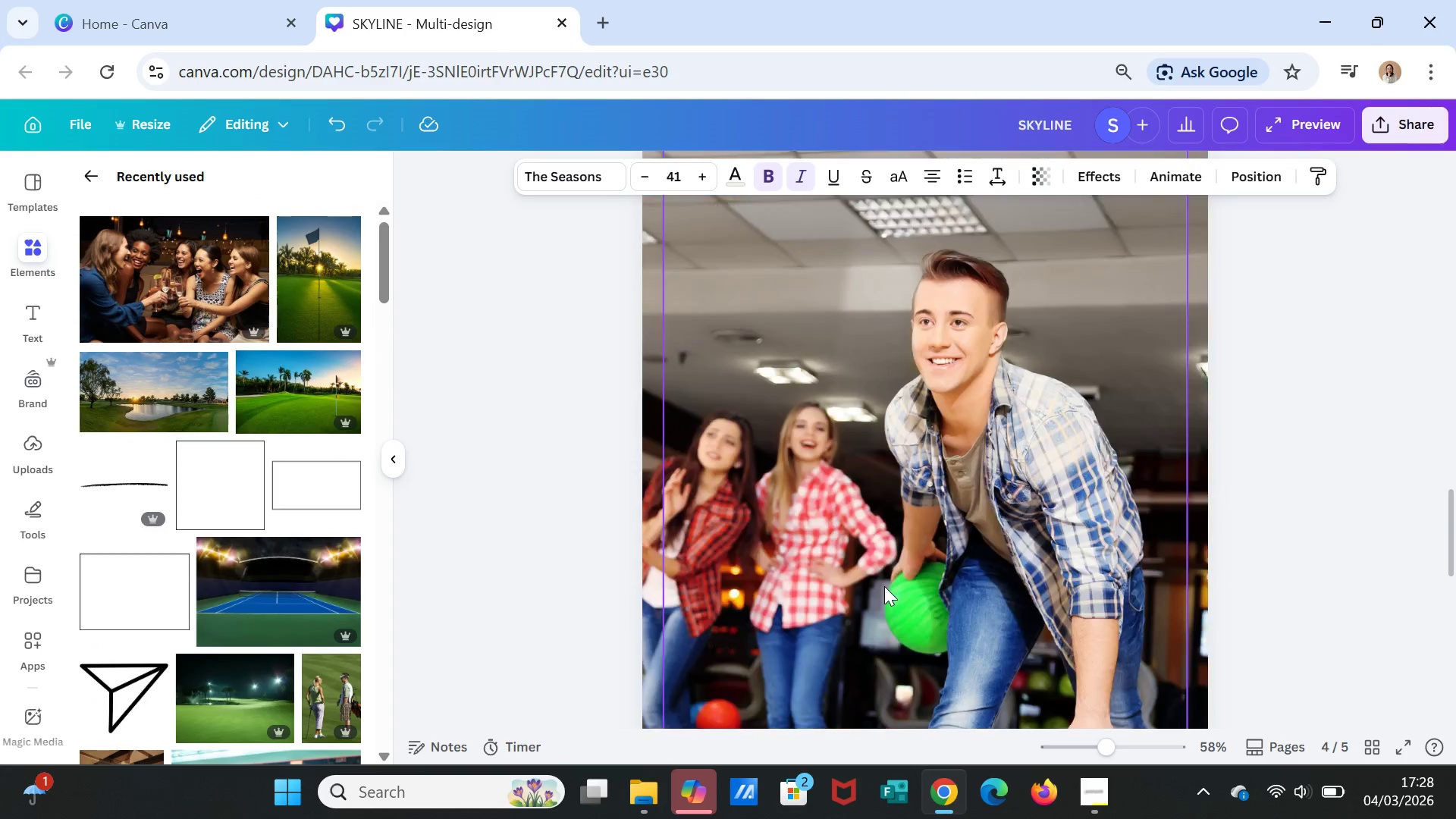 
scroll: coordinate [884, 586], scroll_direction: down, amount: 6.0
 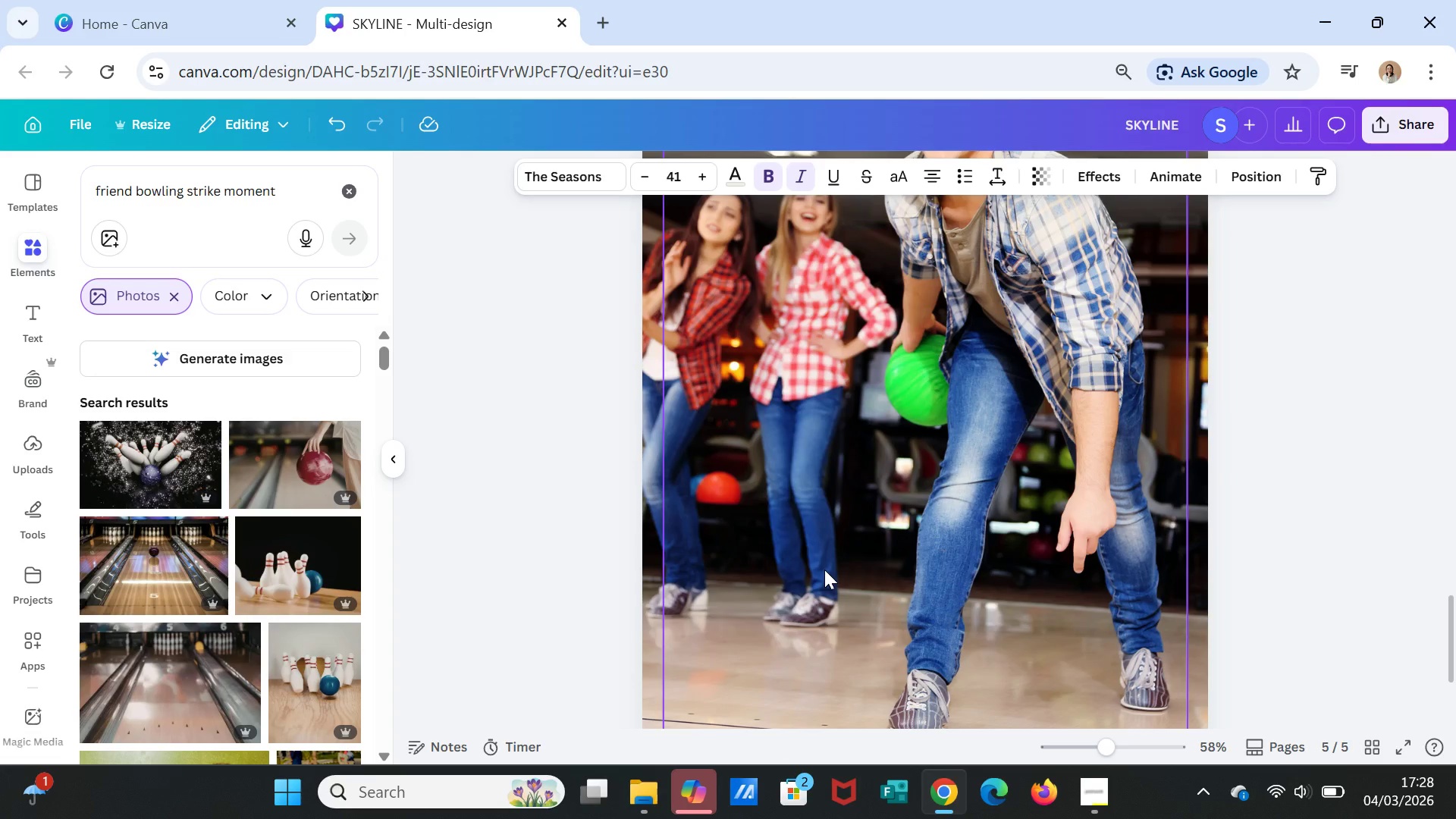 
left_click([824, 570])
 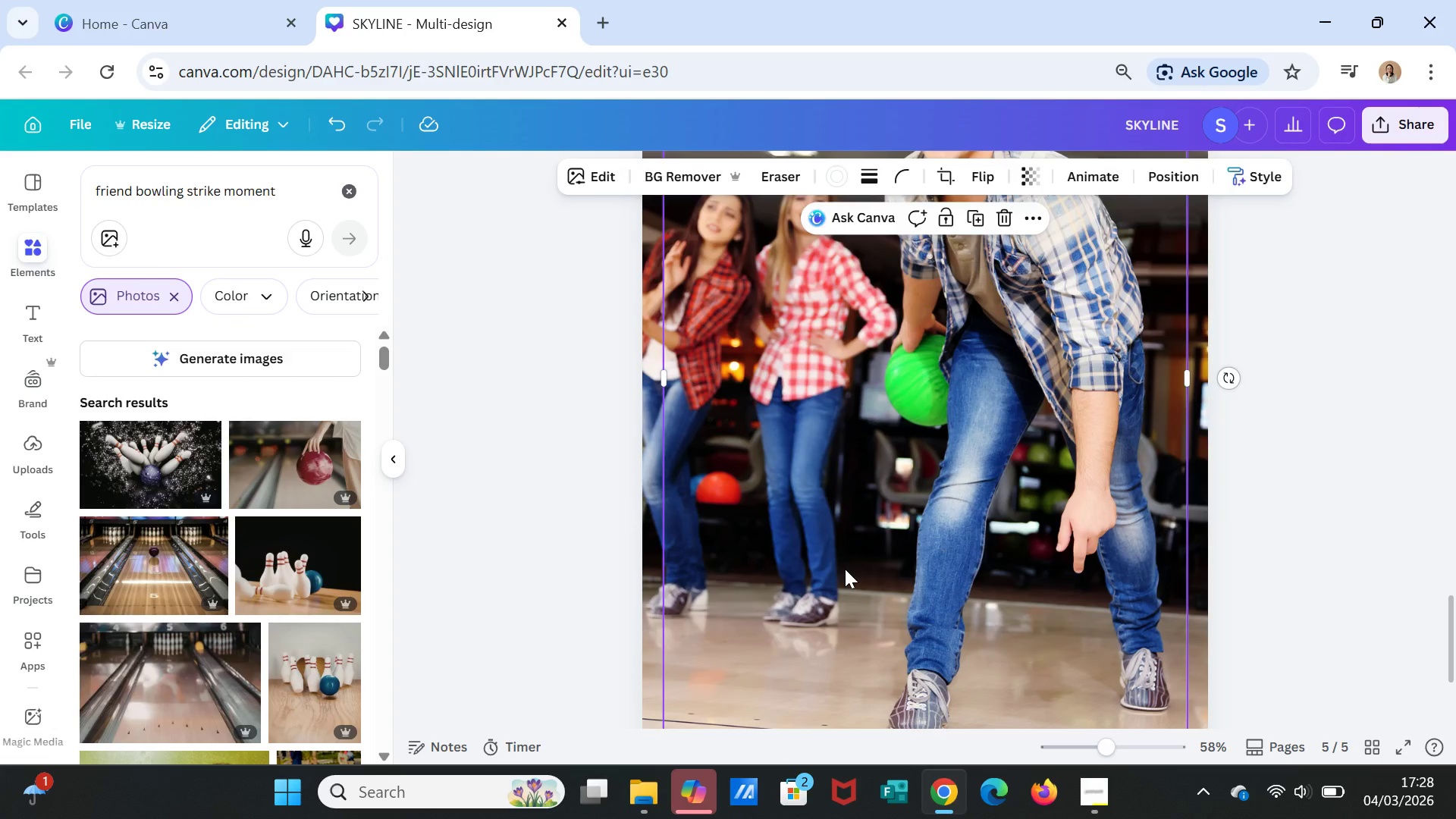 
key(Control+V)
 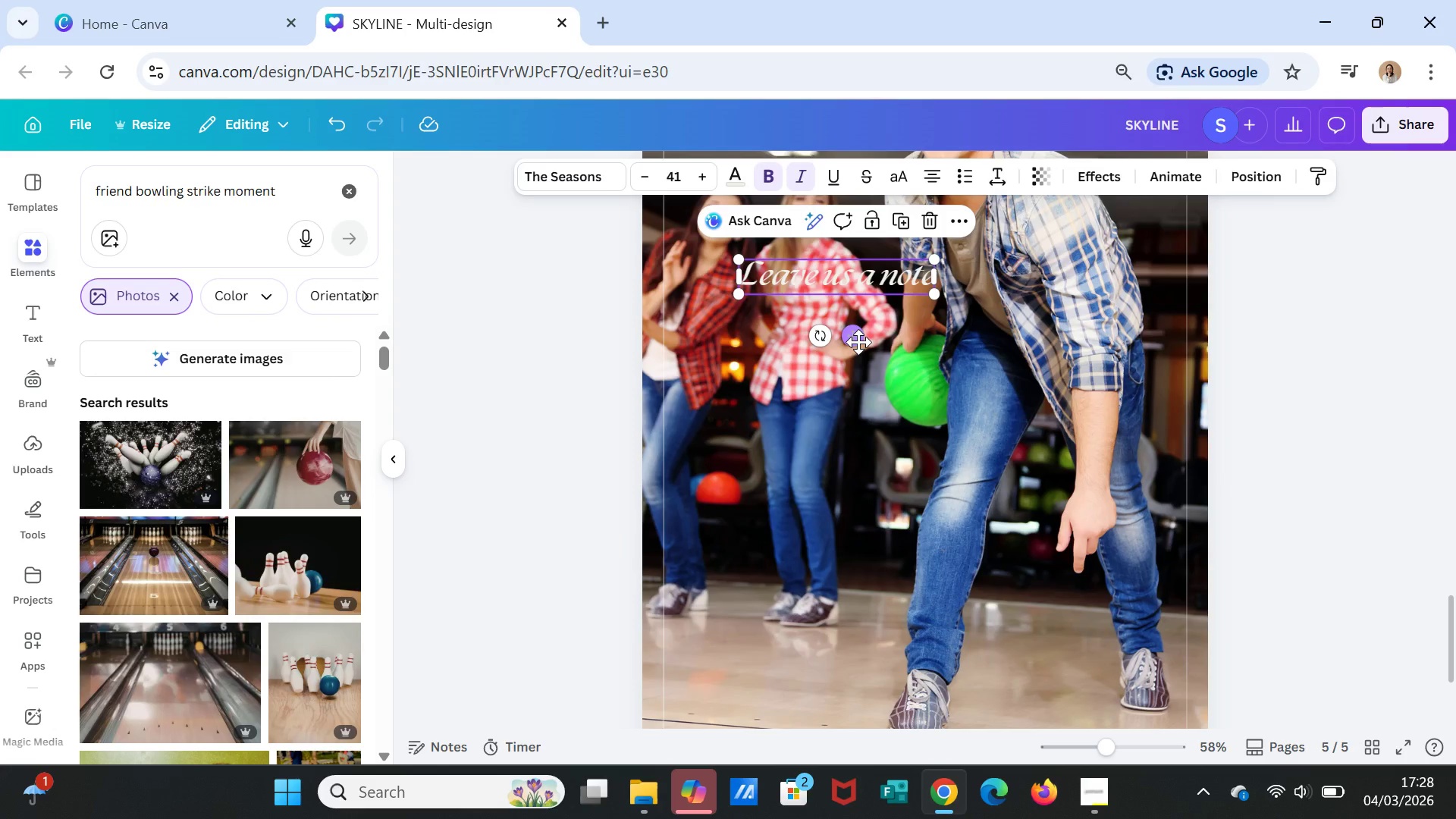 
left_click_drag(start_coordinate=[856, 339], to_coordinate=[833, 544])
 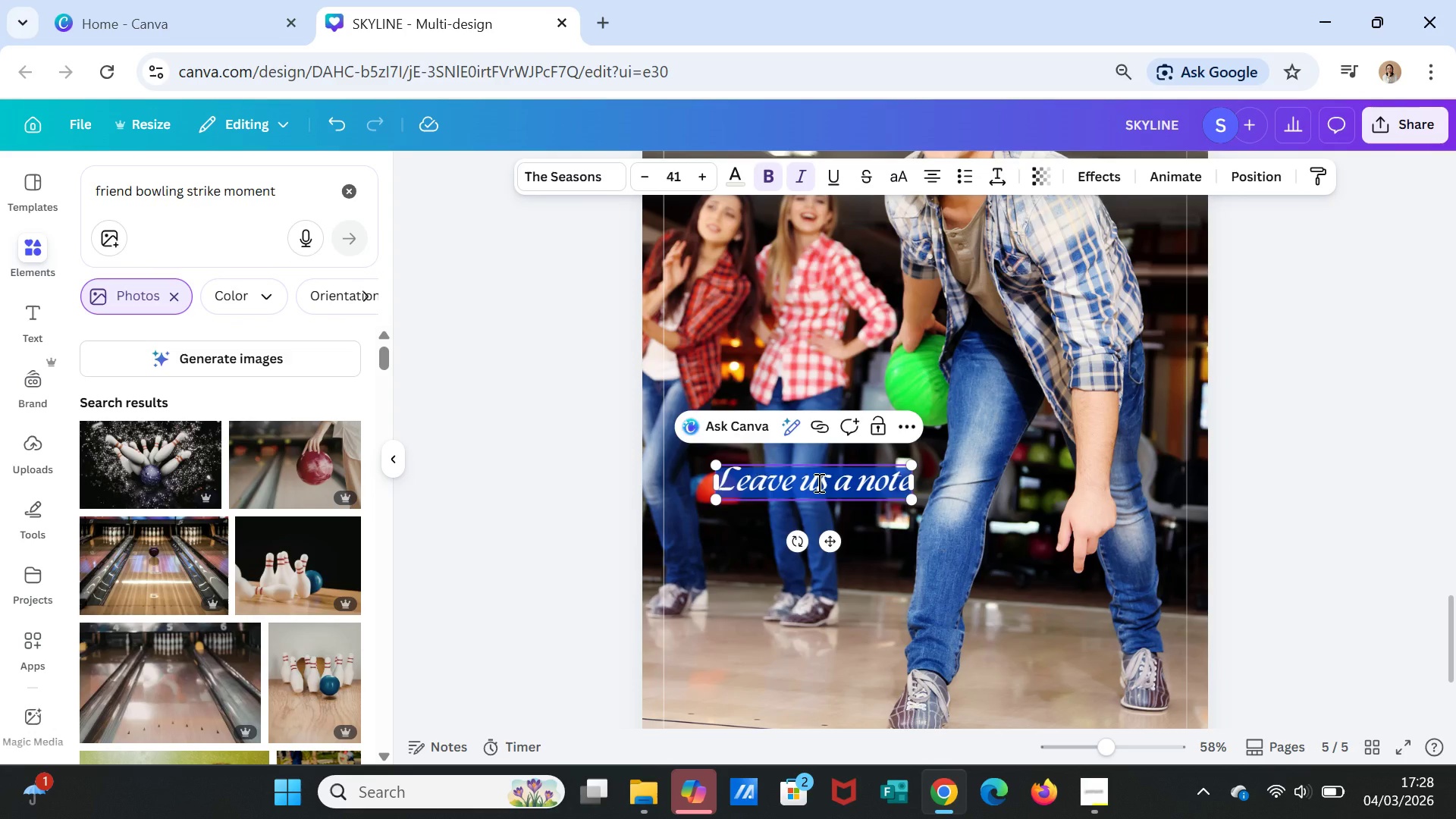 
double_click([817, 482])
 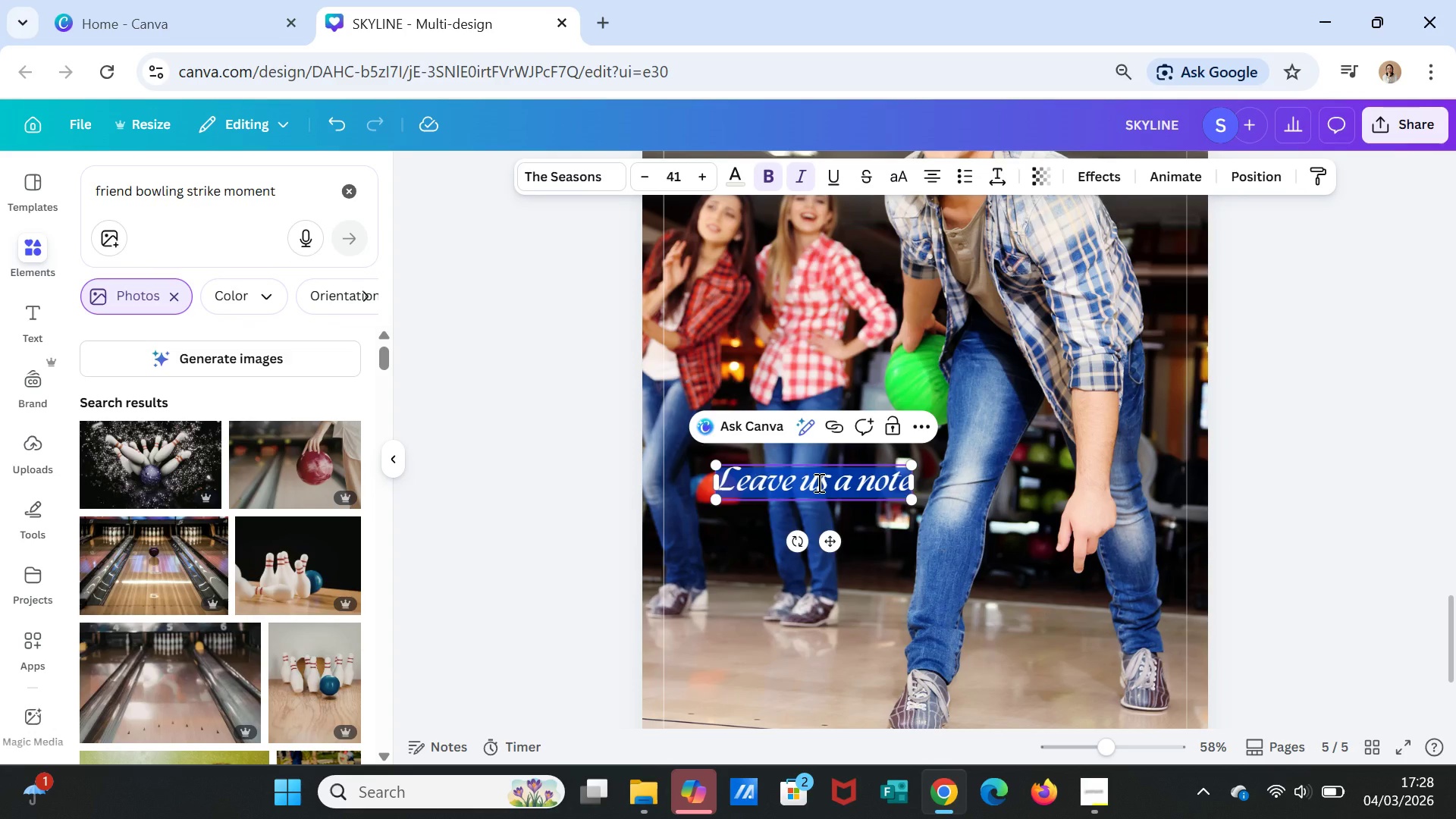 
triple_click([817, 482])
 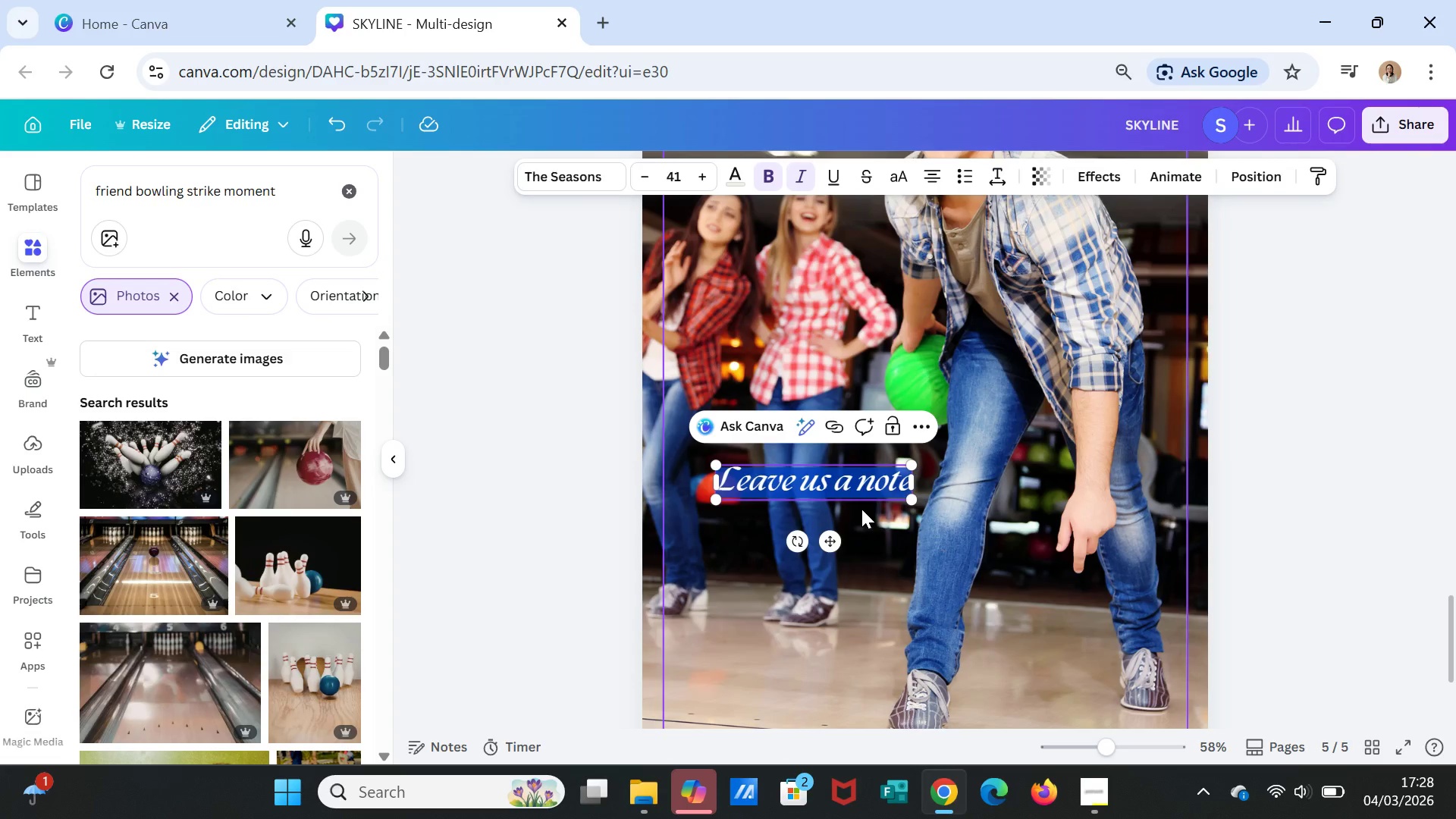 
type(What W)
key(Backspace)
type(was your)
 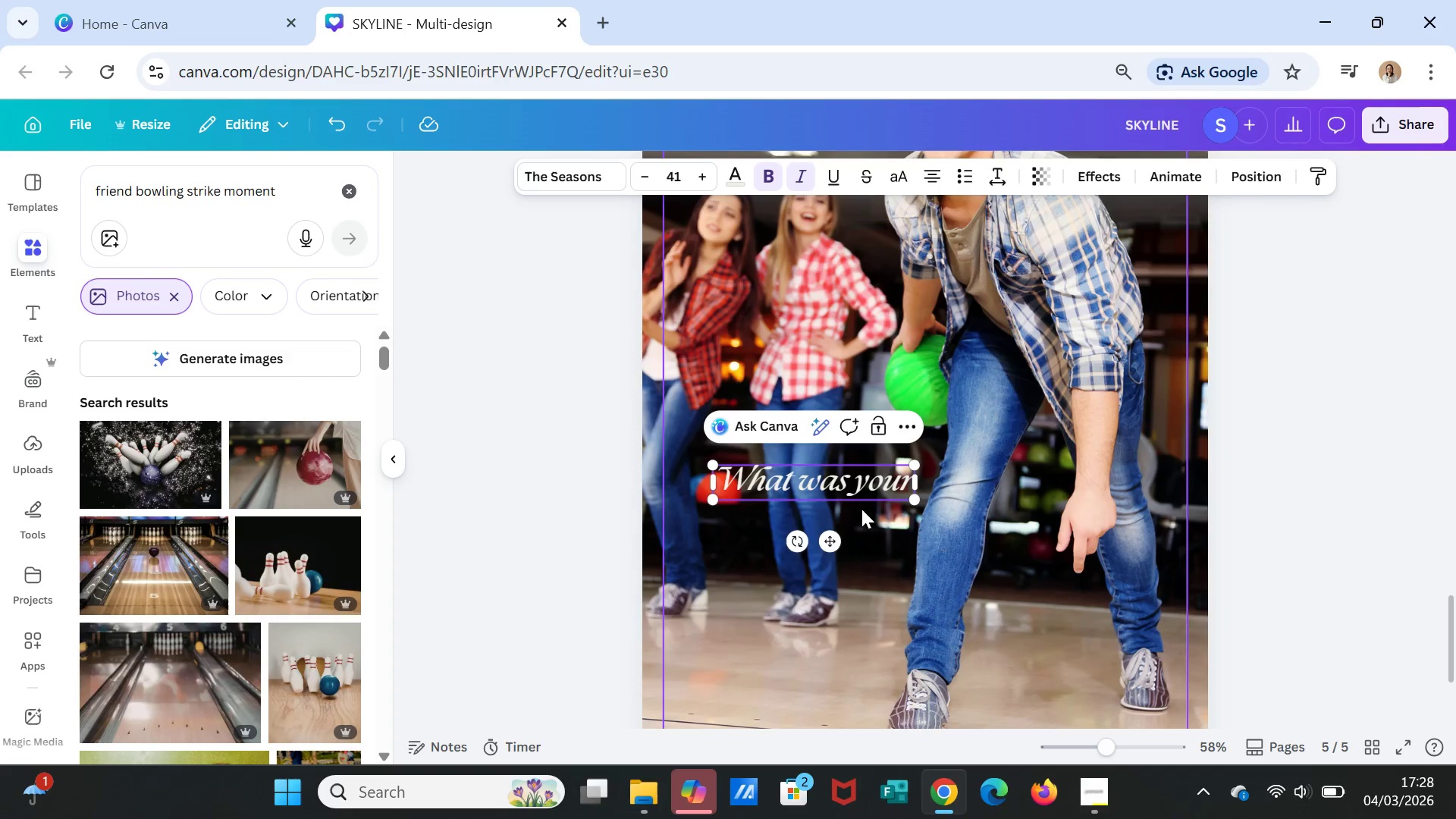 
key(Enter)
 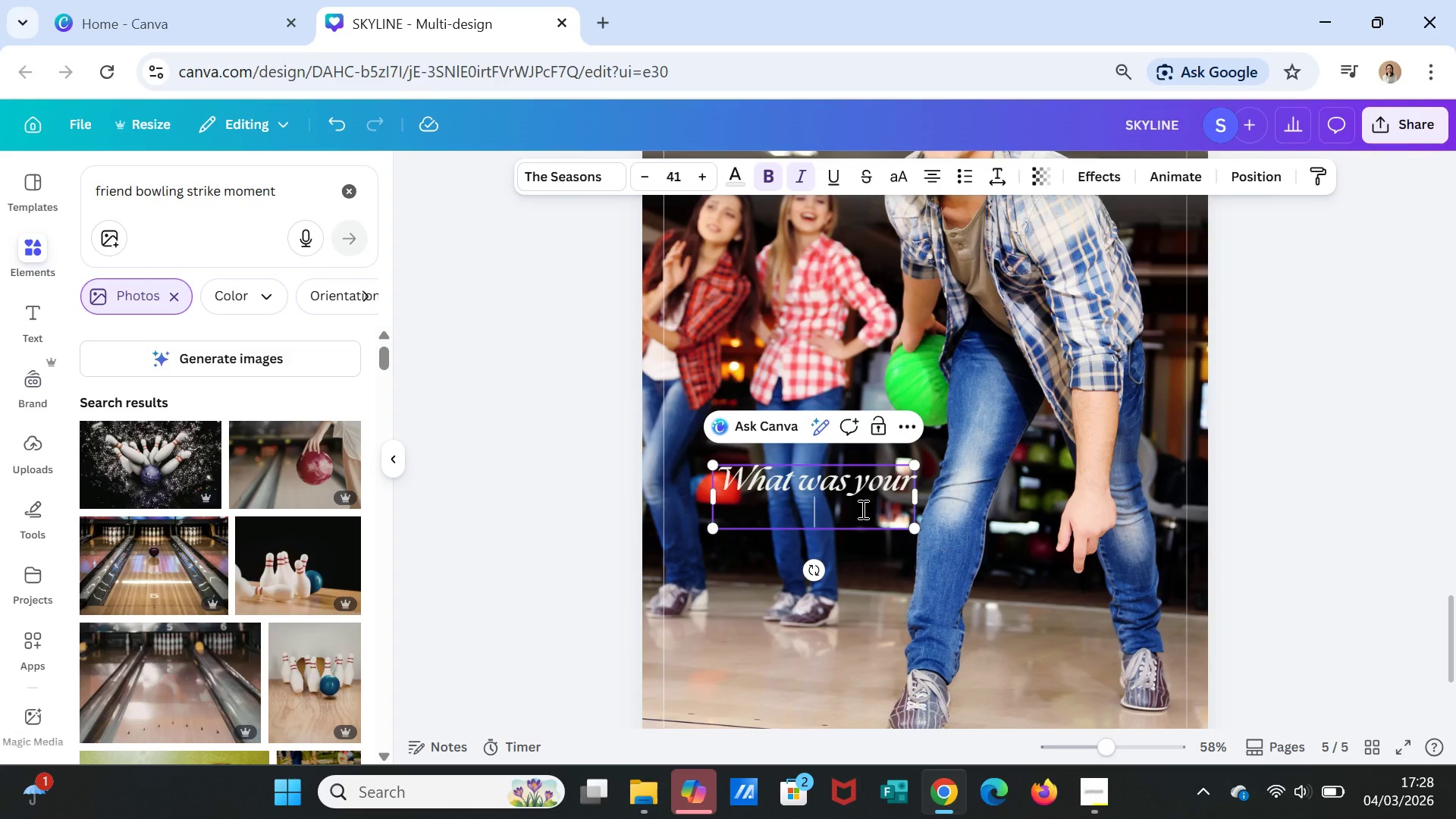 
type(BEST score?)
 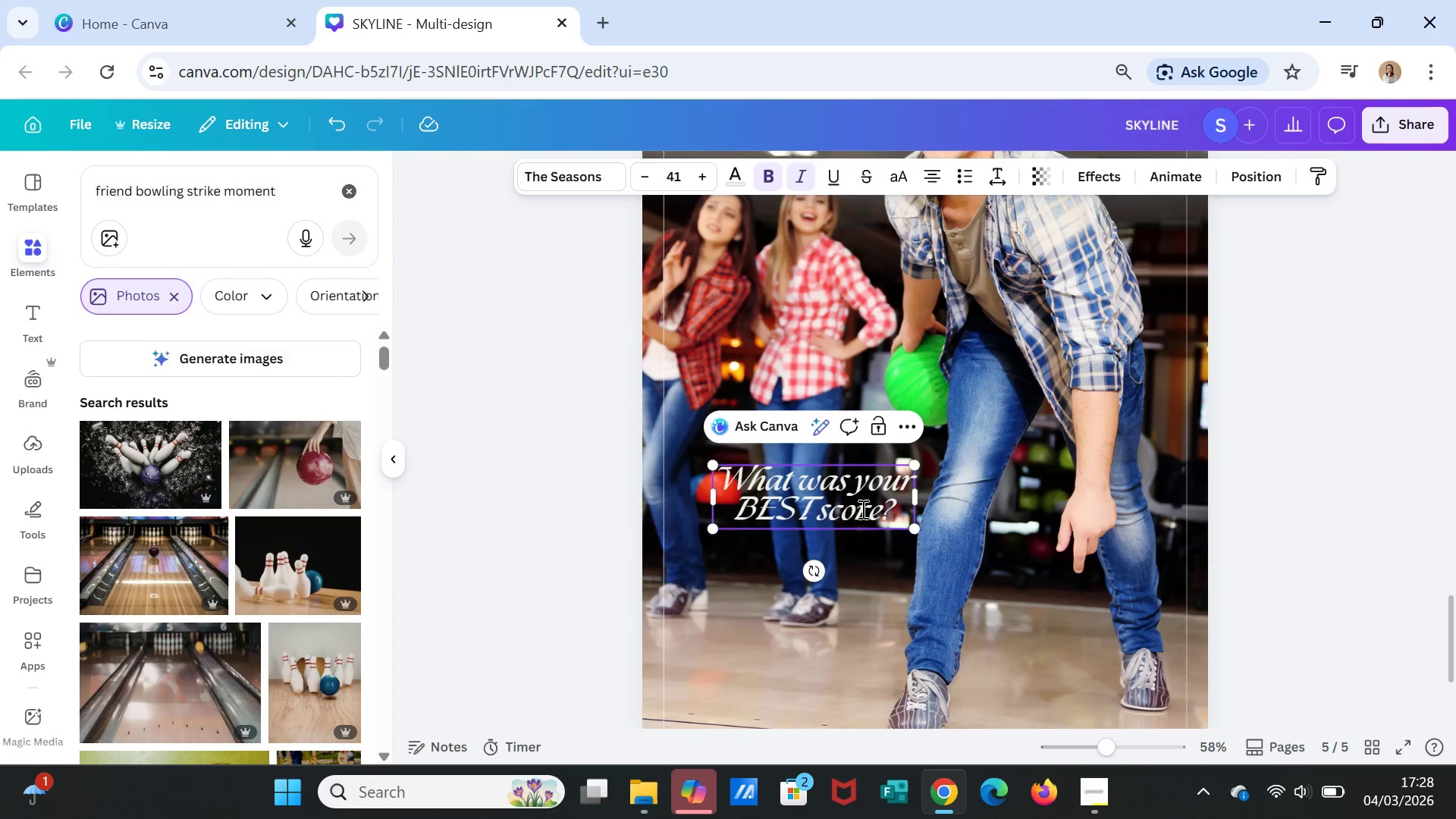 
double_click([822, 483])
 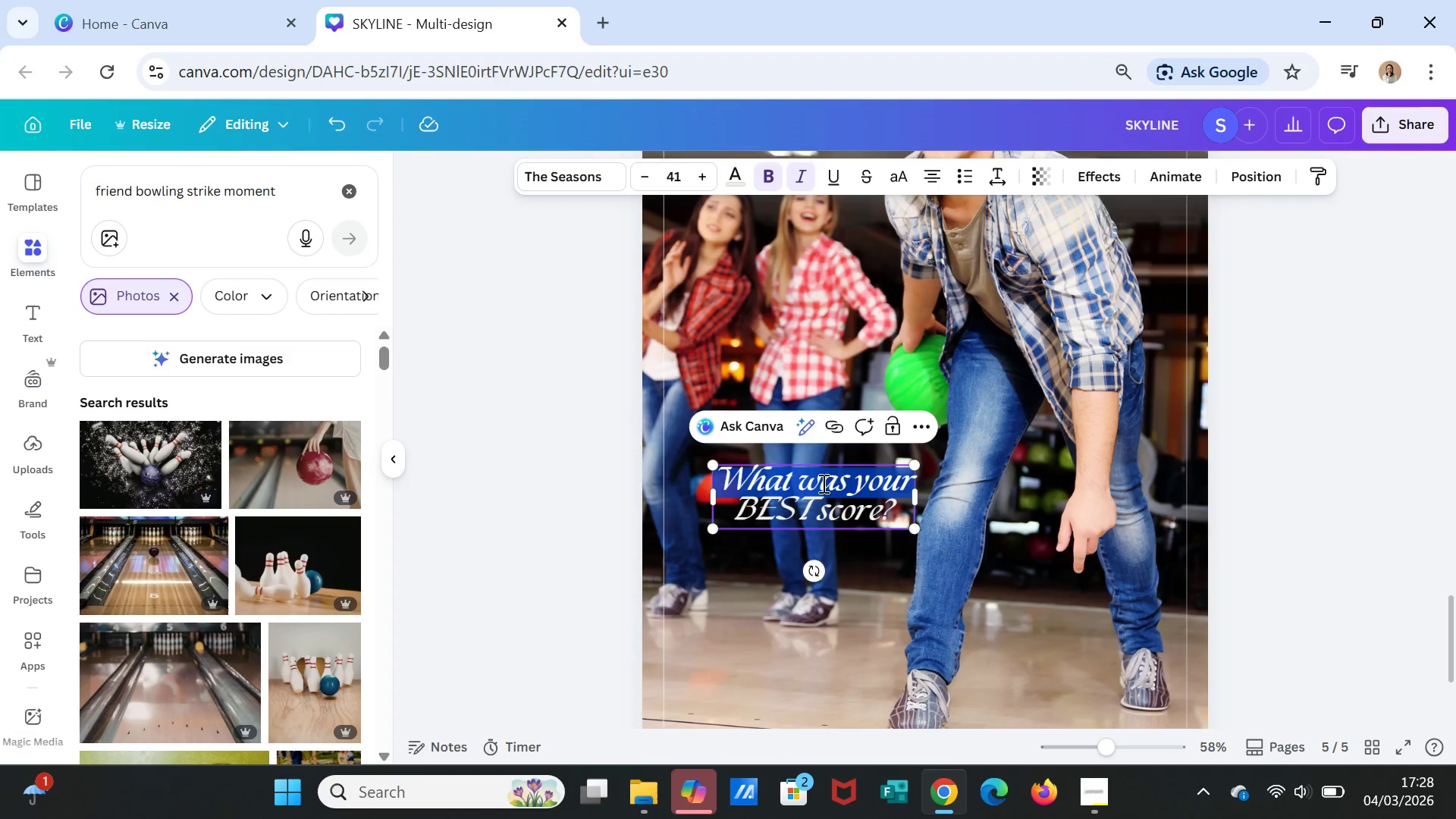 
triple_click([822, 483])
 